 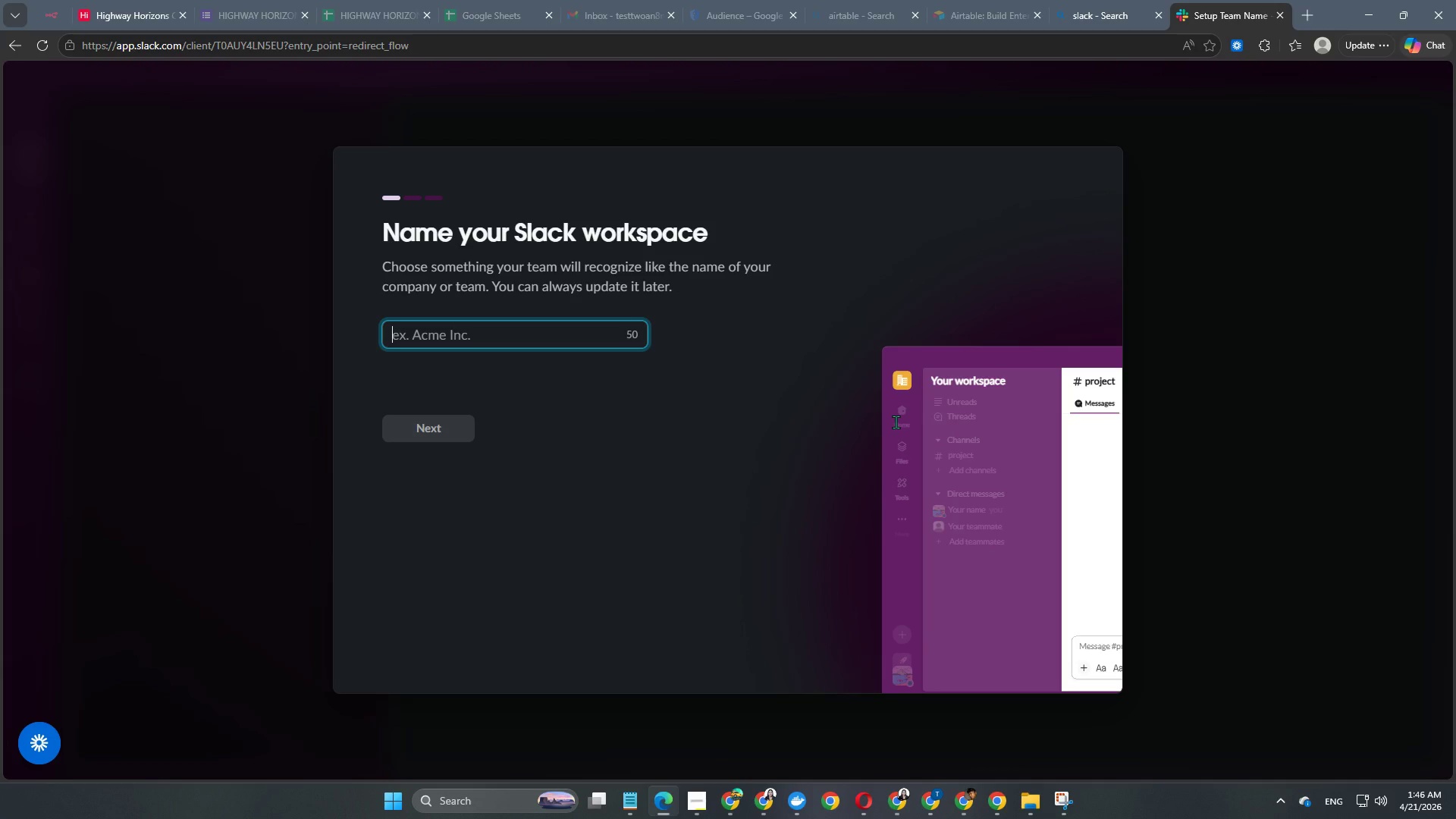 
type(Highway HOri)
key(Backspace)
key(Backspace)
key(Backspace)
type(orizons Team)
 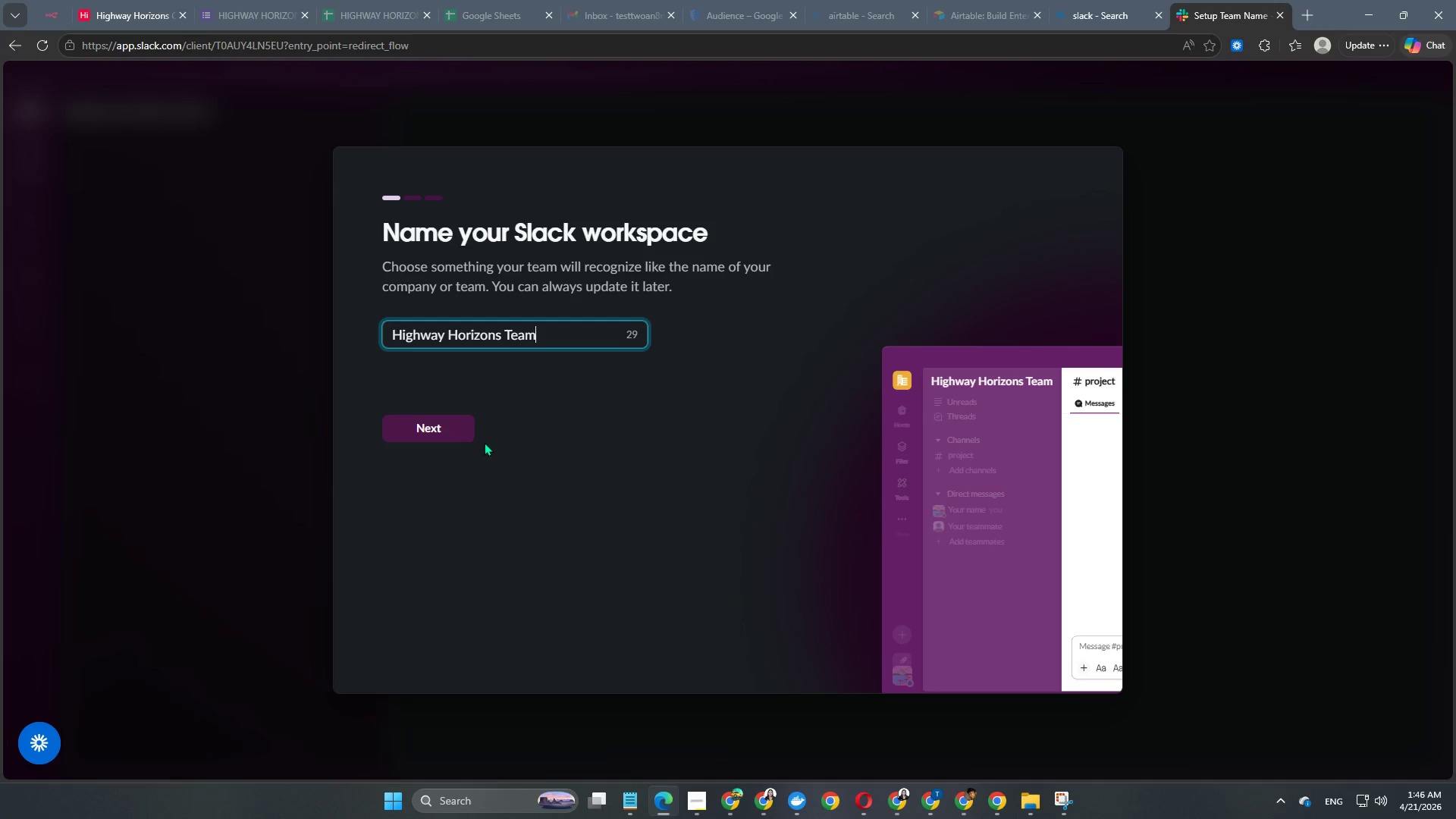 
wait(6.11)
 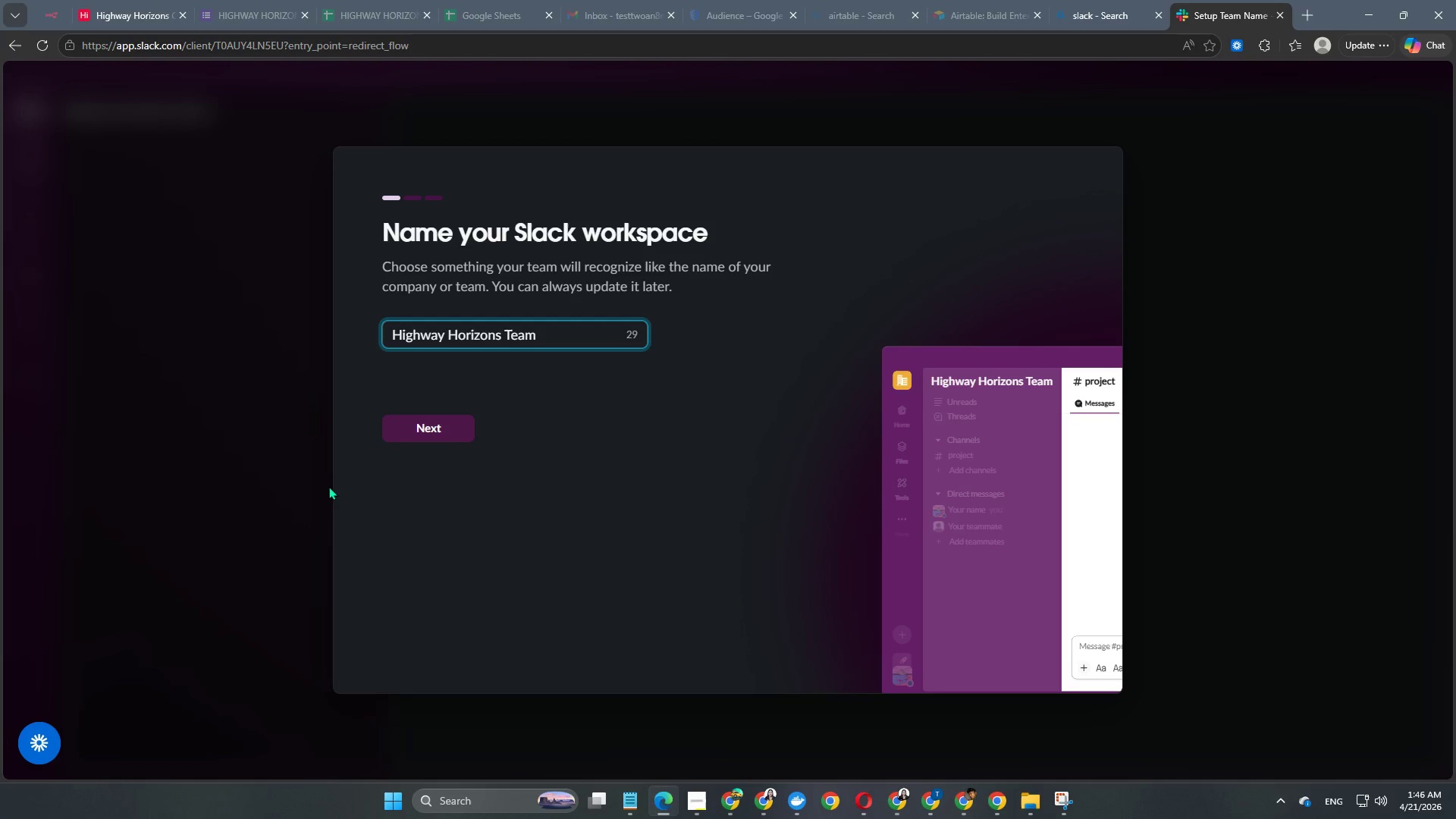 
left_click([422, 426])
 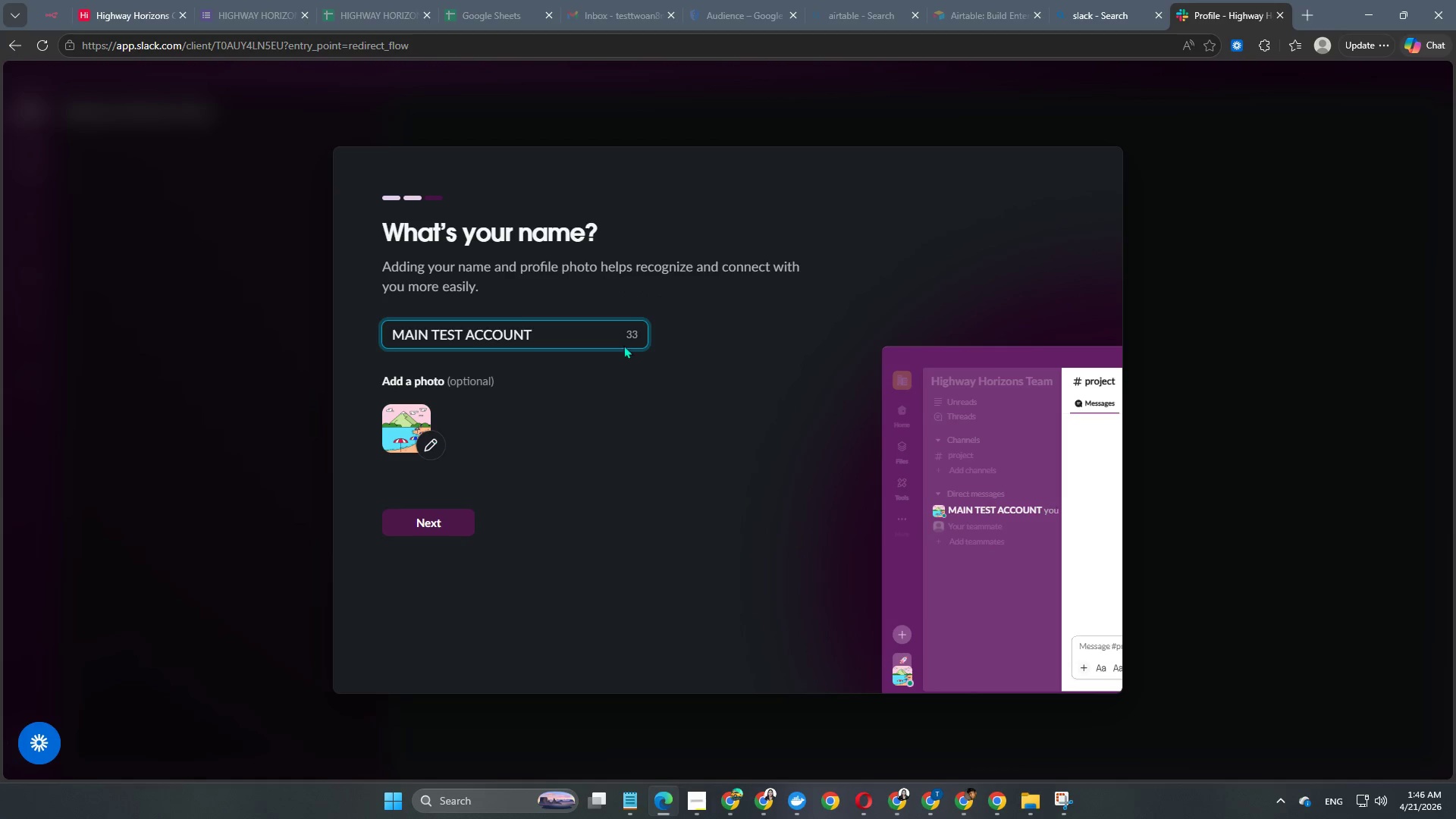 
left_click([1299, 15])
 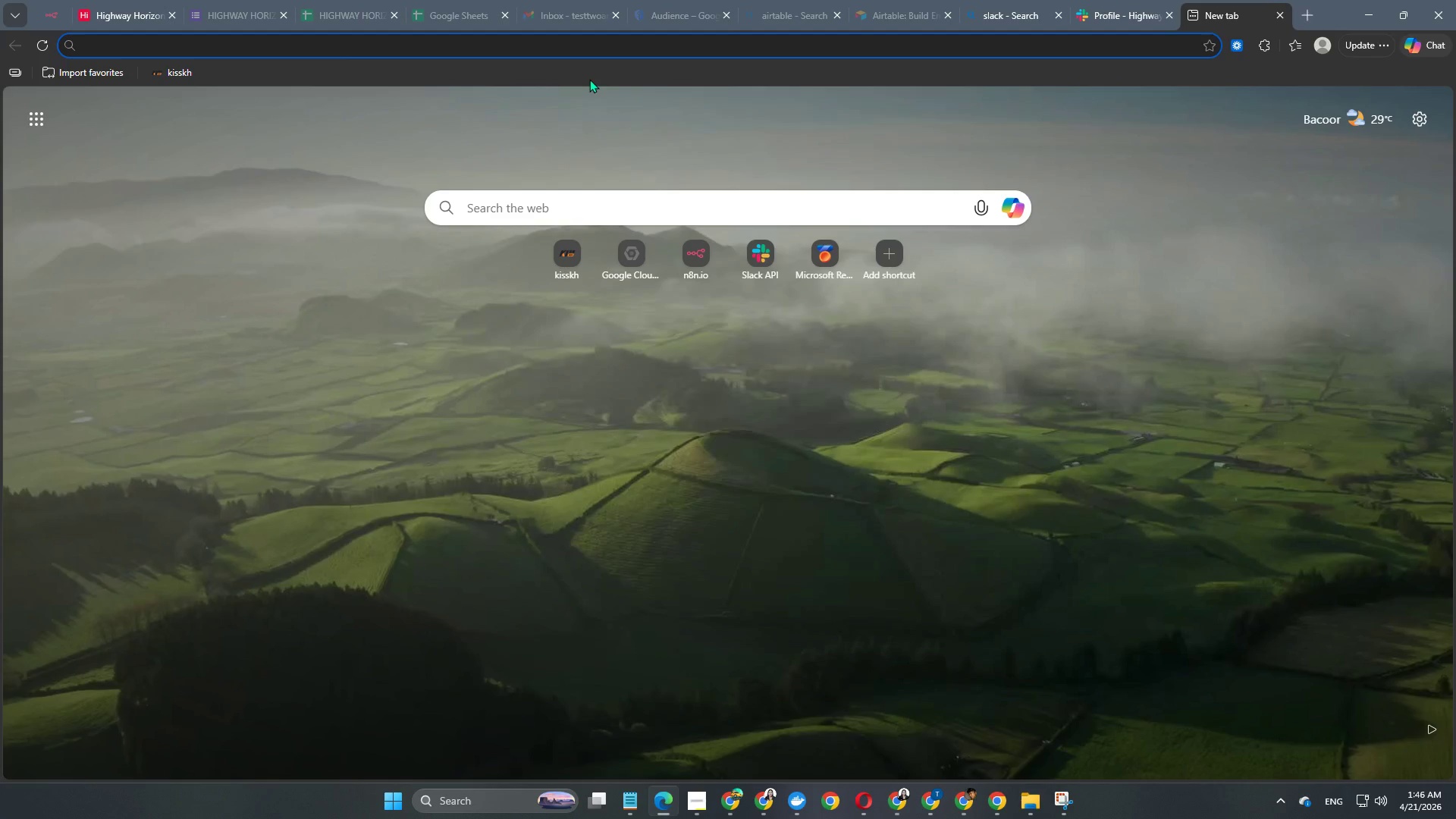 
type(drvi)
key(Backspace)
key(Backspace)
type(iving school logo)
 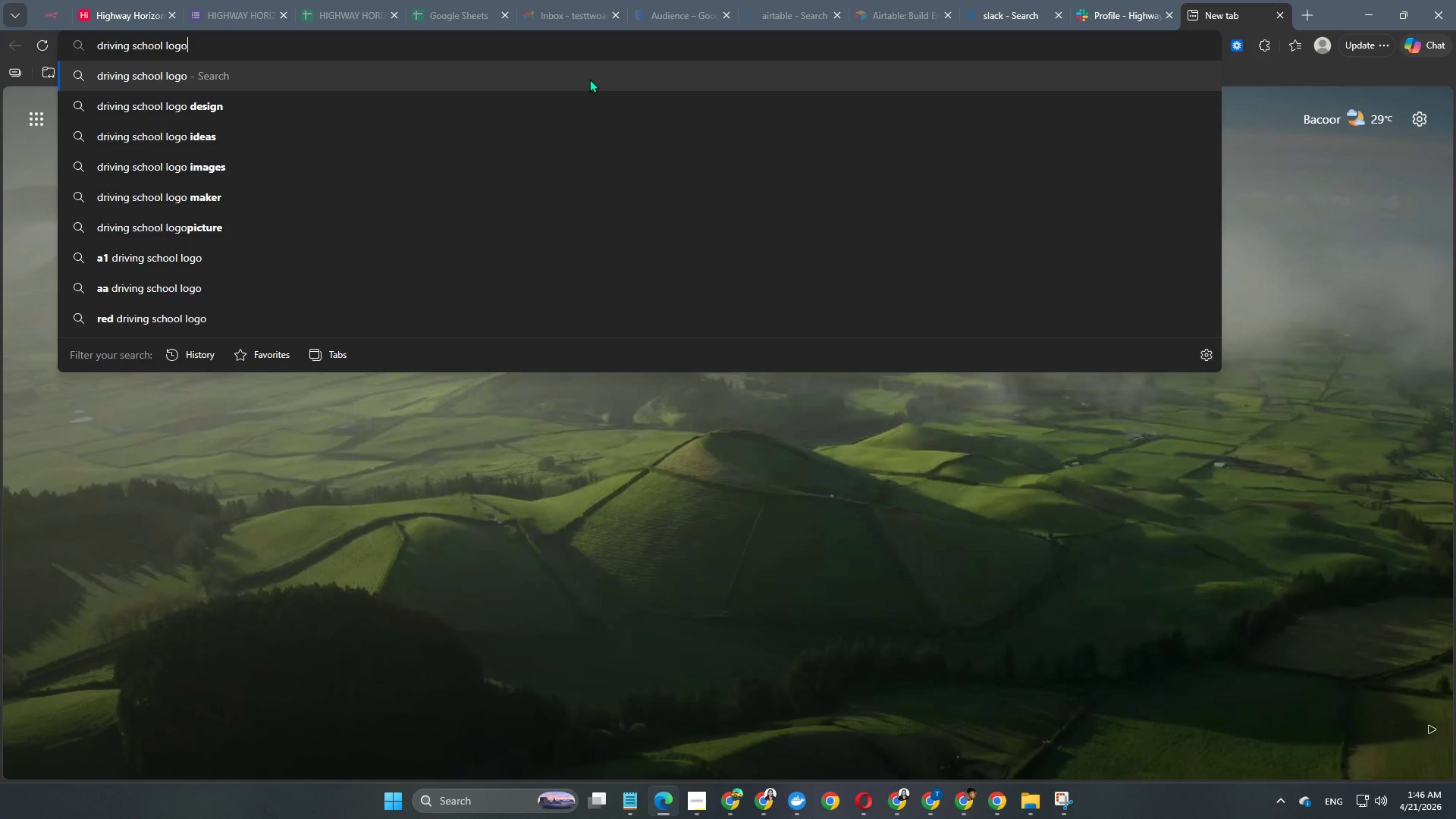 
key(Enter)
 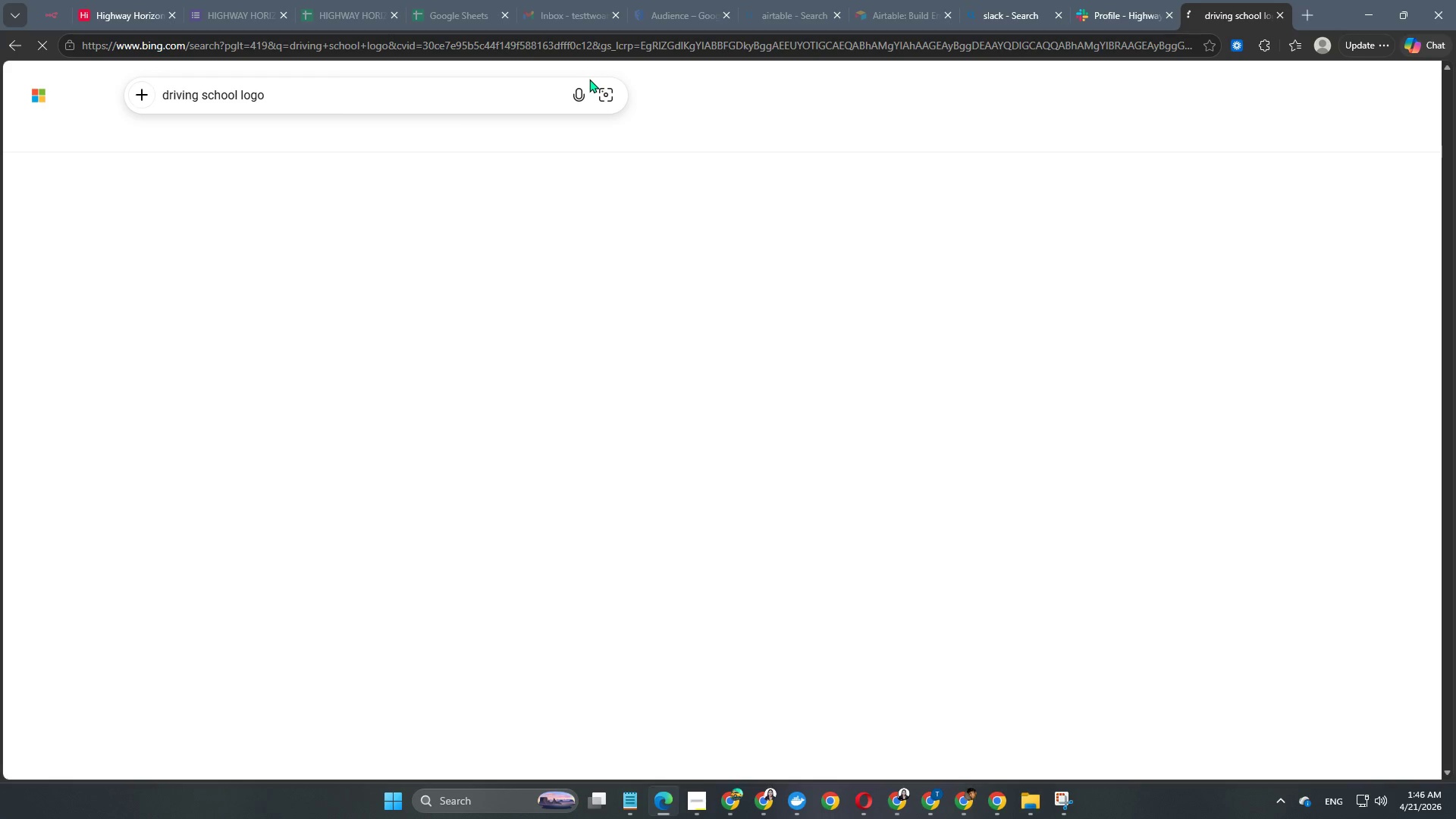 
scroll: coordinate [589, 79], scroll_direction: up, amount: 1.0
 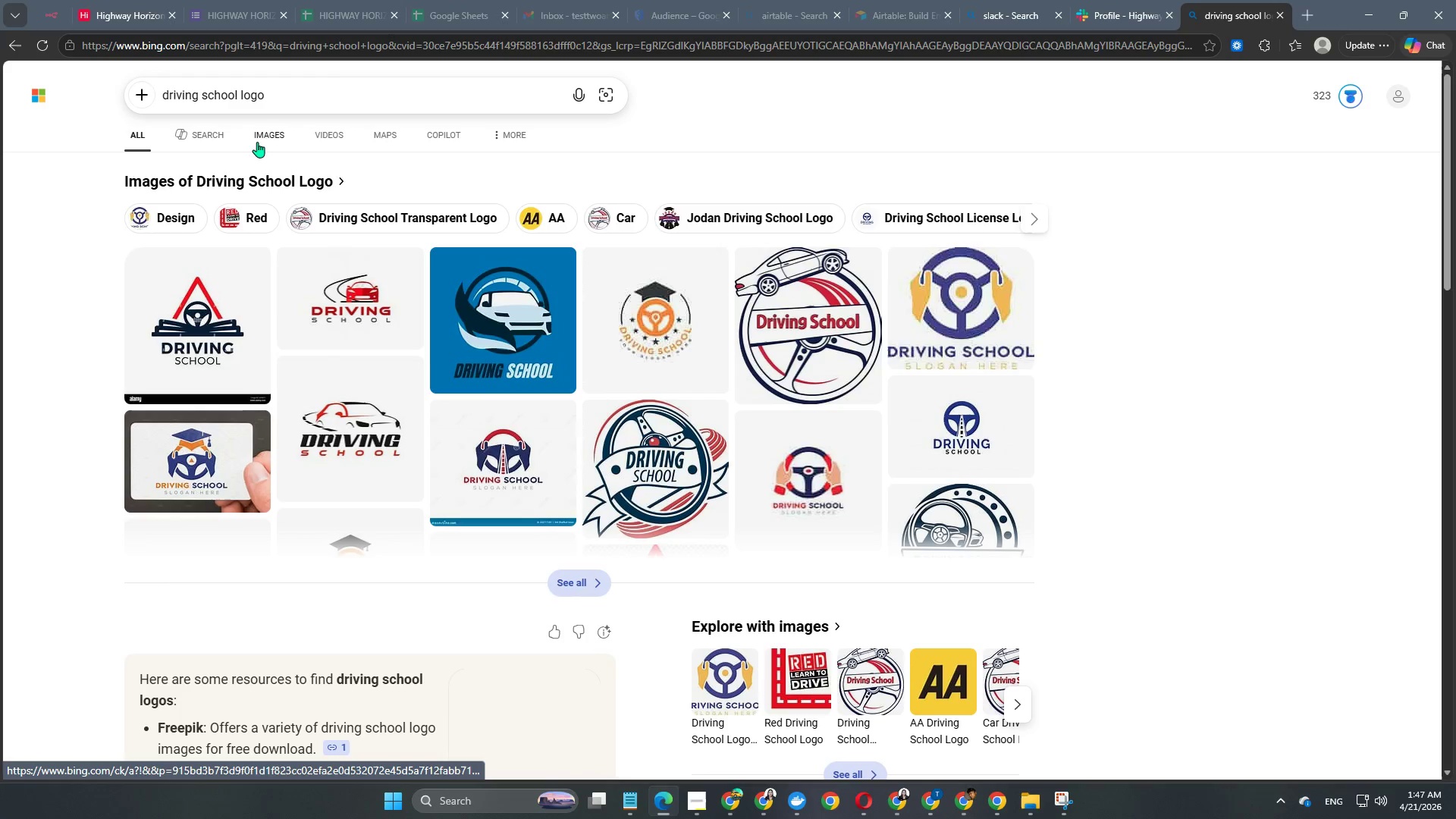 
left_click([269, 131])
 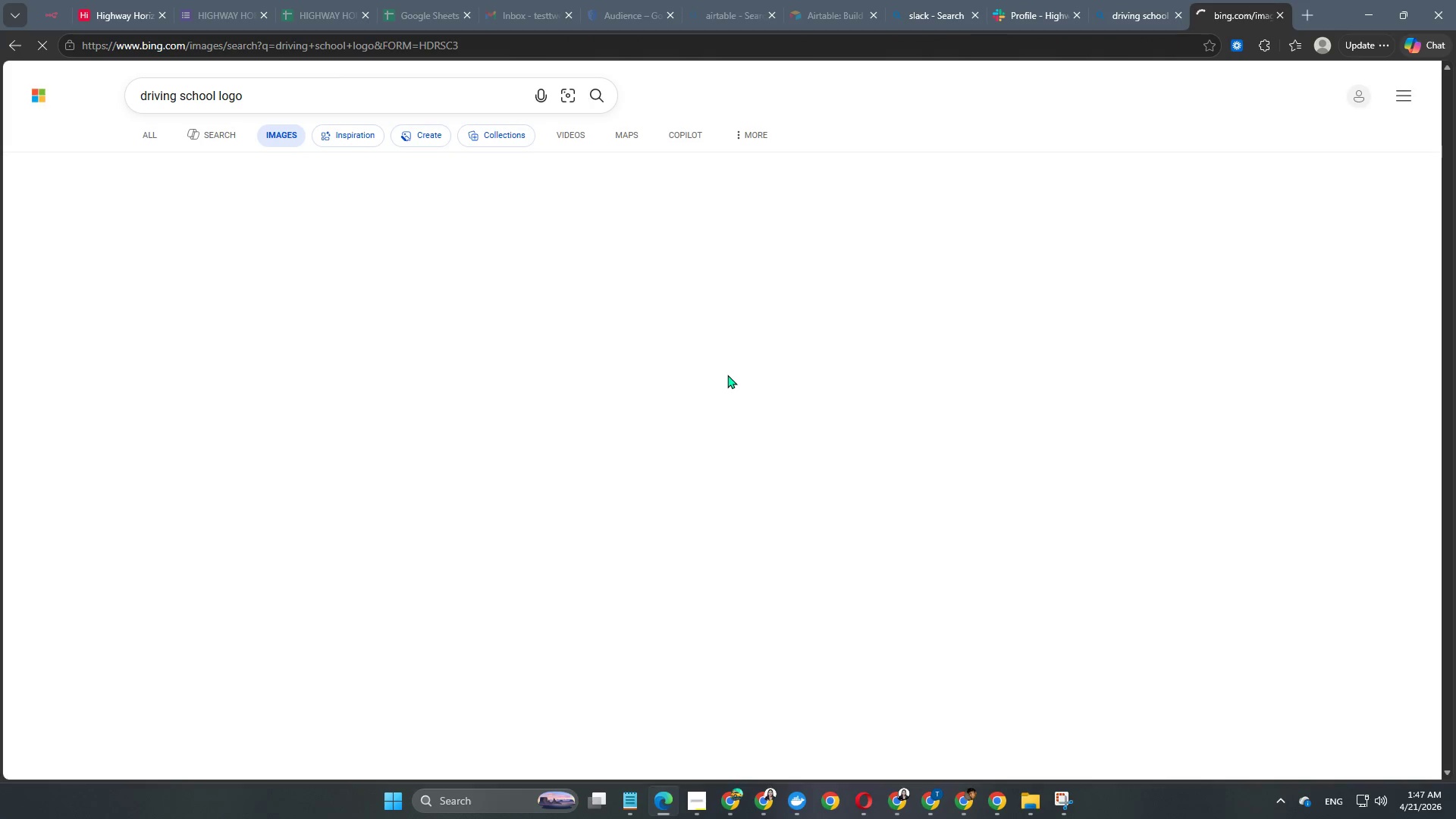 
wait(5.77)
 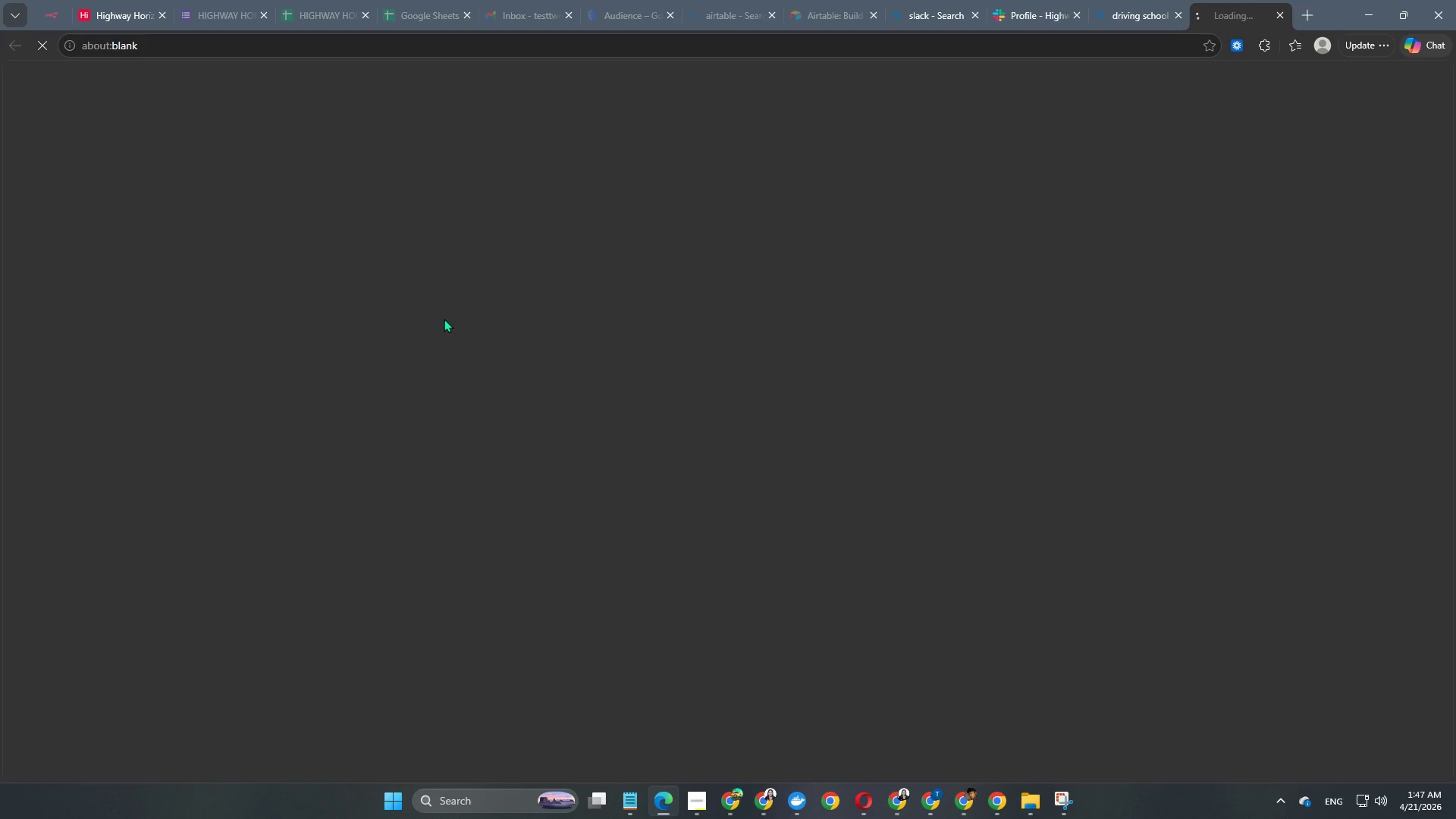 
scroll: coordinate [687, 413], scroll_direction: down, amount: 3.0
 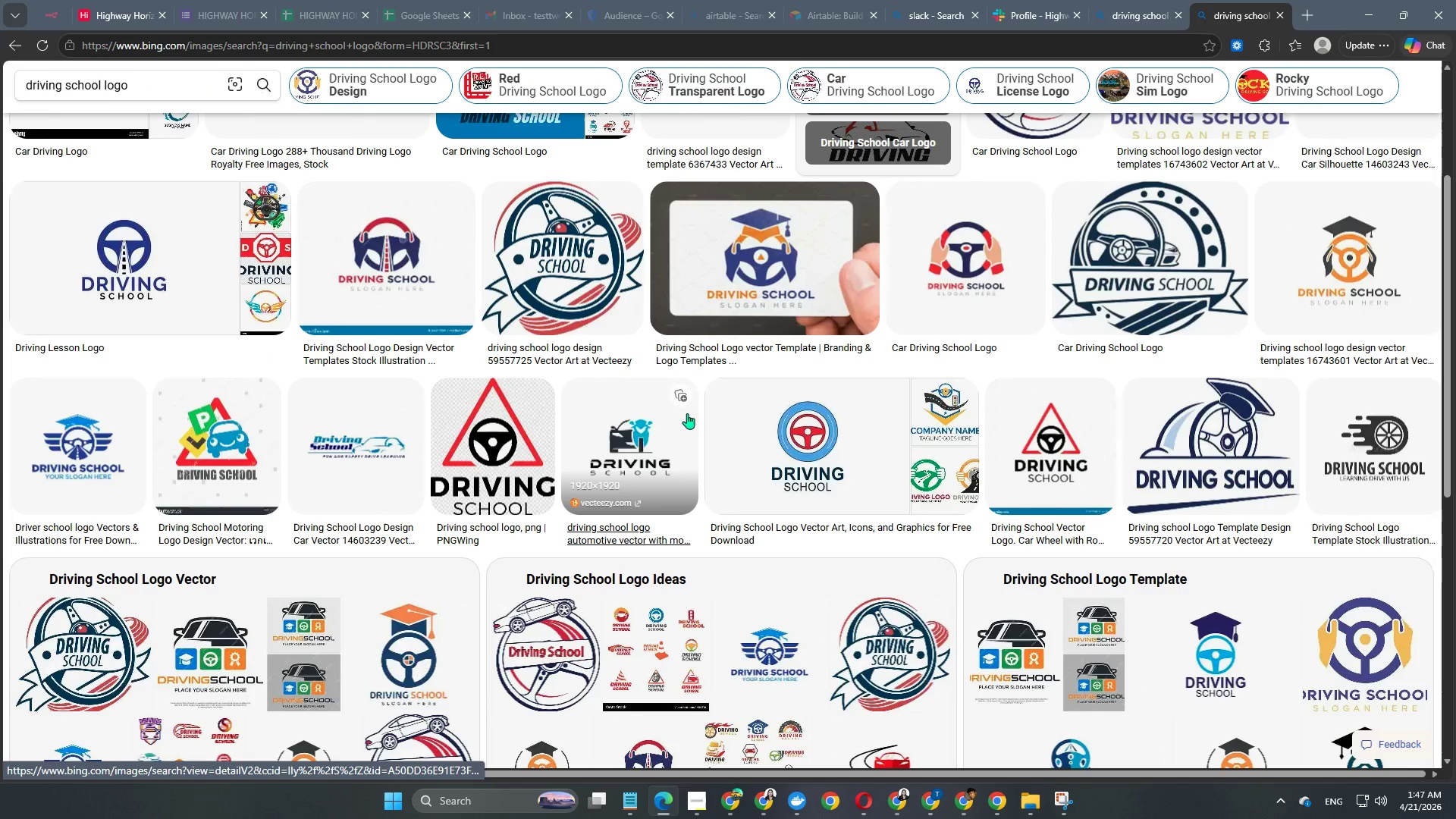 
scroll: coordinate [687, 413], scroll_direction: up, amount: 3.0
 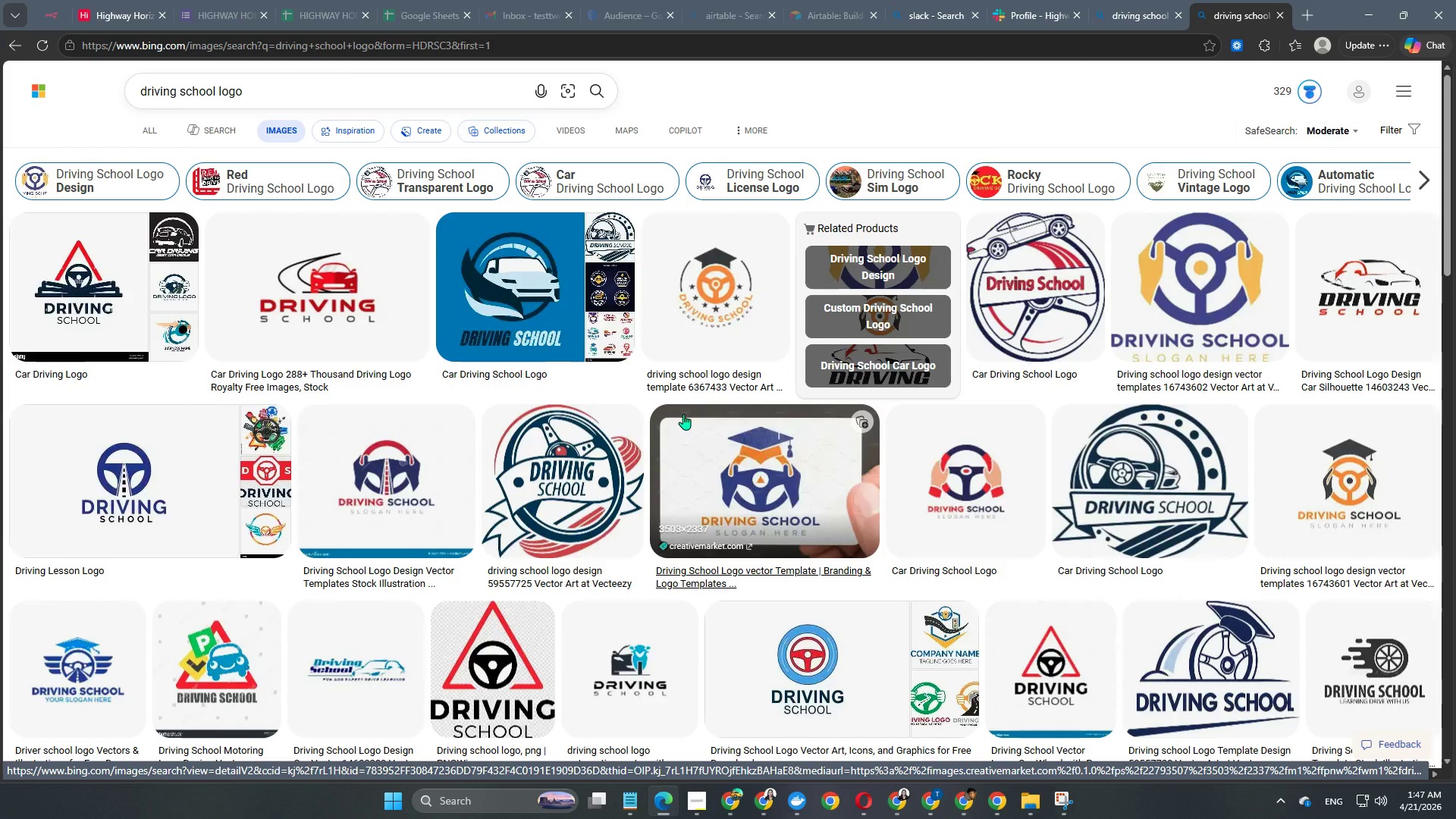 
scroll: coordinate [683, 415], scroll_direction: down, amount: 5.0
 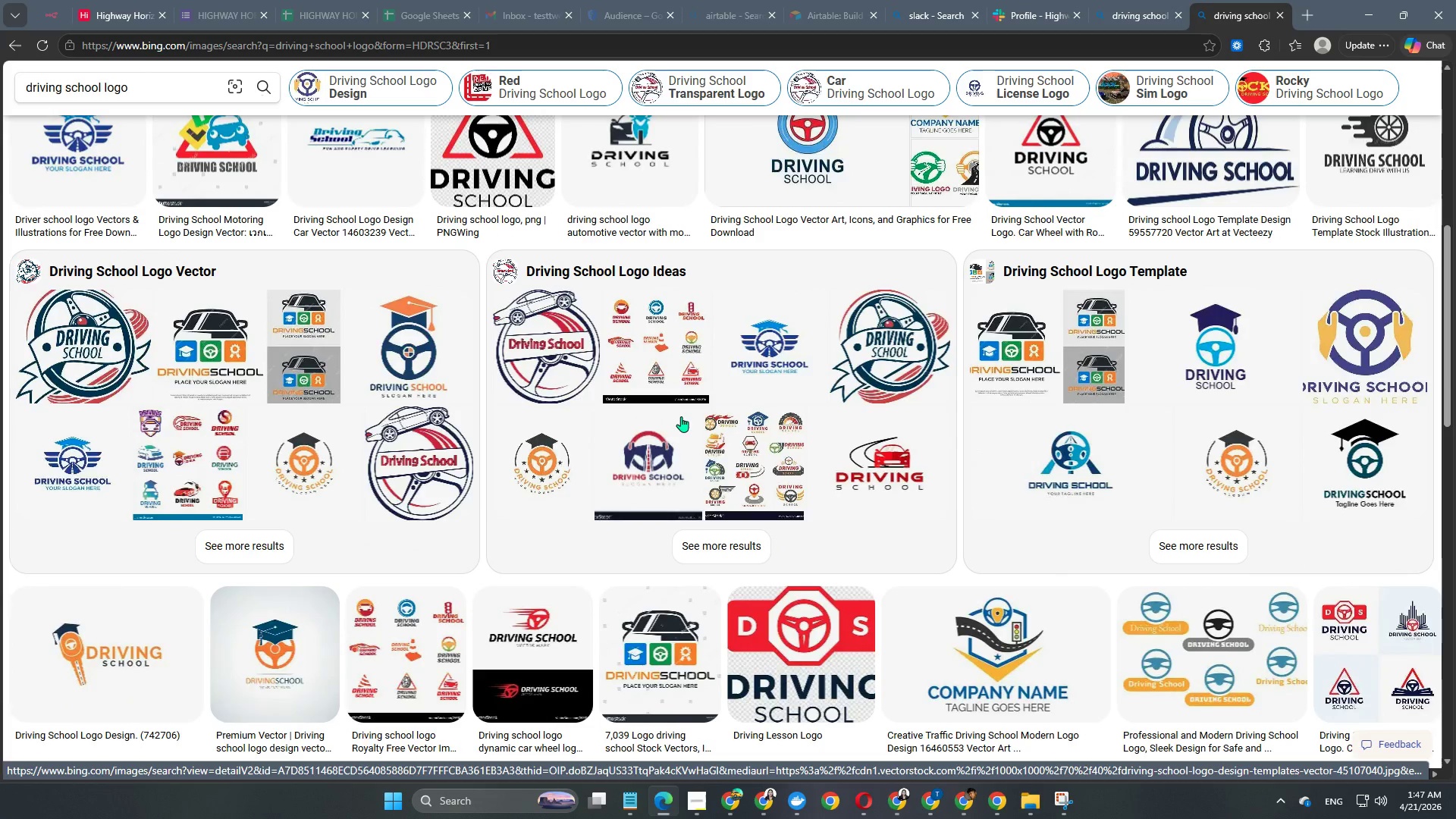 
scroll: coordinate [677, 417], scroll_direction: up, amount: 9.0
 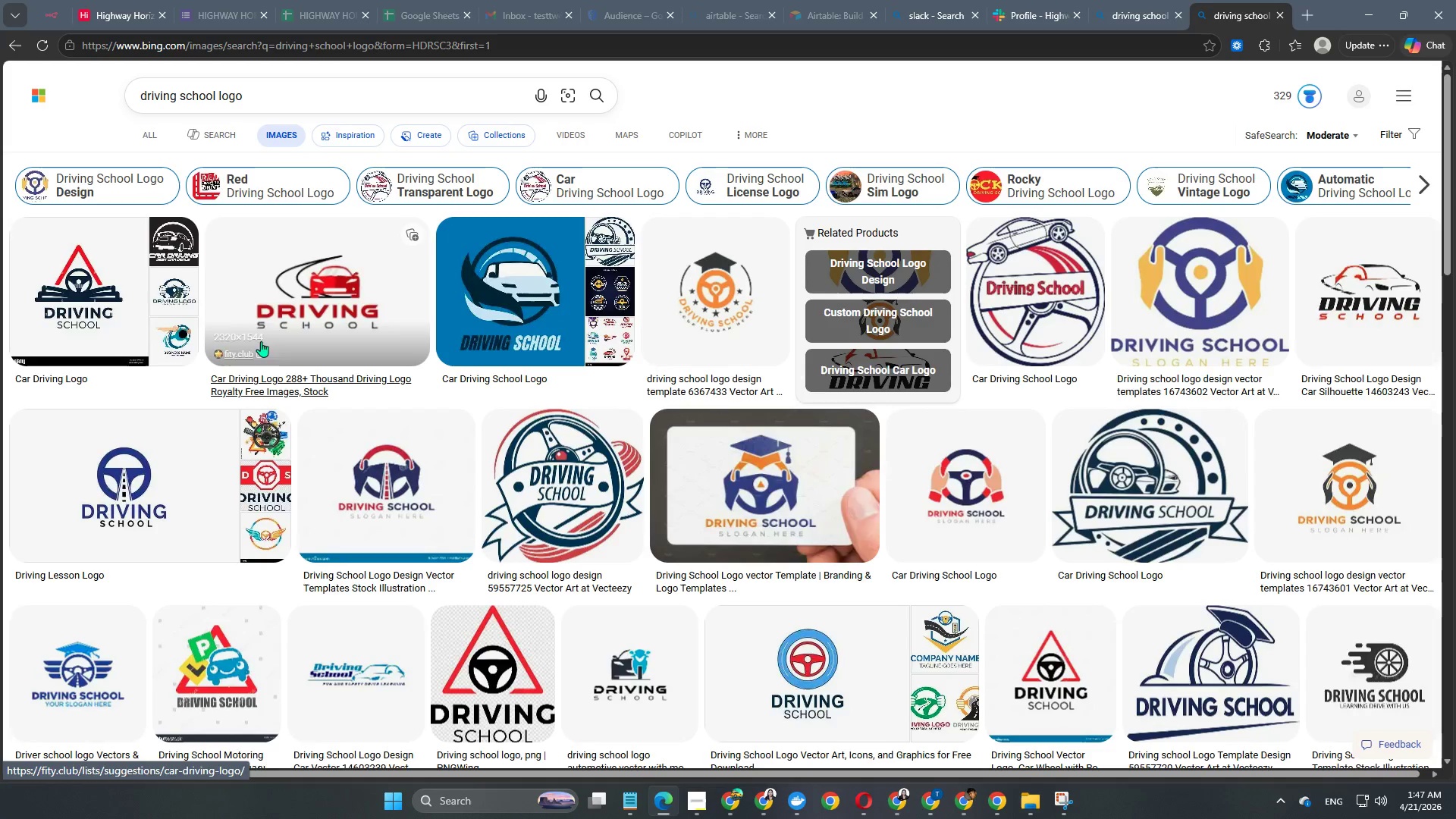 
left_click([301, 325])
 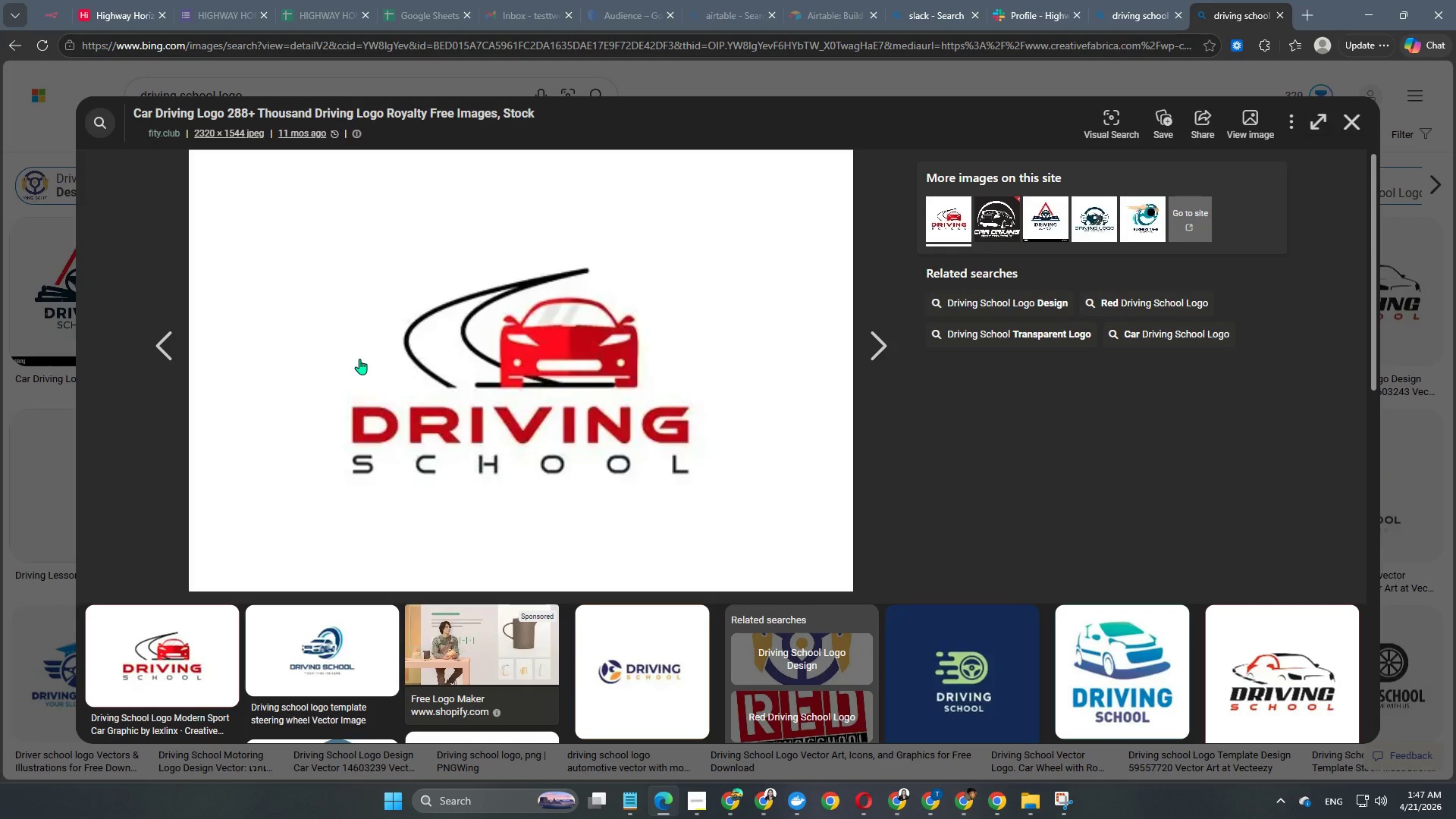 
wait(5.28)
 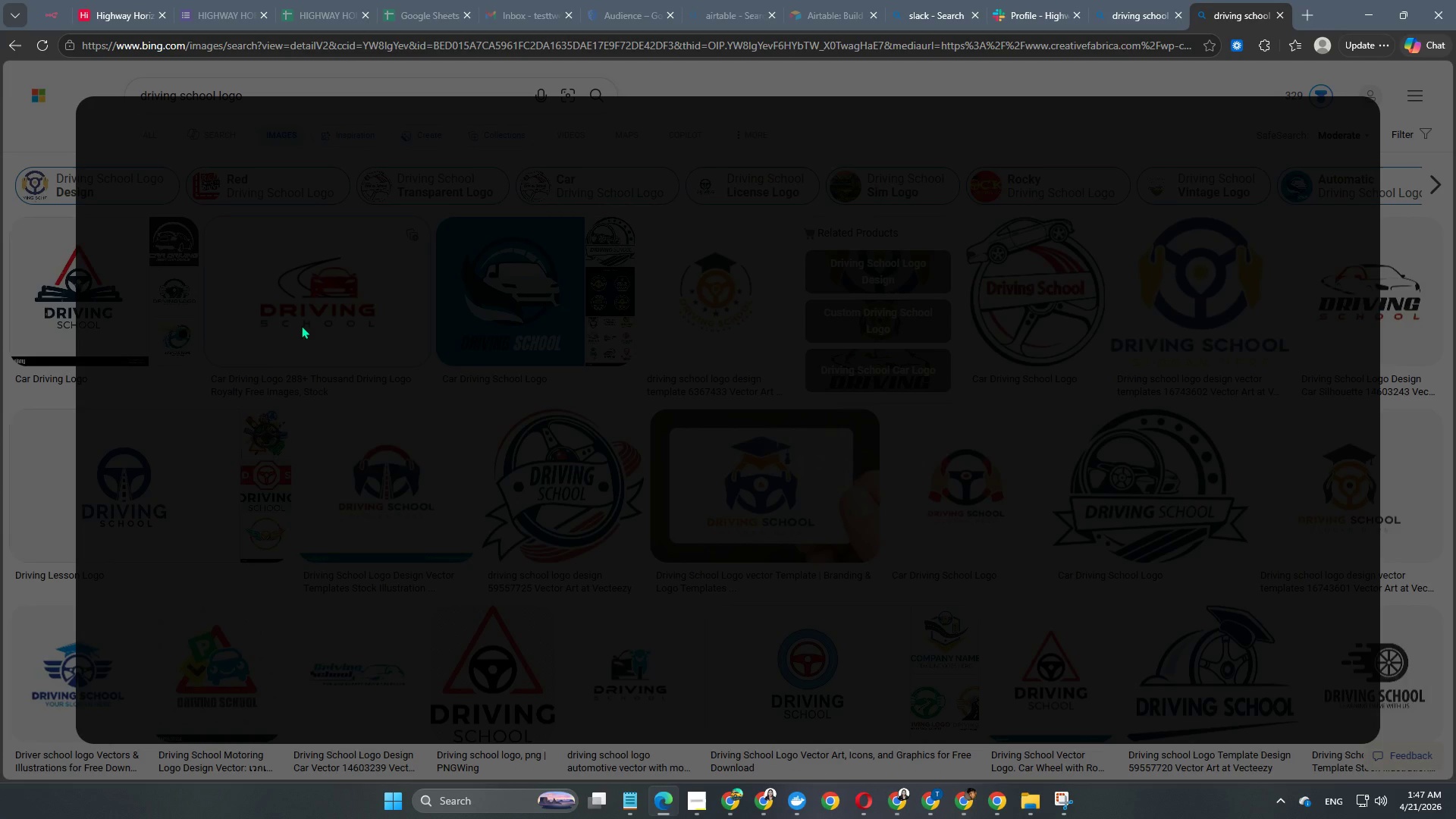 
scroll: coordinate [664, 453], scroll_direction: down, amount: 3.0
 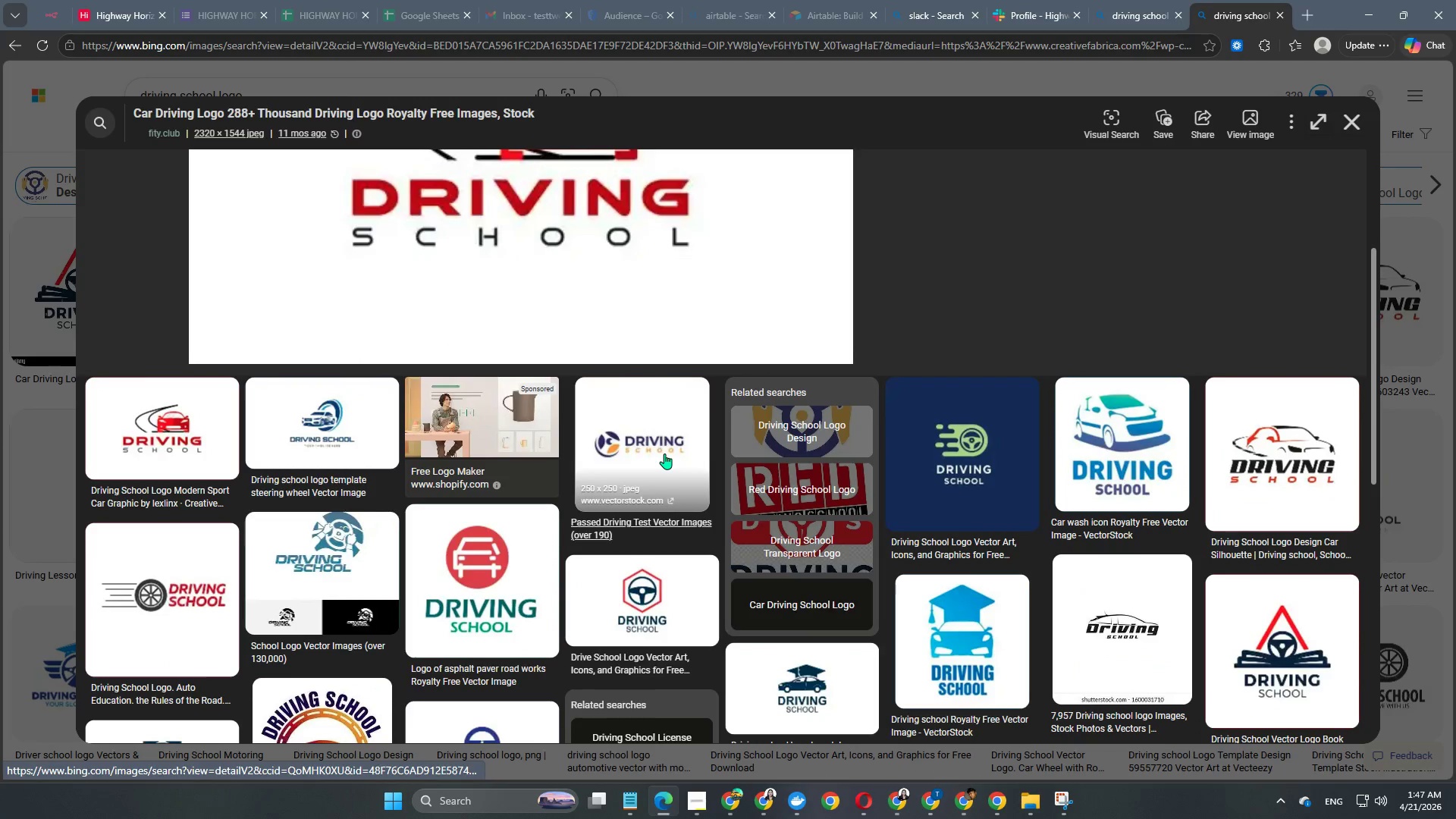 
scroll: coordinate [664, 453], scroll_direction: up, amount: 3.0
 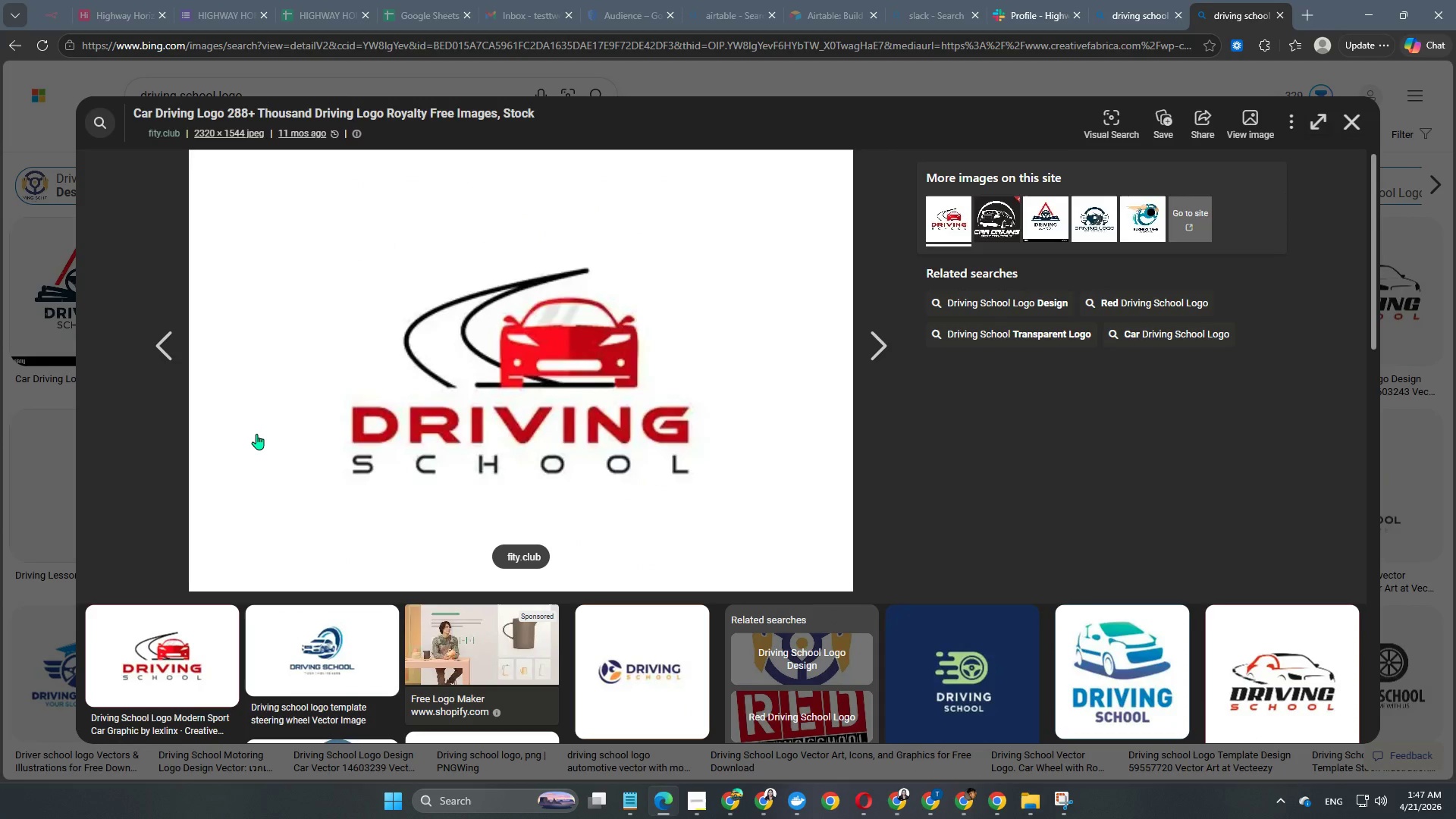 
scroll: coordinate [698, 510], scroll_direction: none, amount: 0.0
 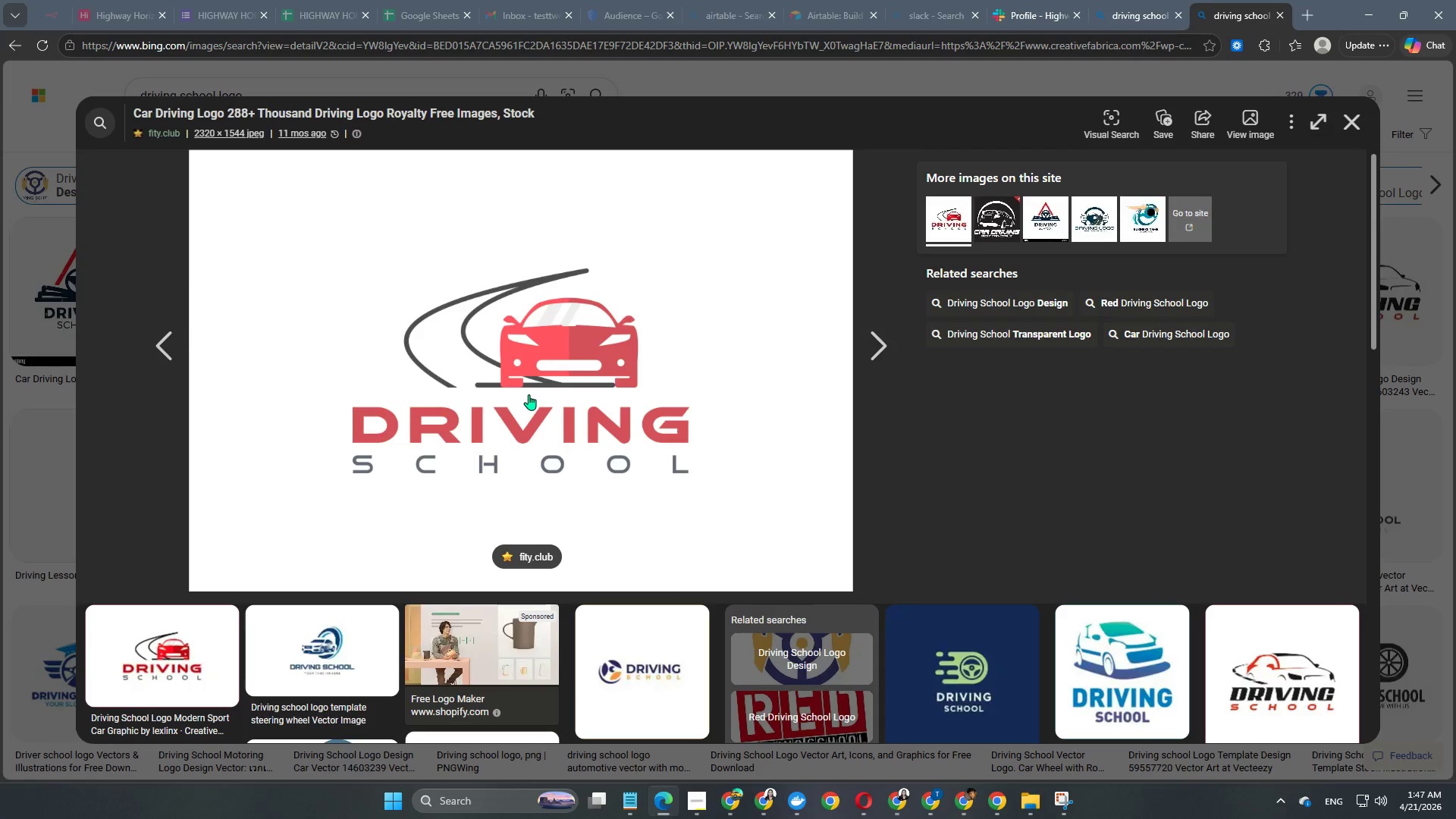 
wait(5.37)
 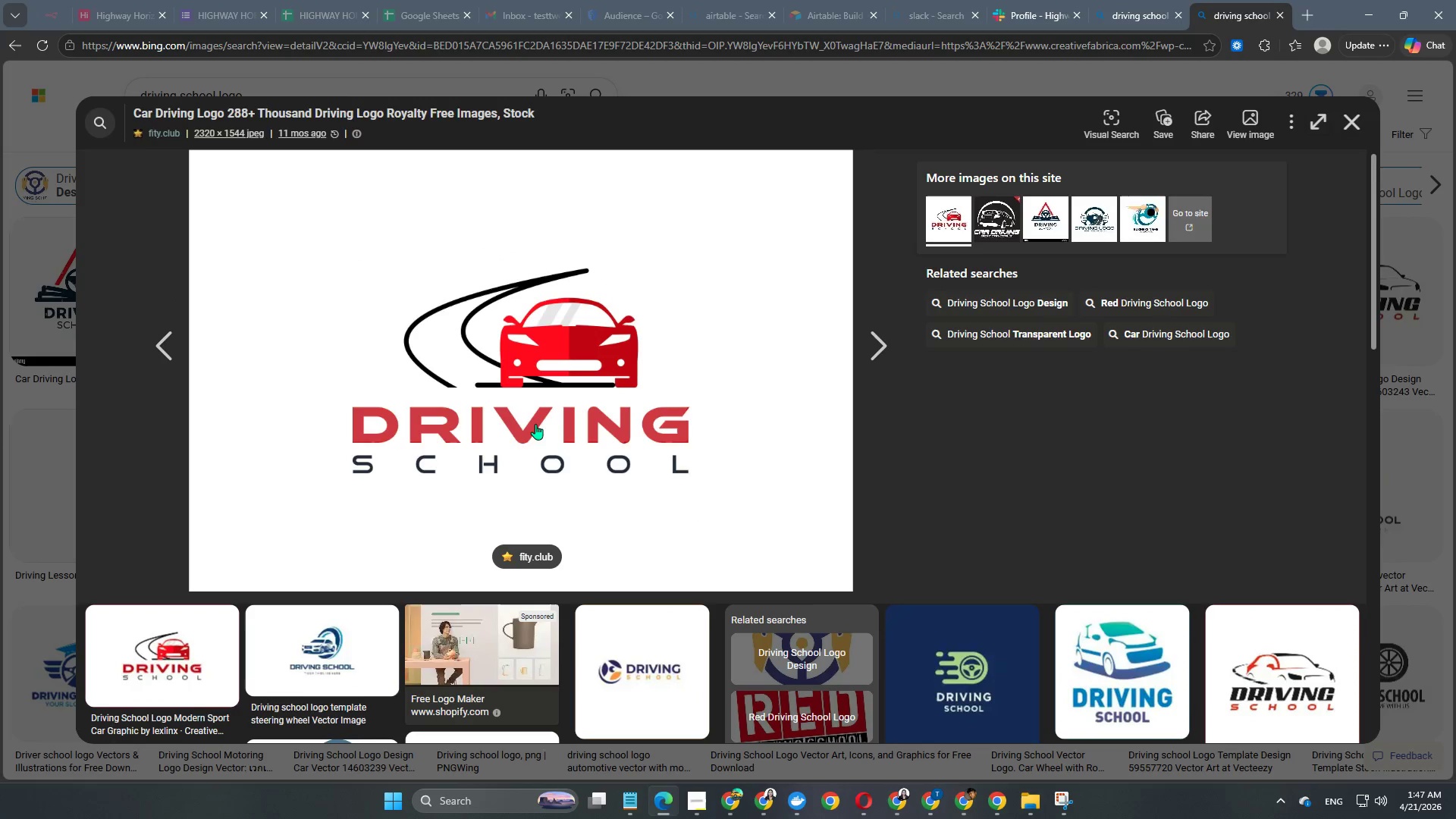 
right_click([551, 411])
 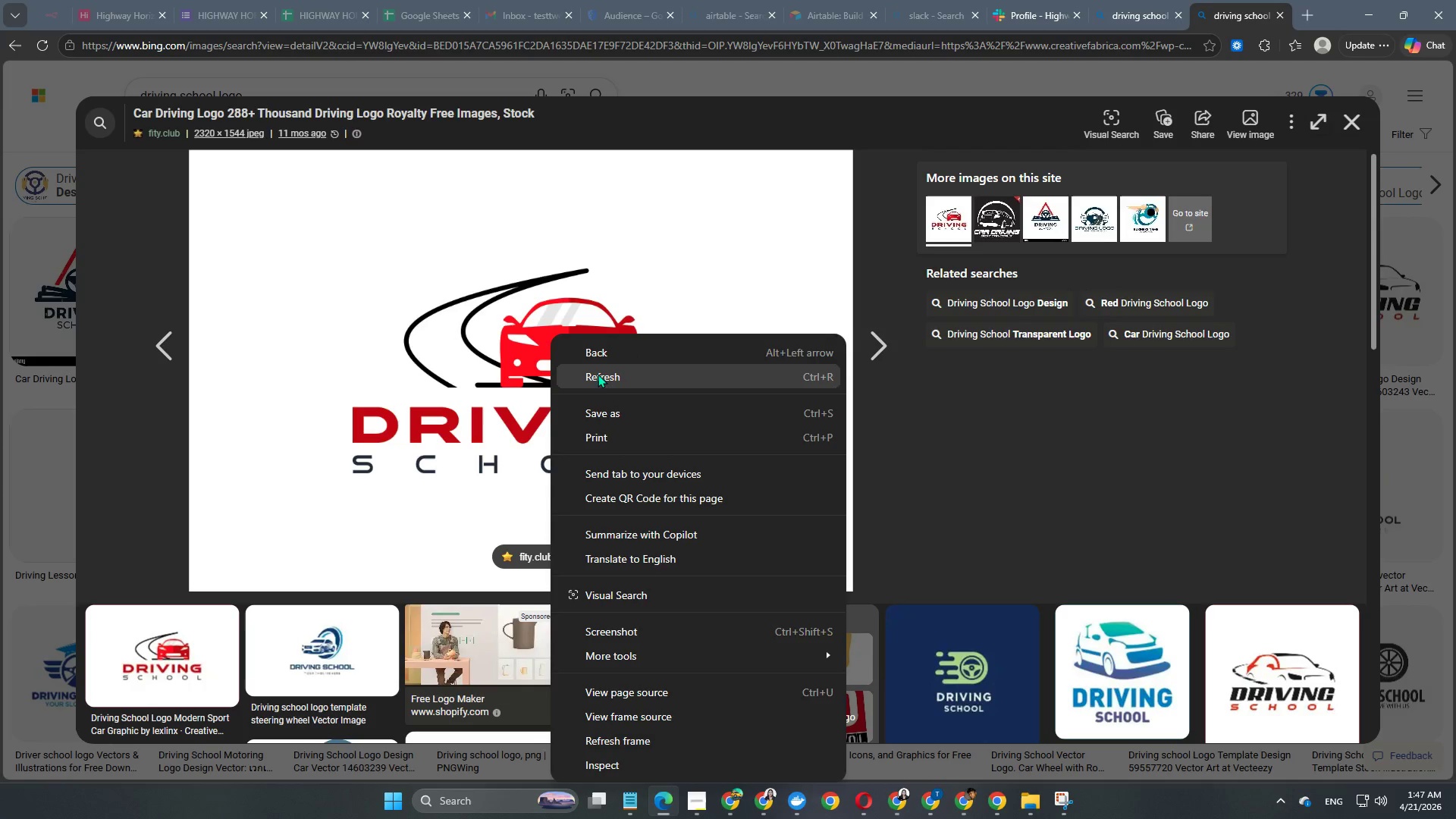 
left_click([604, 412])
 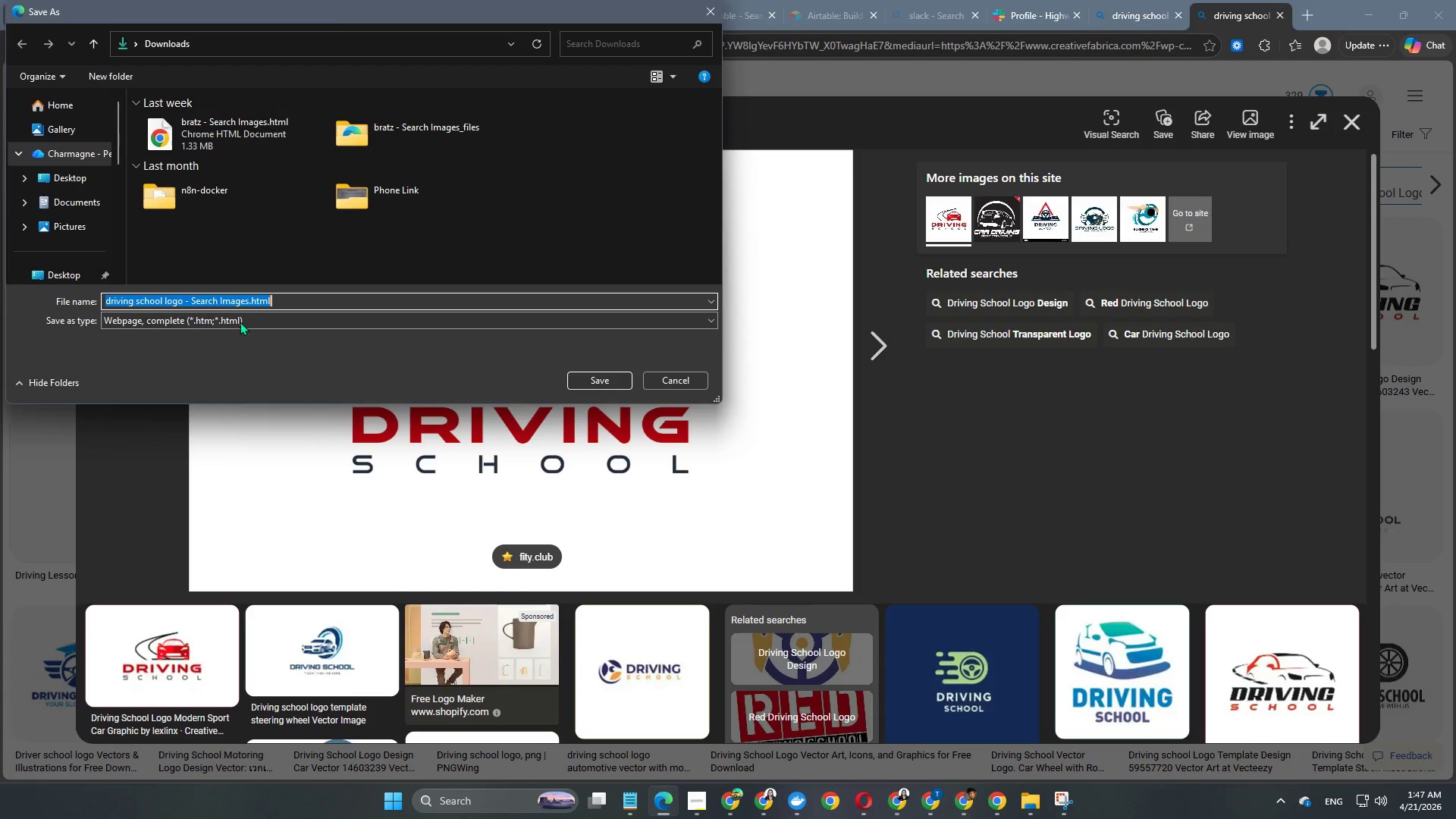 
scroll: coordinate [77, 222], scroll_direction: down, amount: 1.0
 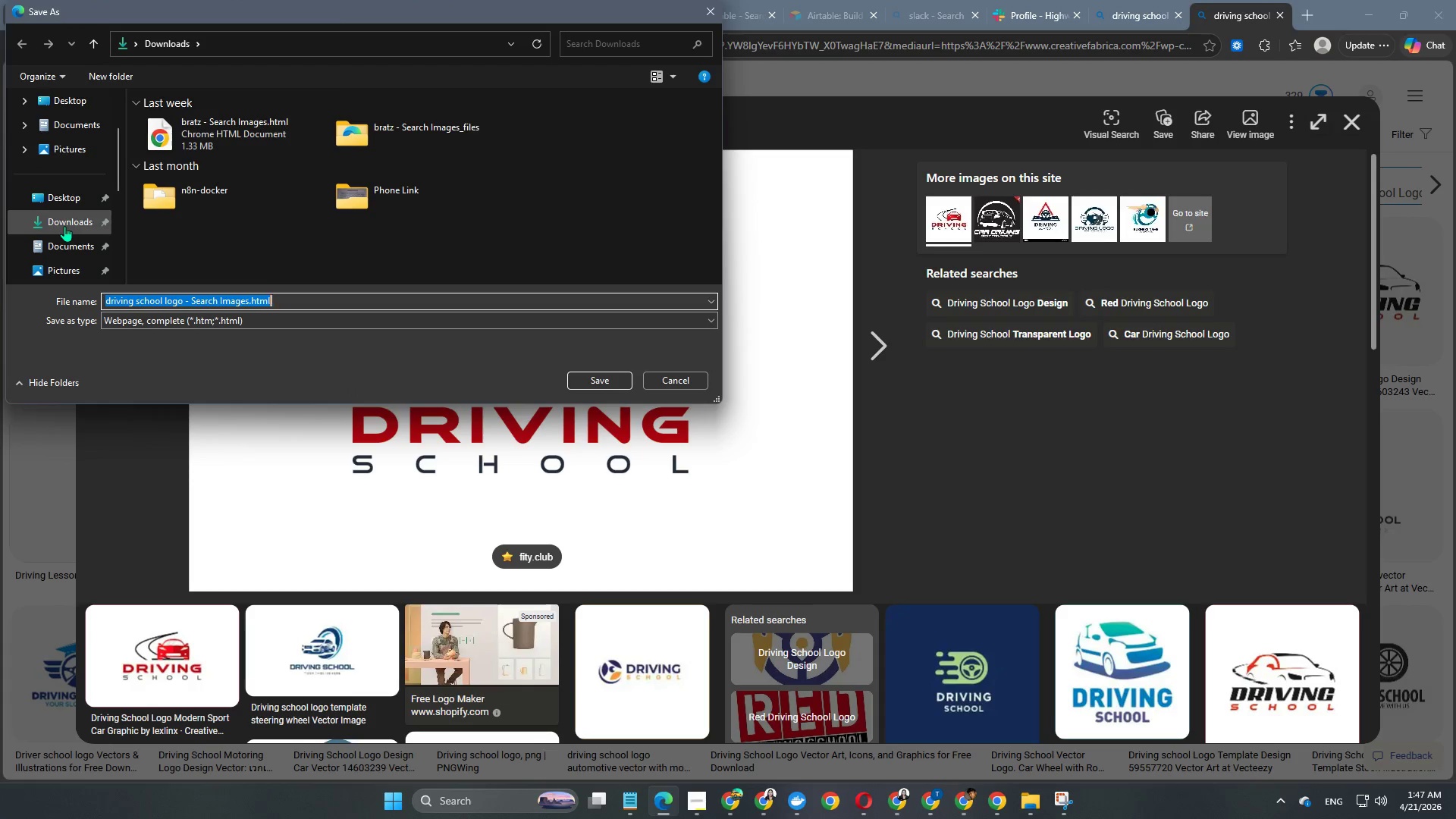 
left_click([64, 226])
 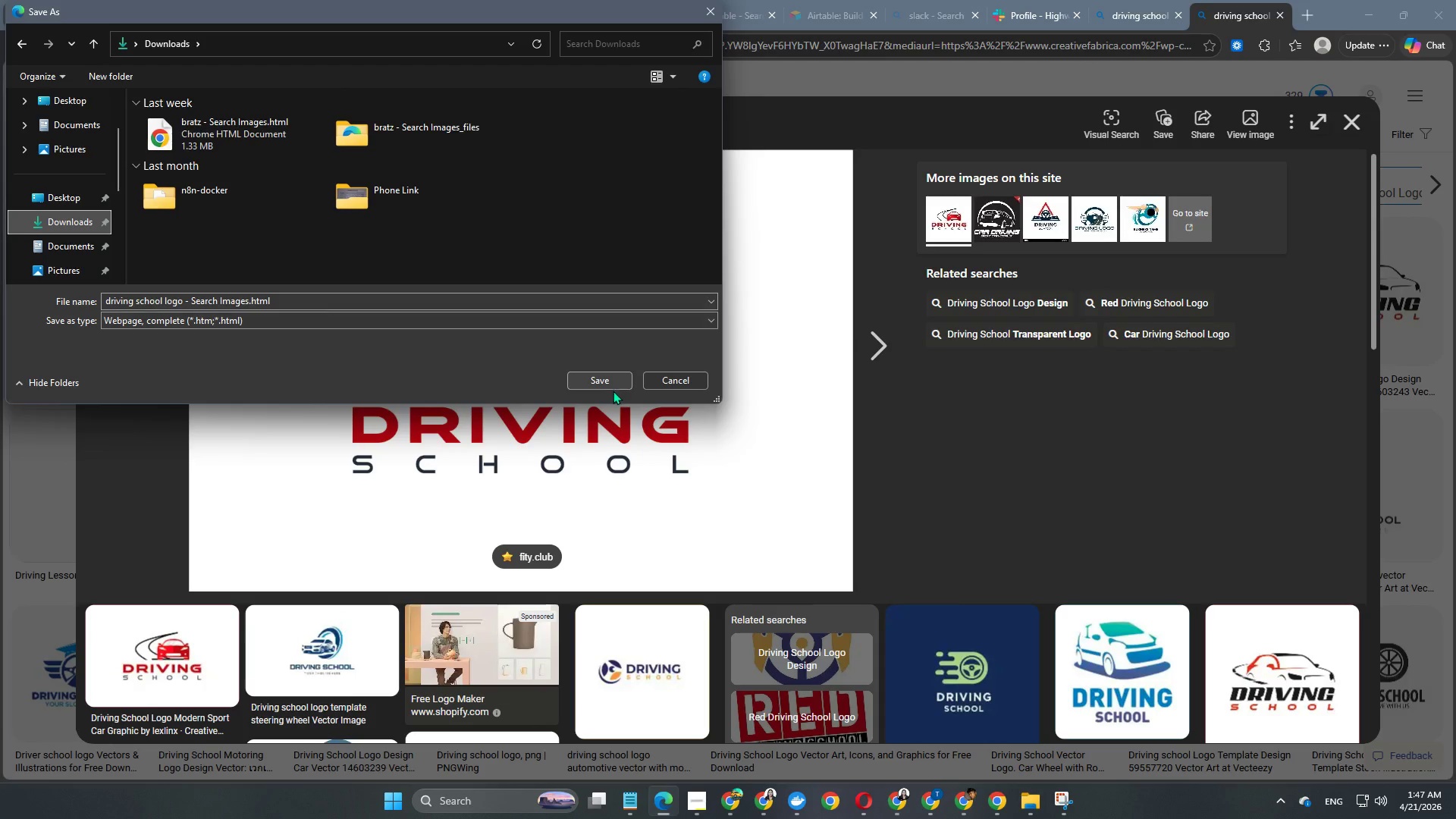 
left_click([600, 381])
 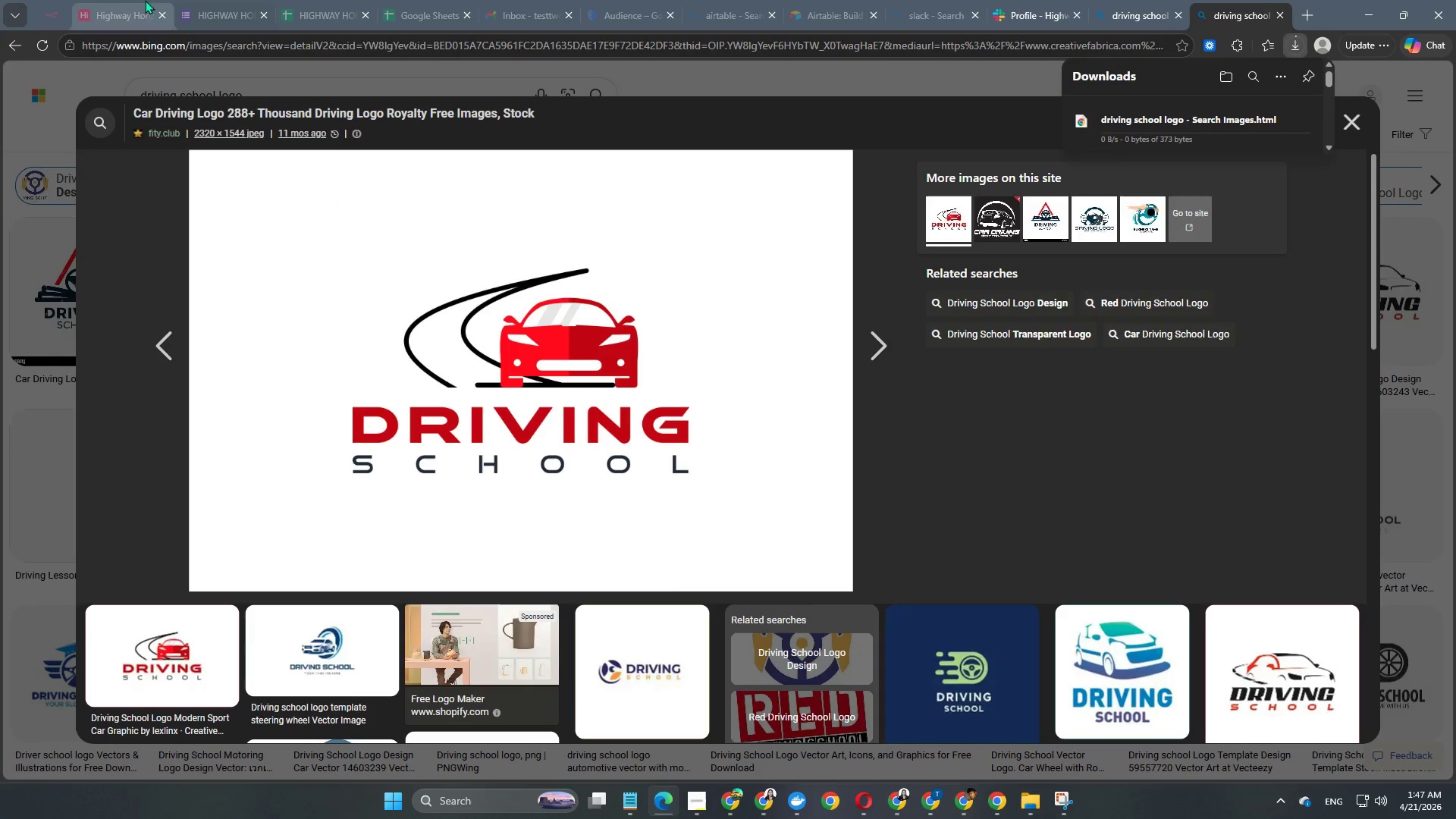 
left_click([106, 0])
 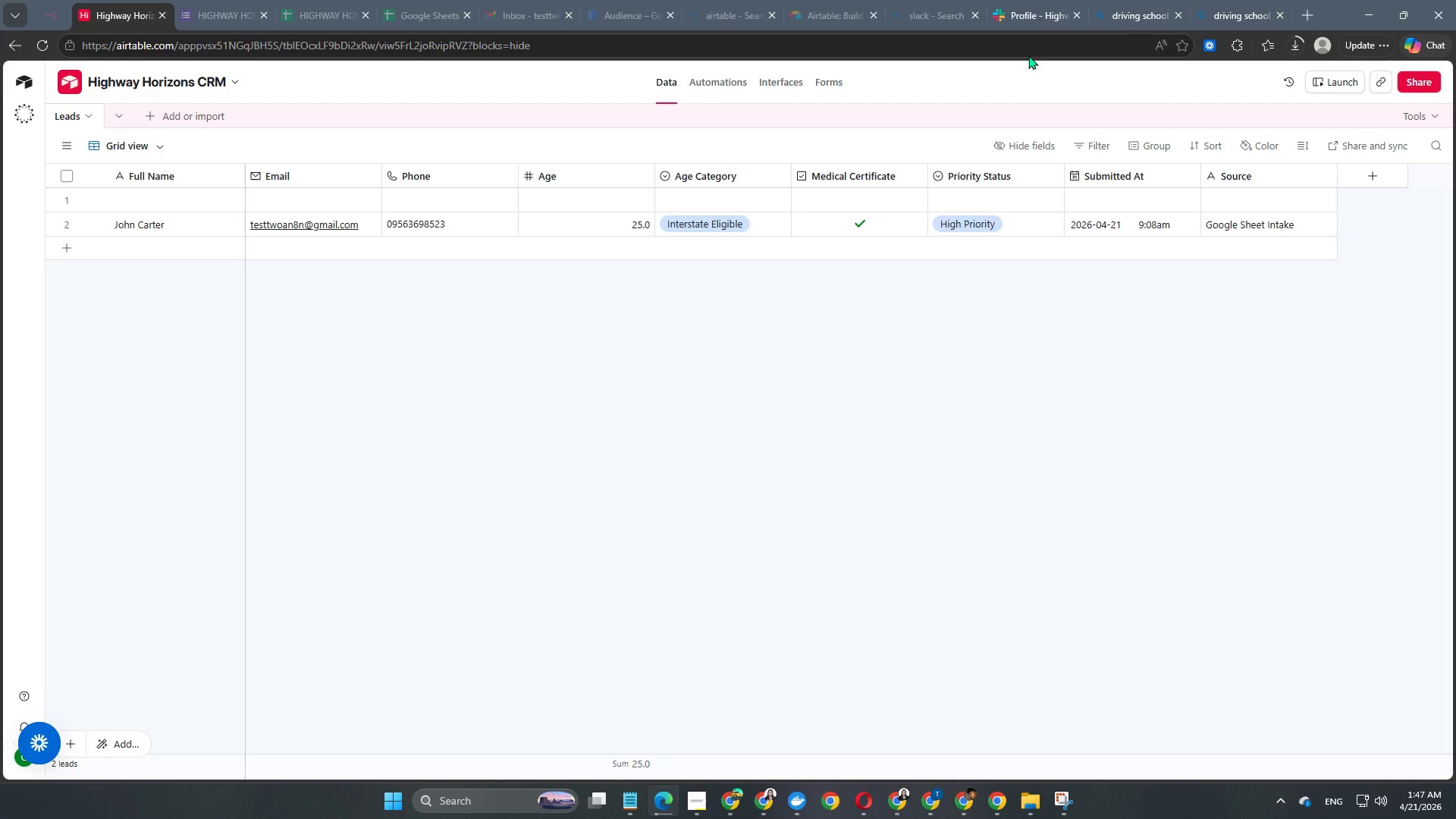 
left_click([1133, 16])
 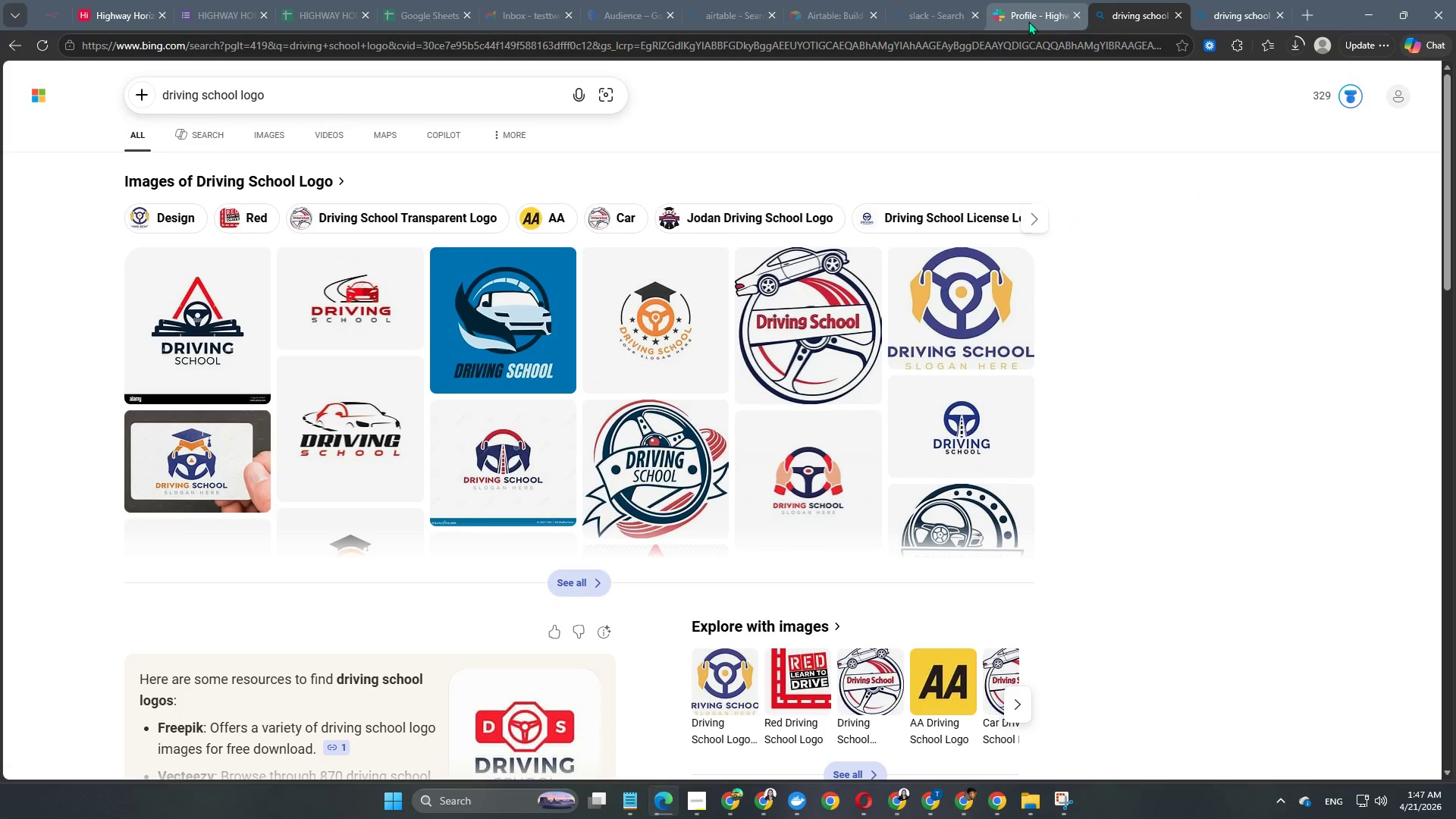 
left_click([1017, 24])
 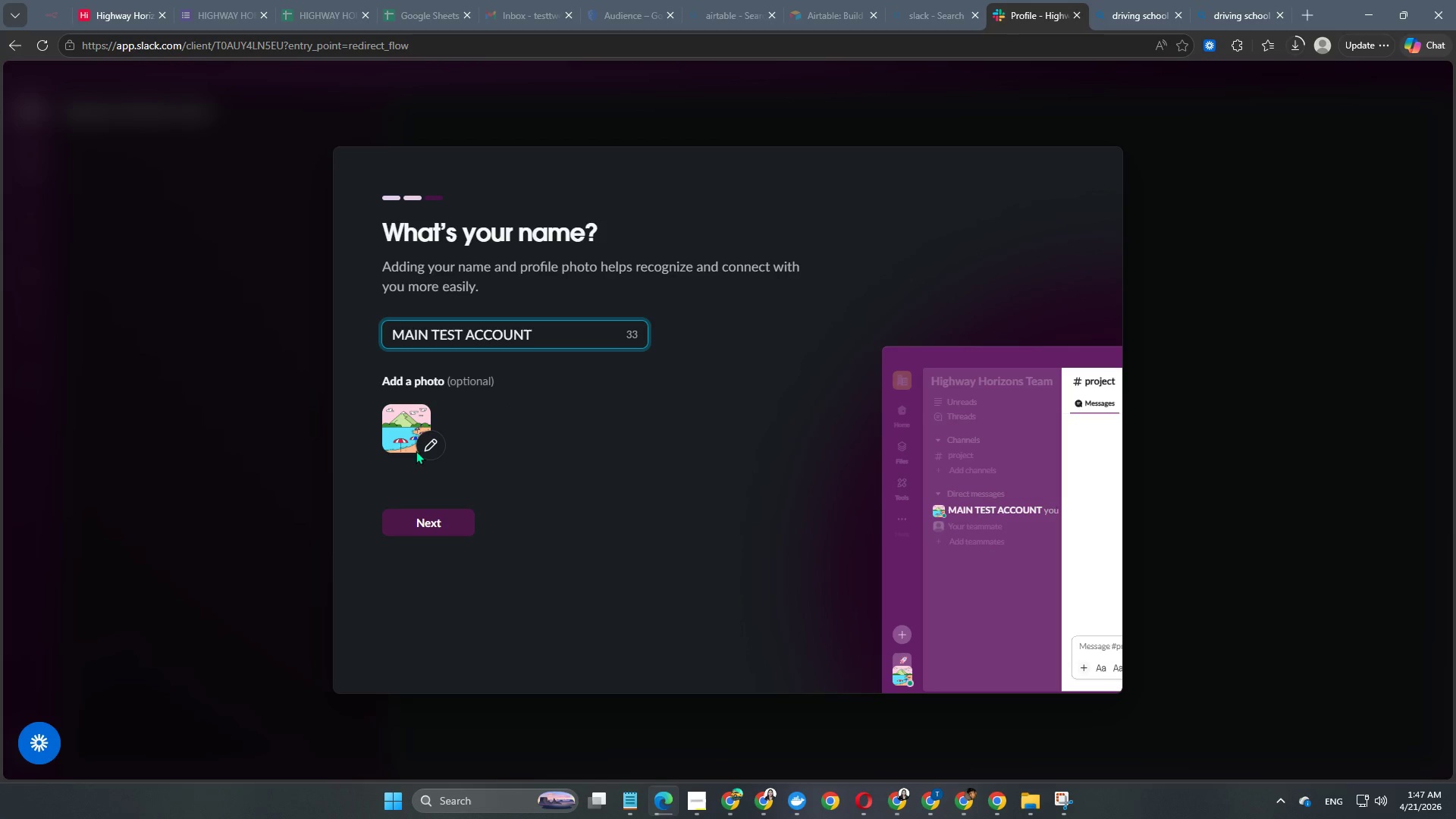 
left_click([430, 445])
 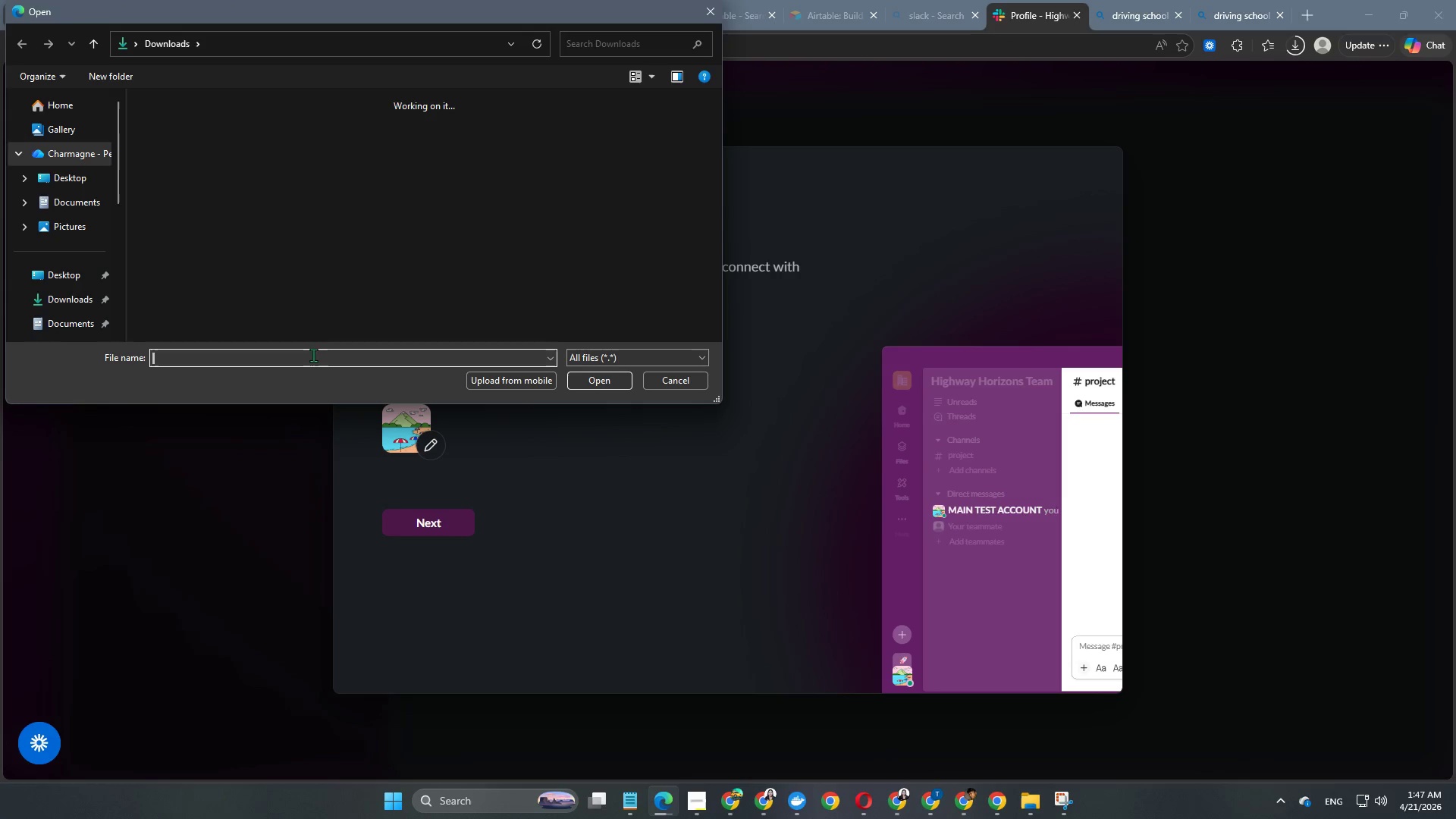 
left_click([63, 306])
 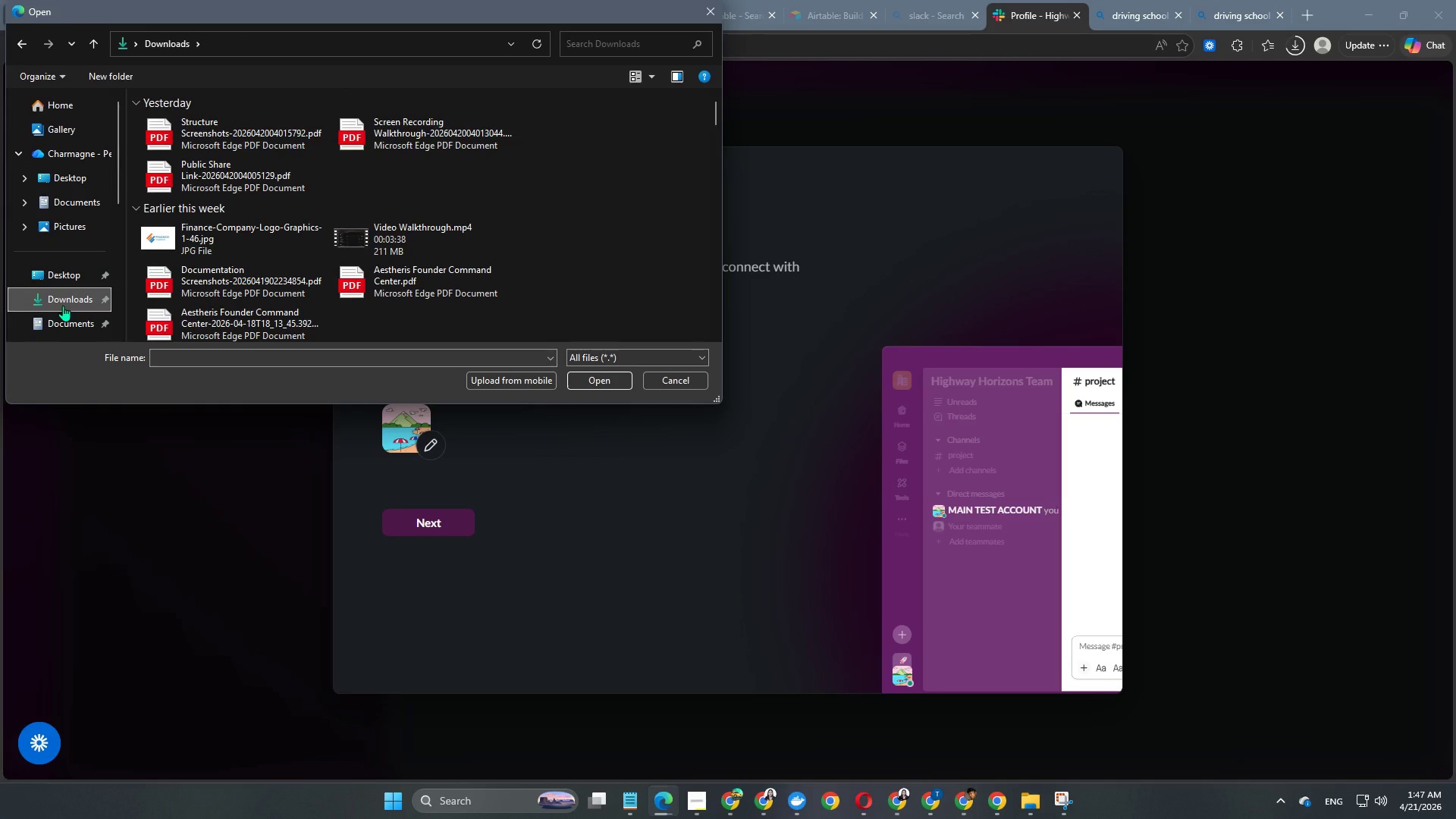 
left_click([63, 306])
 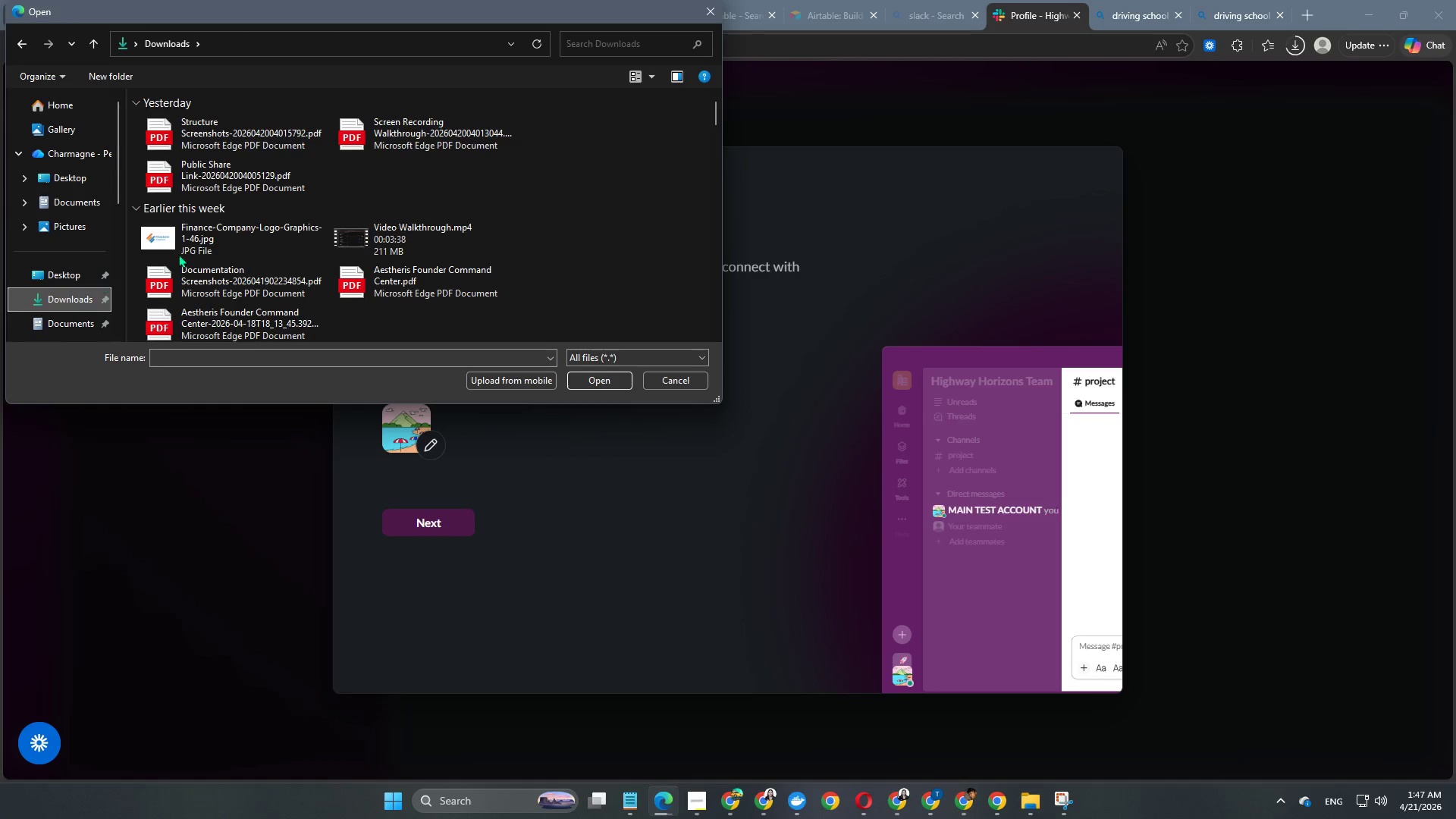 
scroll: coordinate [328, 218], scroll_direction: up, amount: 4.0
 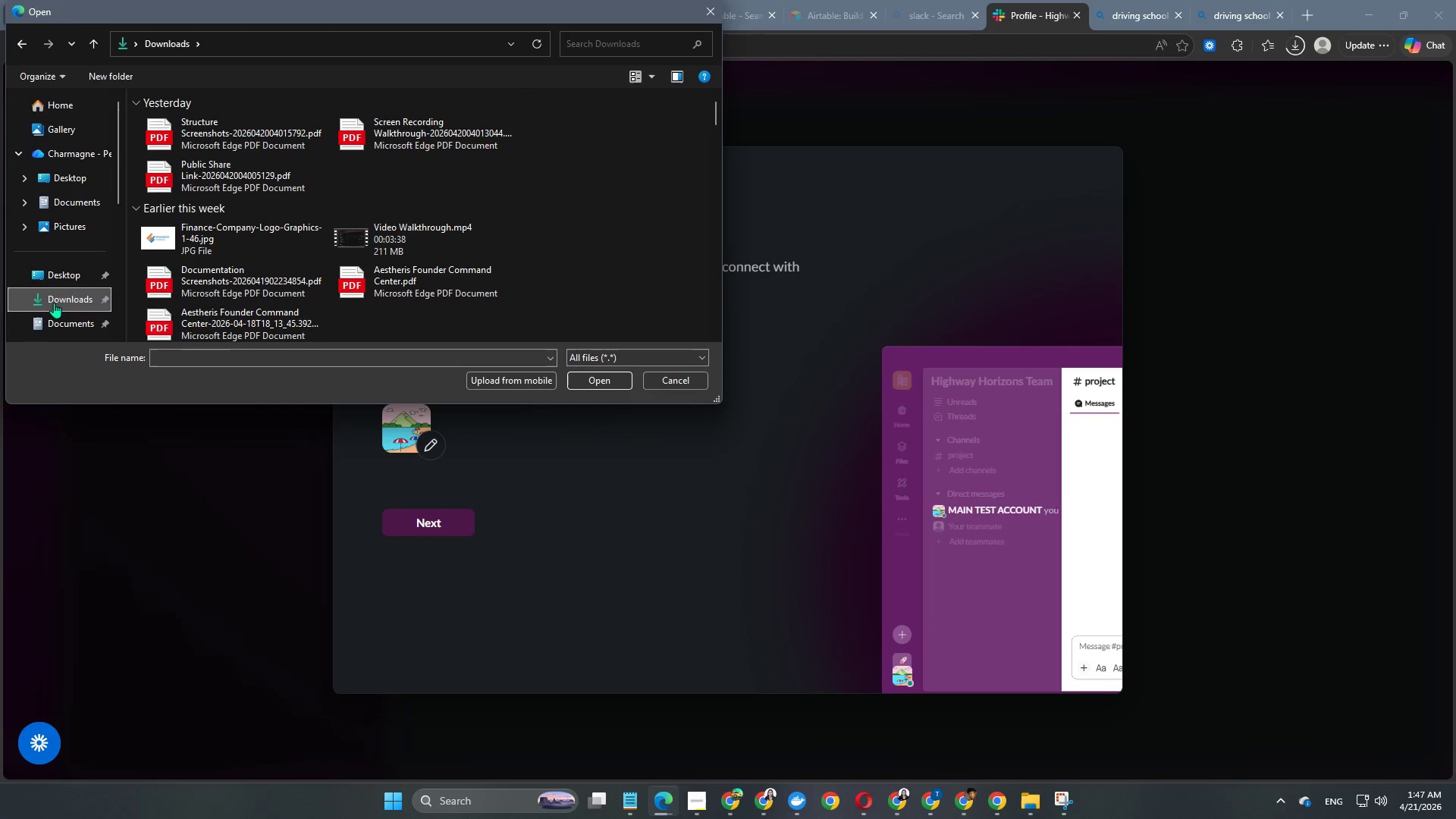 
left_click([58, 297])
 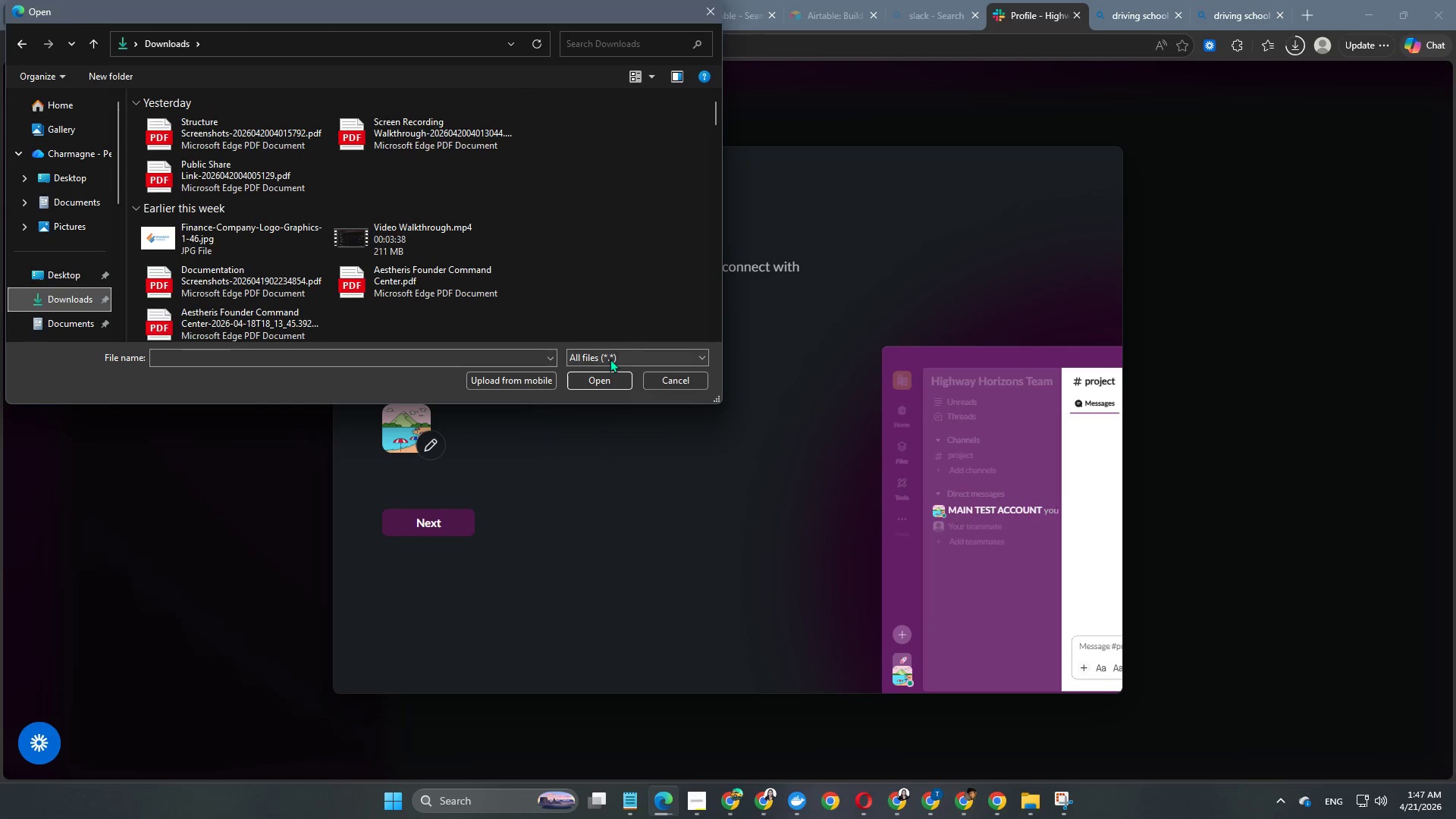 
left_click([1216, 160])
 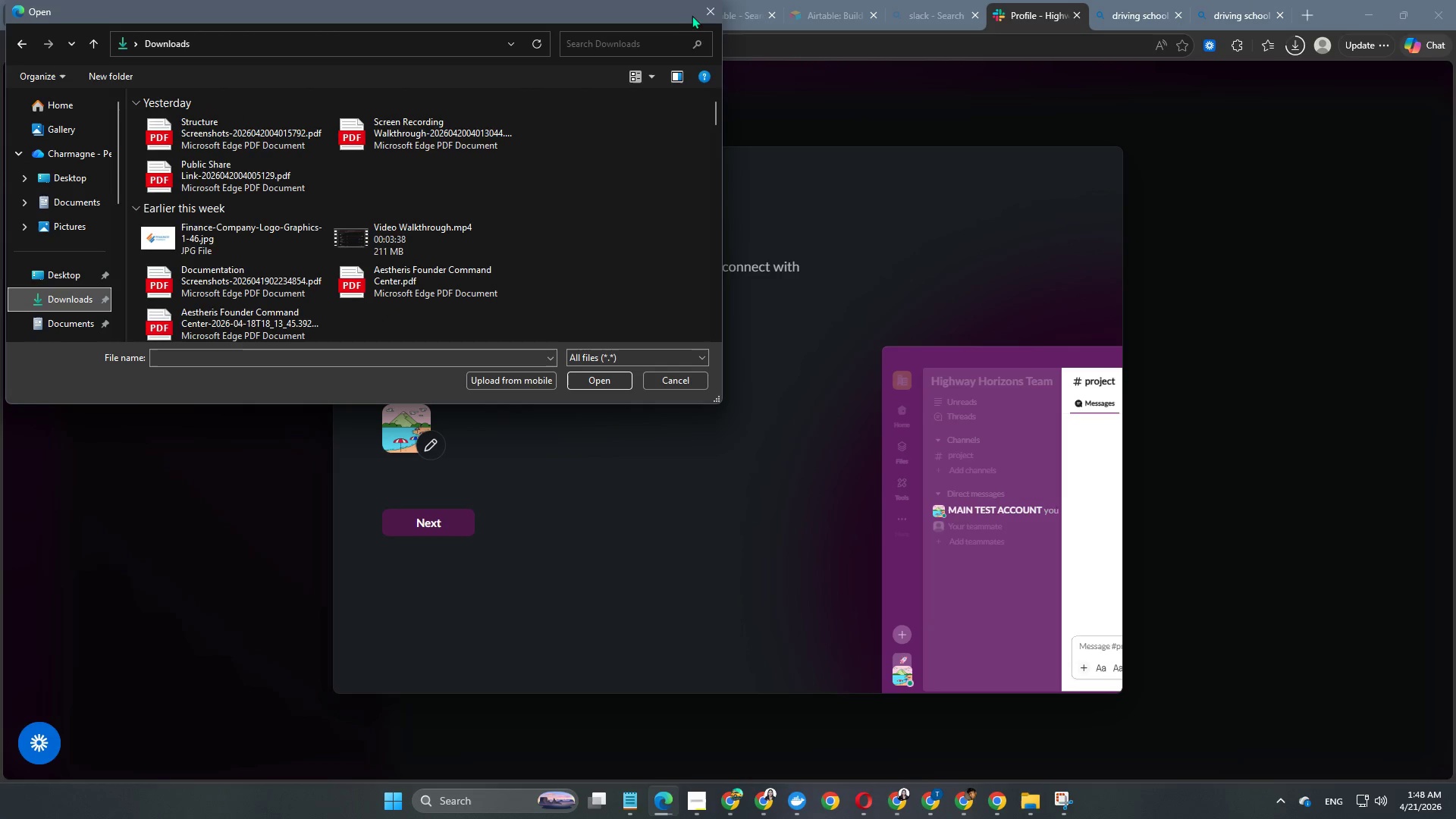 
left_click([703, 11])
 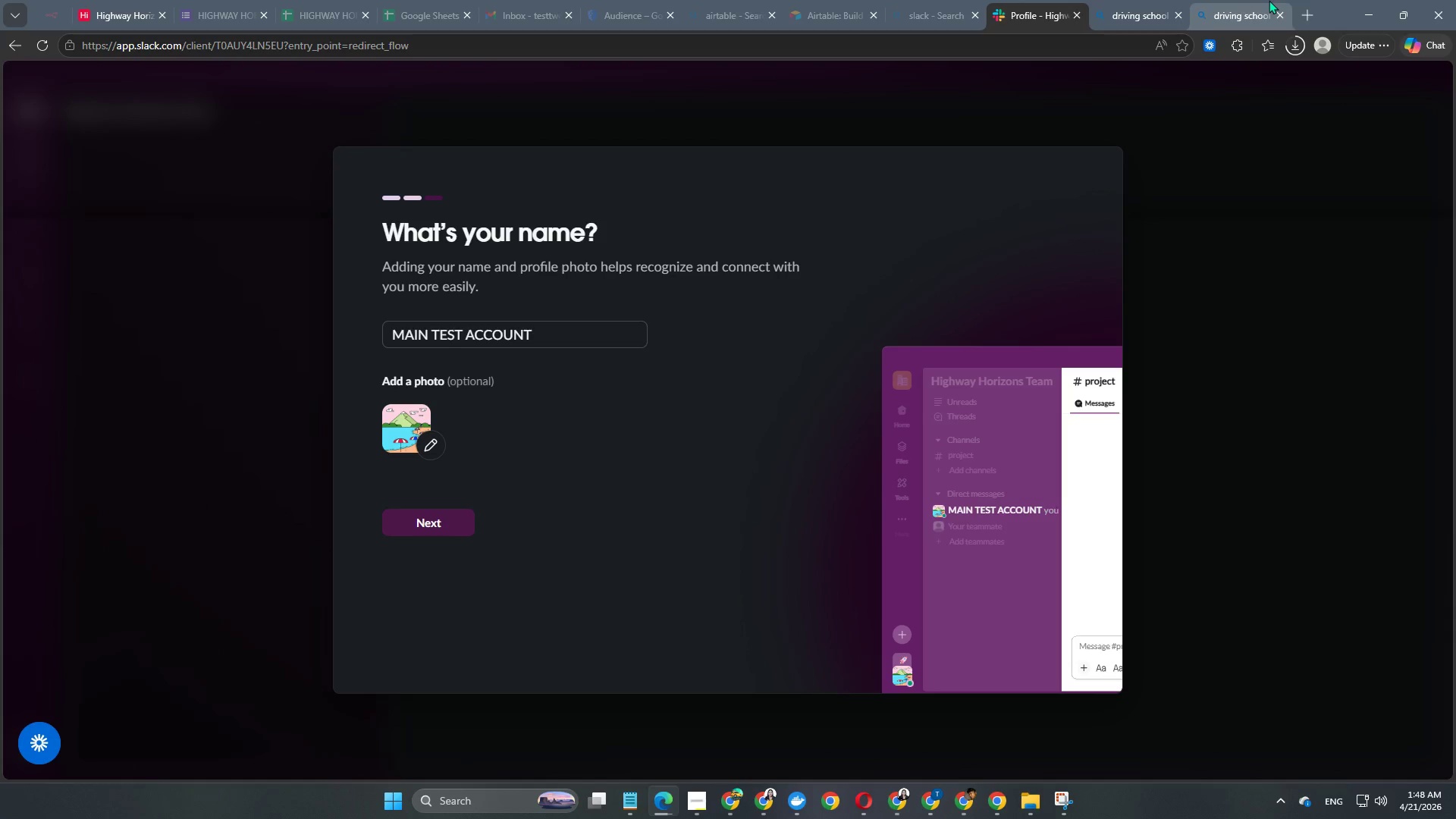 
left_click([1236, 5])
 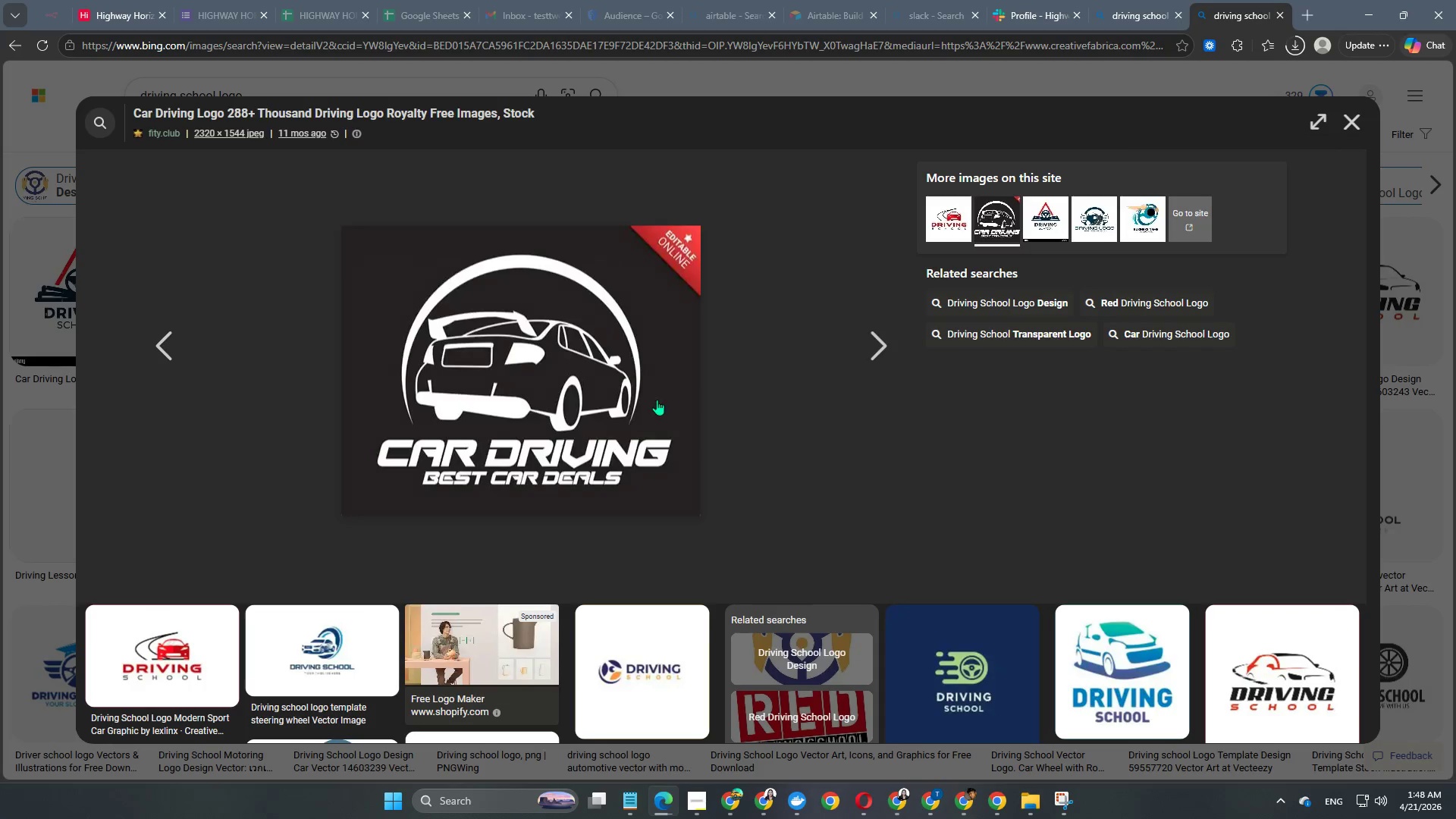 
scroll: coordinate [481, 522], scroll_direction: down, amount: 4.0
 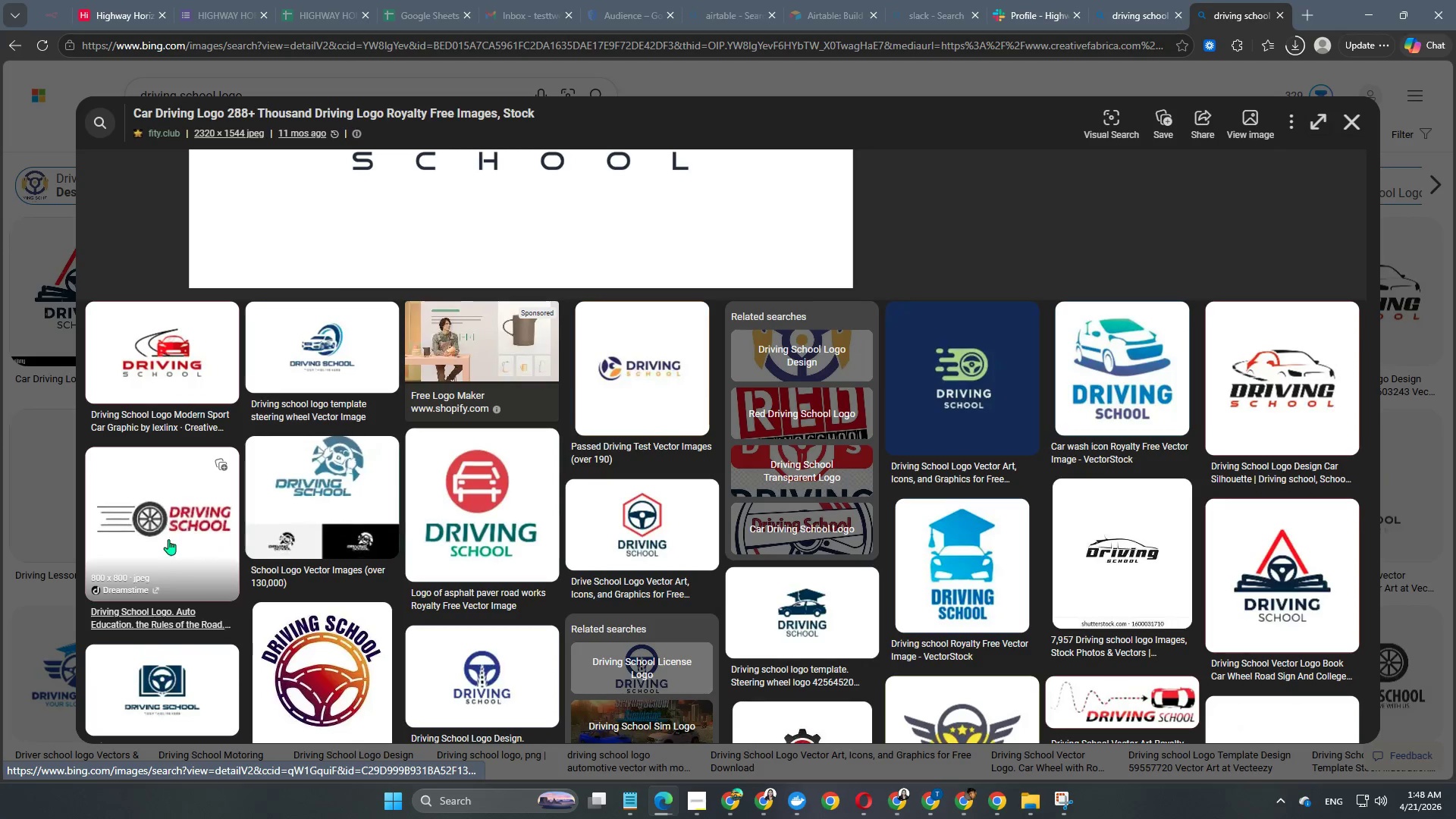 
left_click([161, 537])
 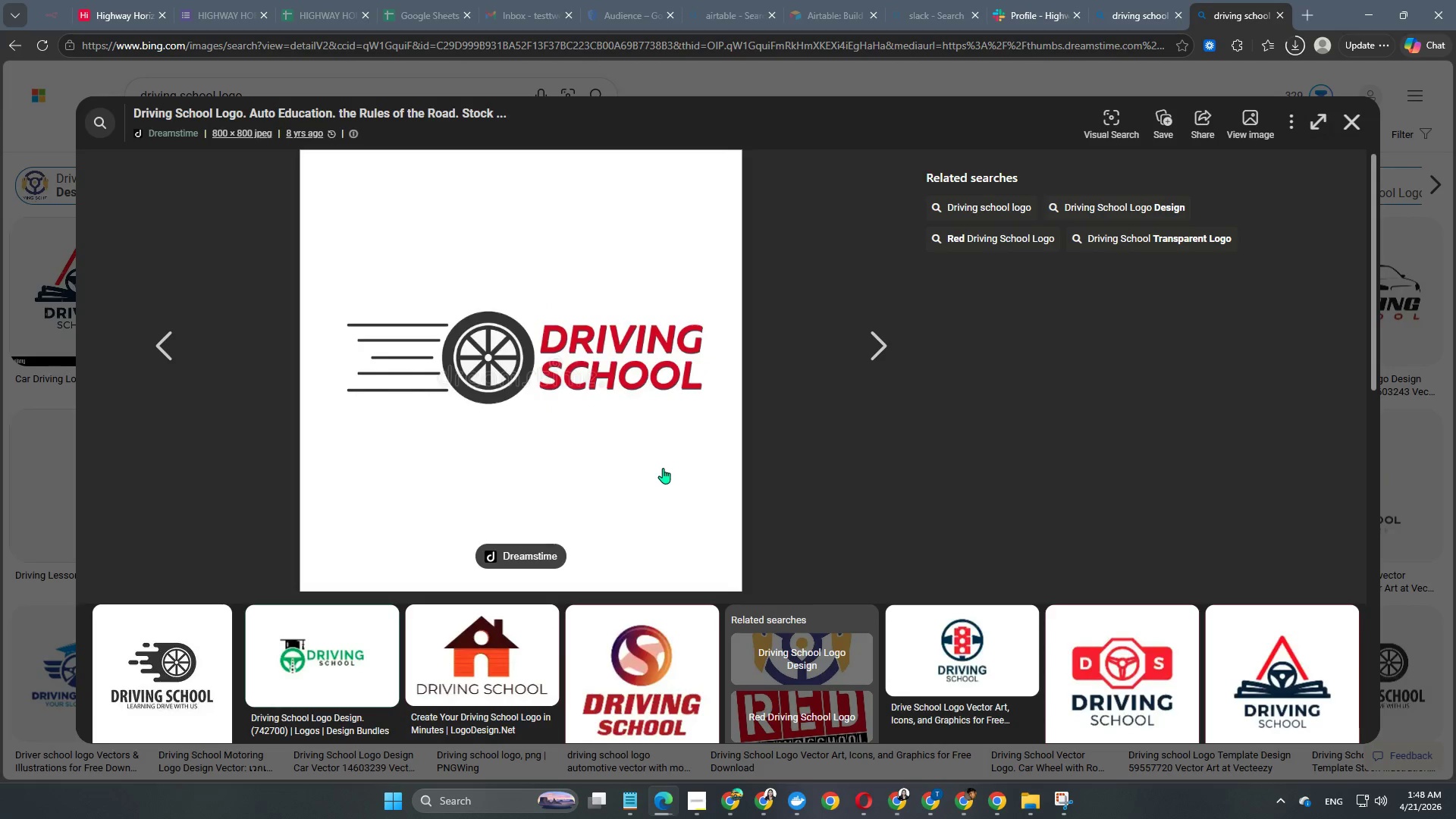 
right_click([555, 419])
 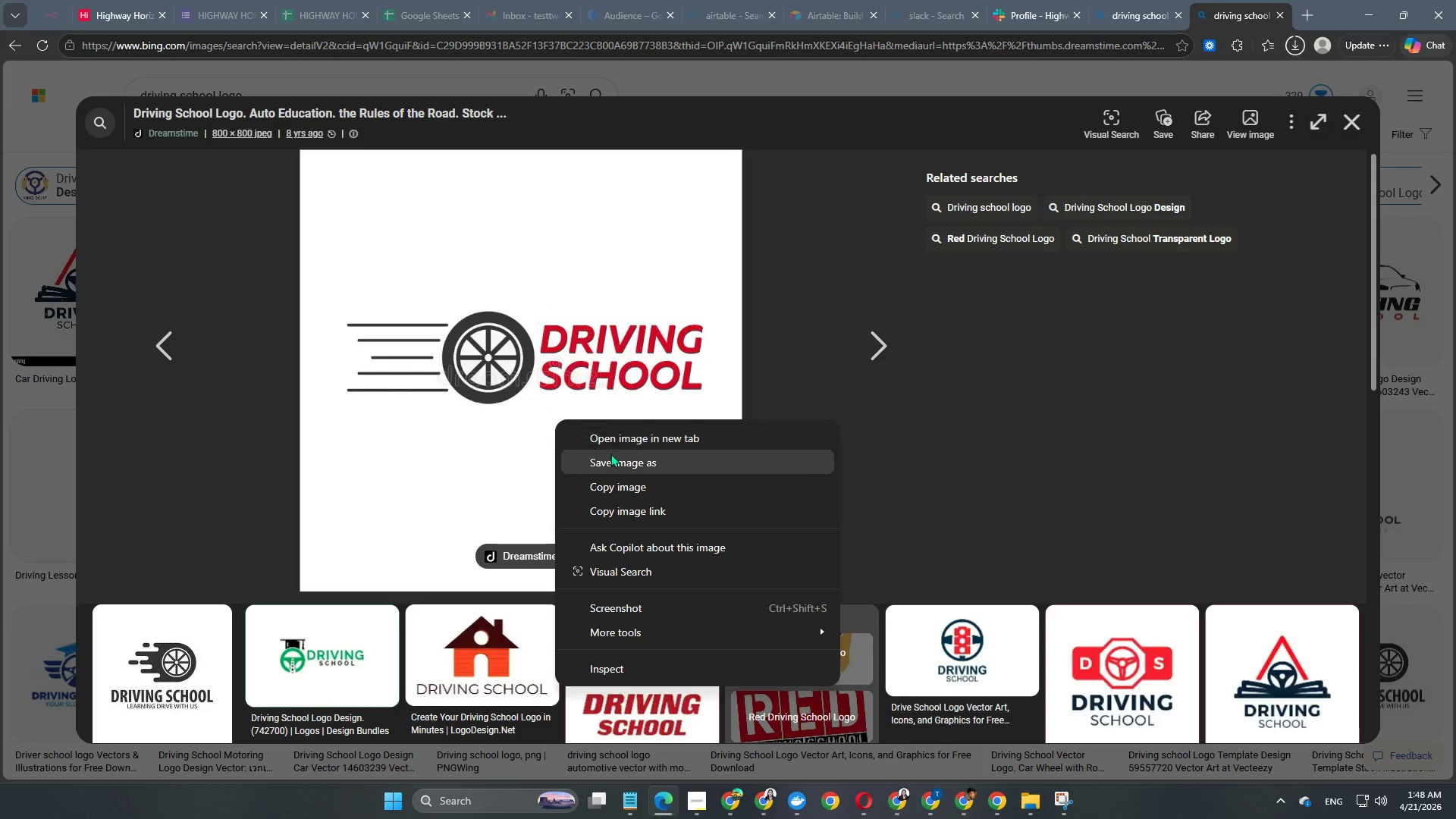 
left_click([622, 459])
 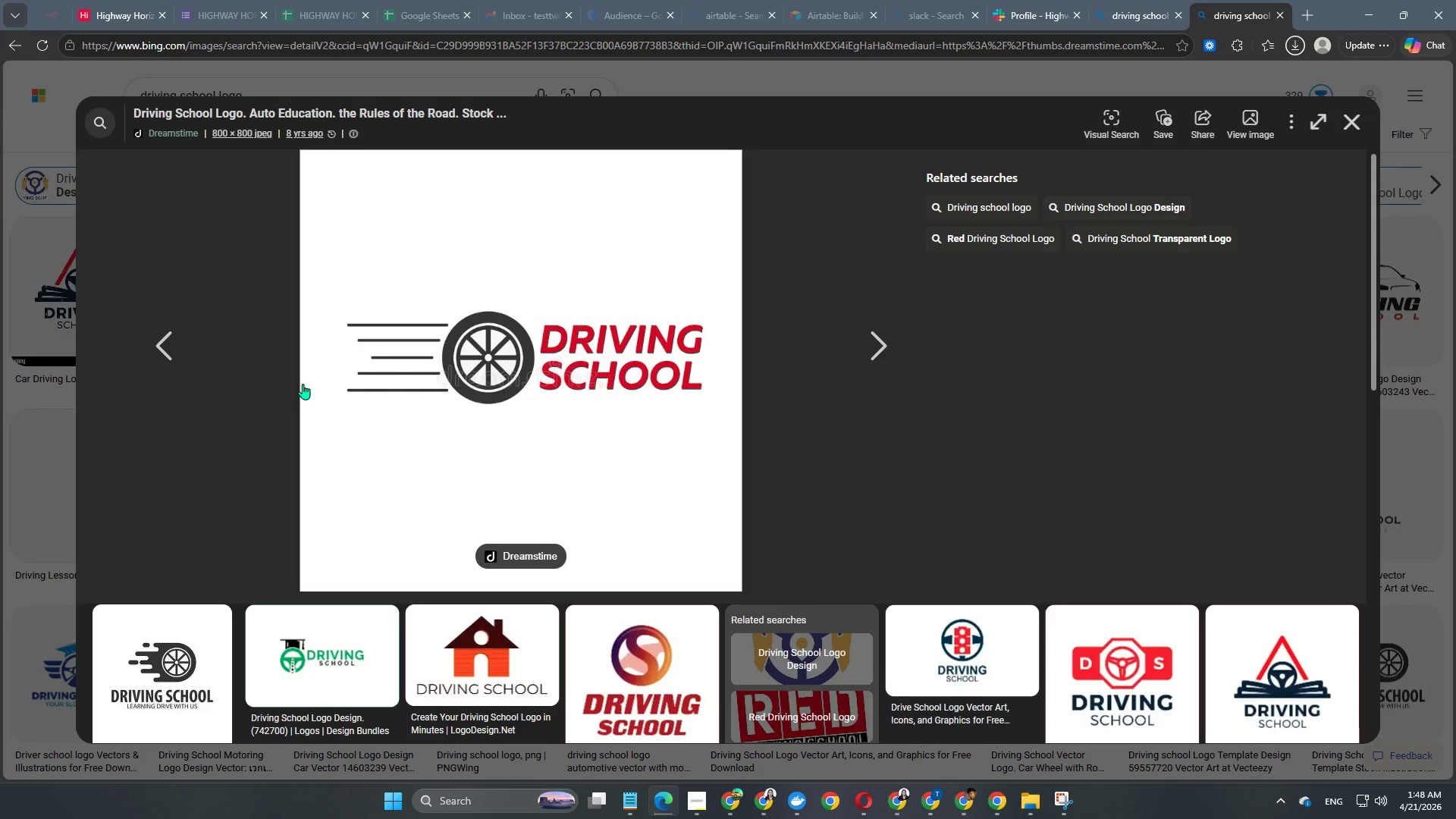 
right_click([408, 342])
 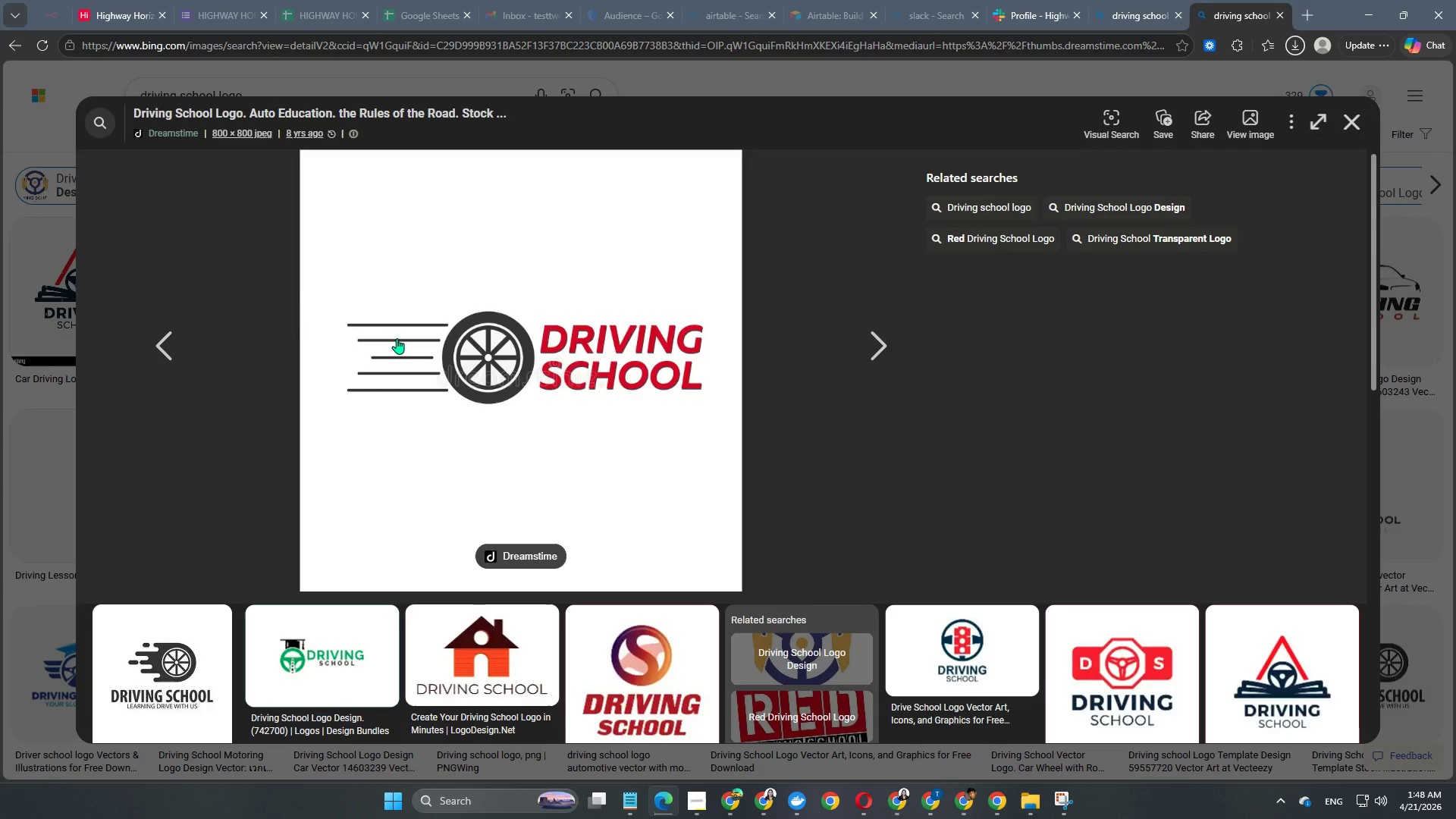 
left_click([462, 386])
 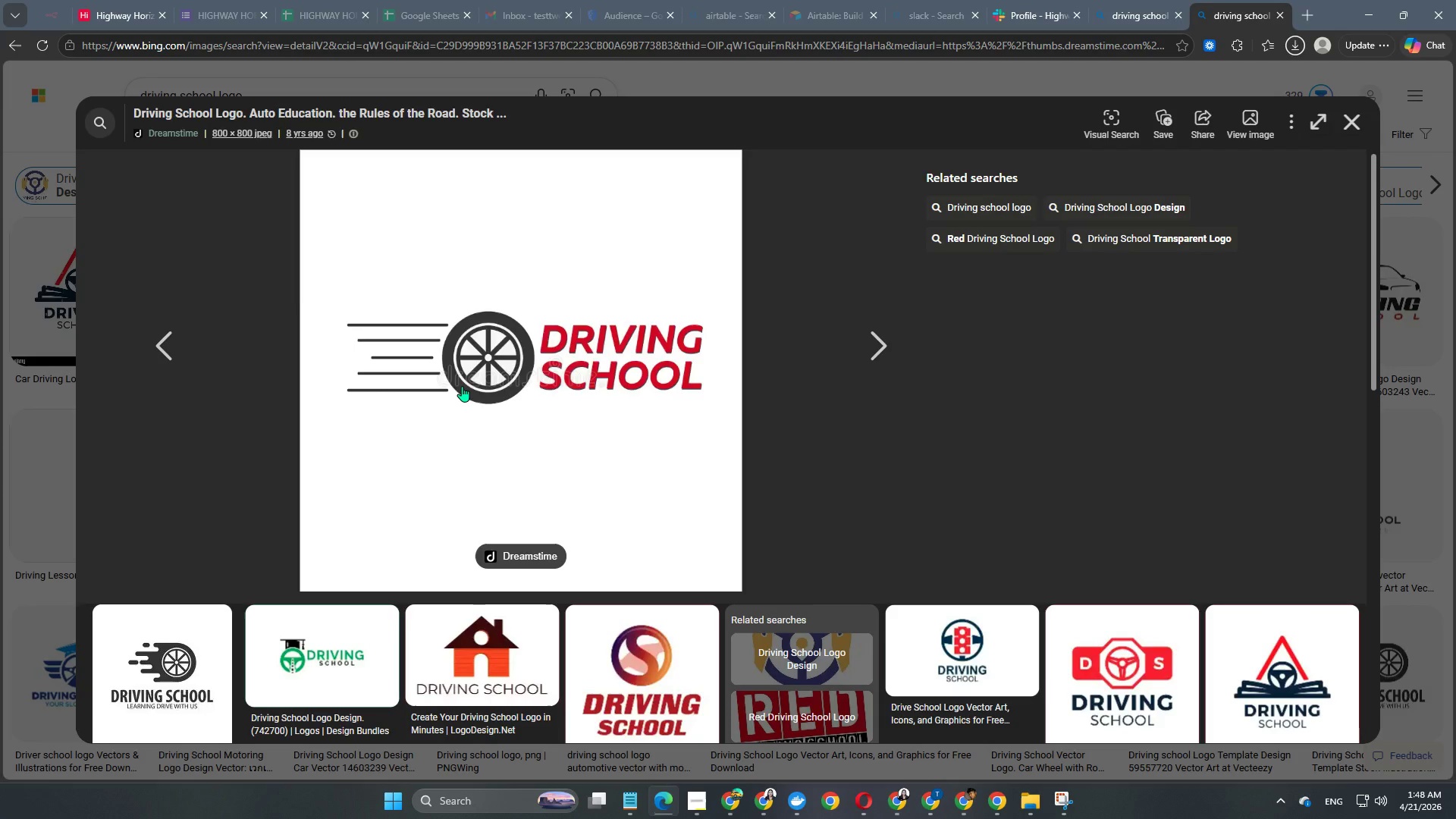 
double_click([469, 382])
 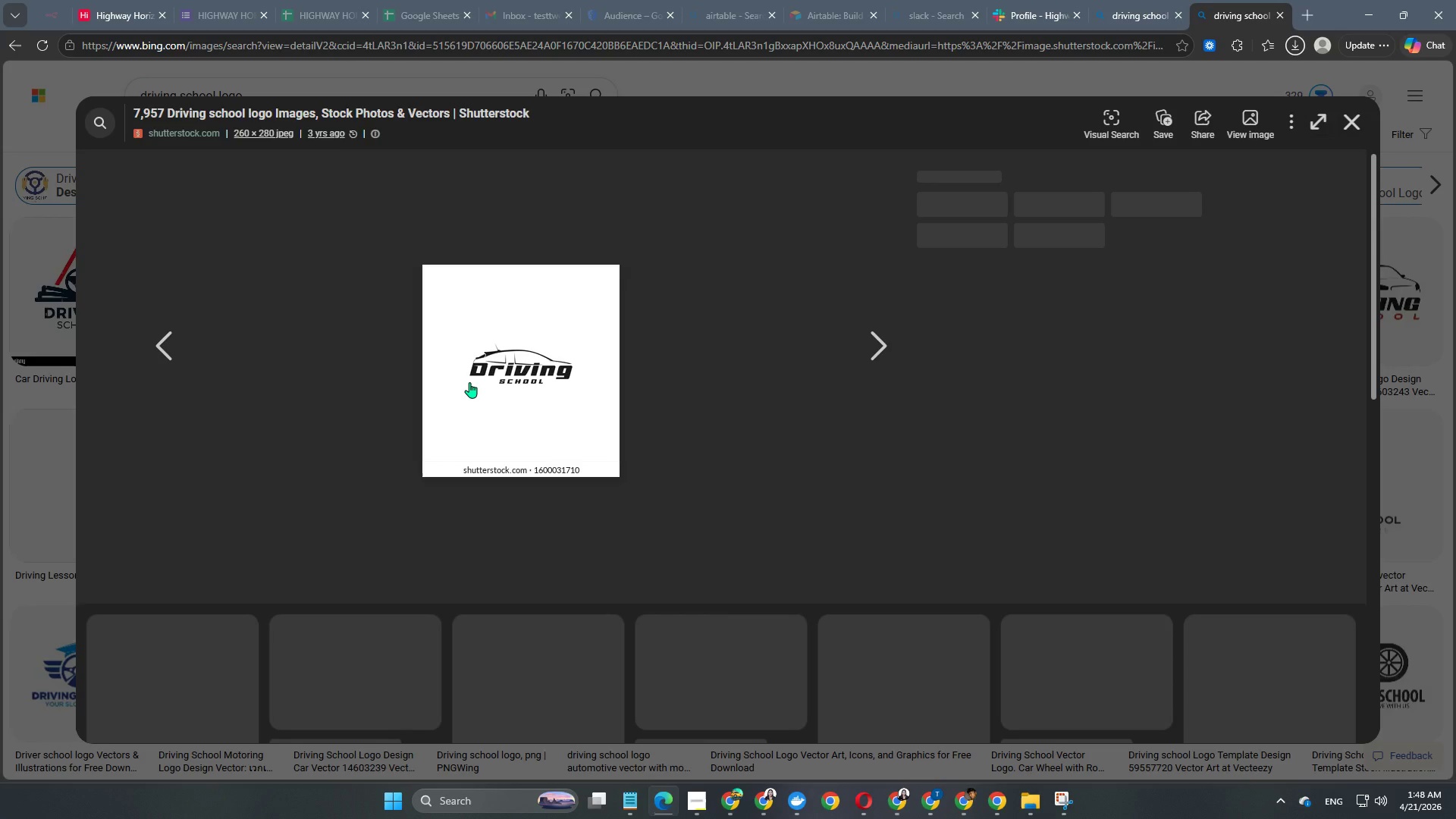 
left_click([876, 353])
 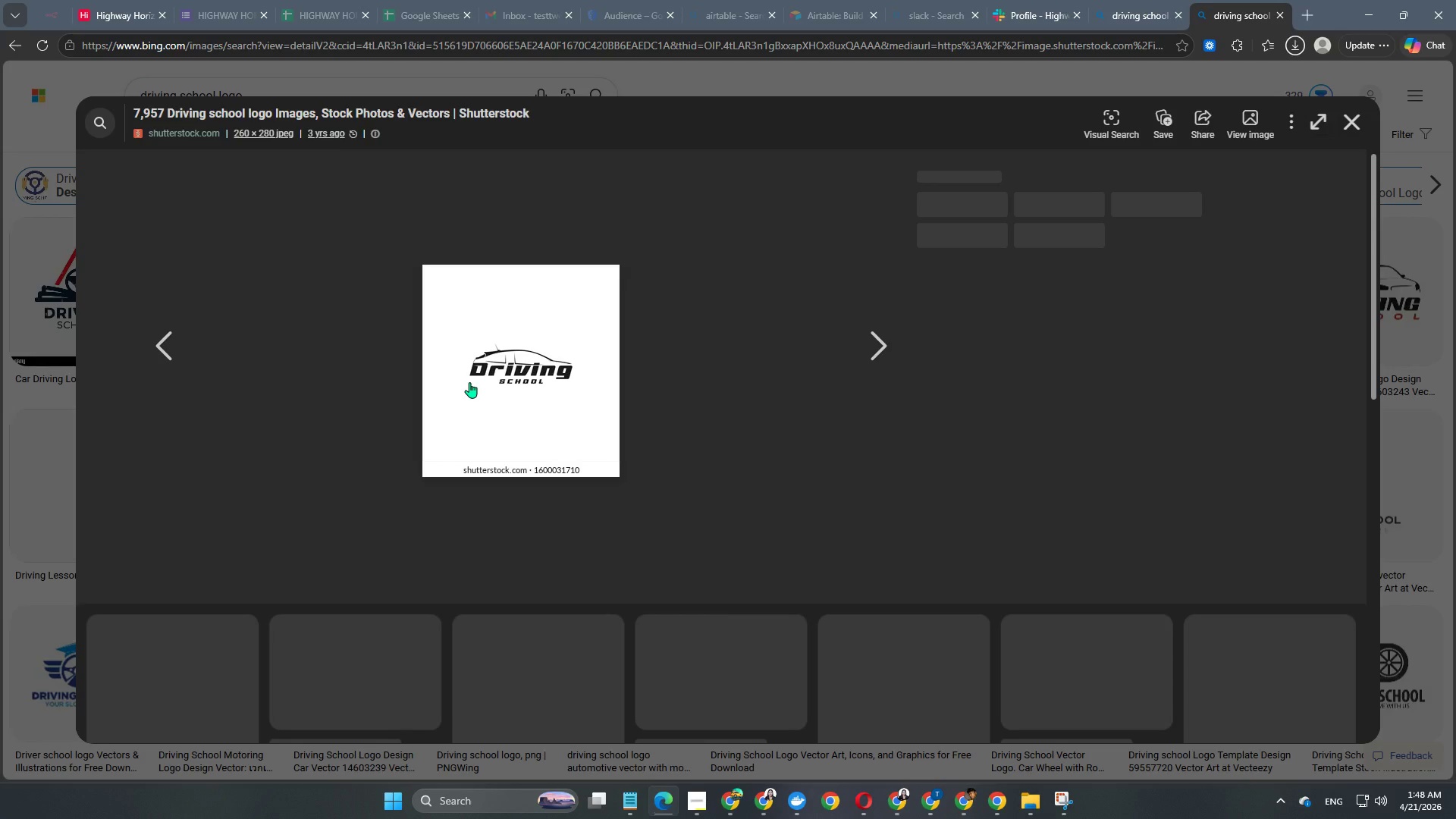 
scroll: coordinate [341, 550], scroll_direction: down, amount: 7.0
 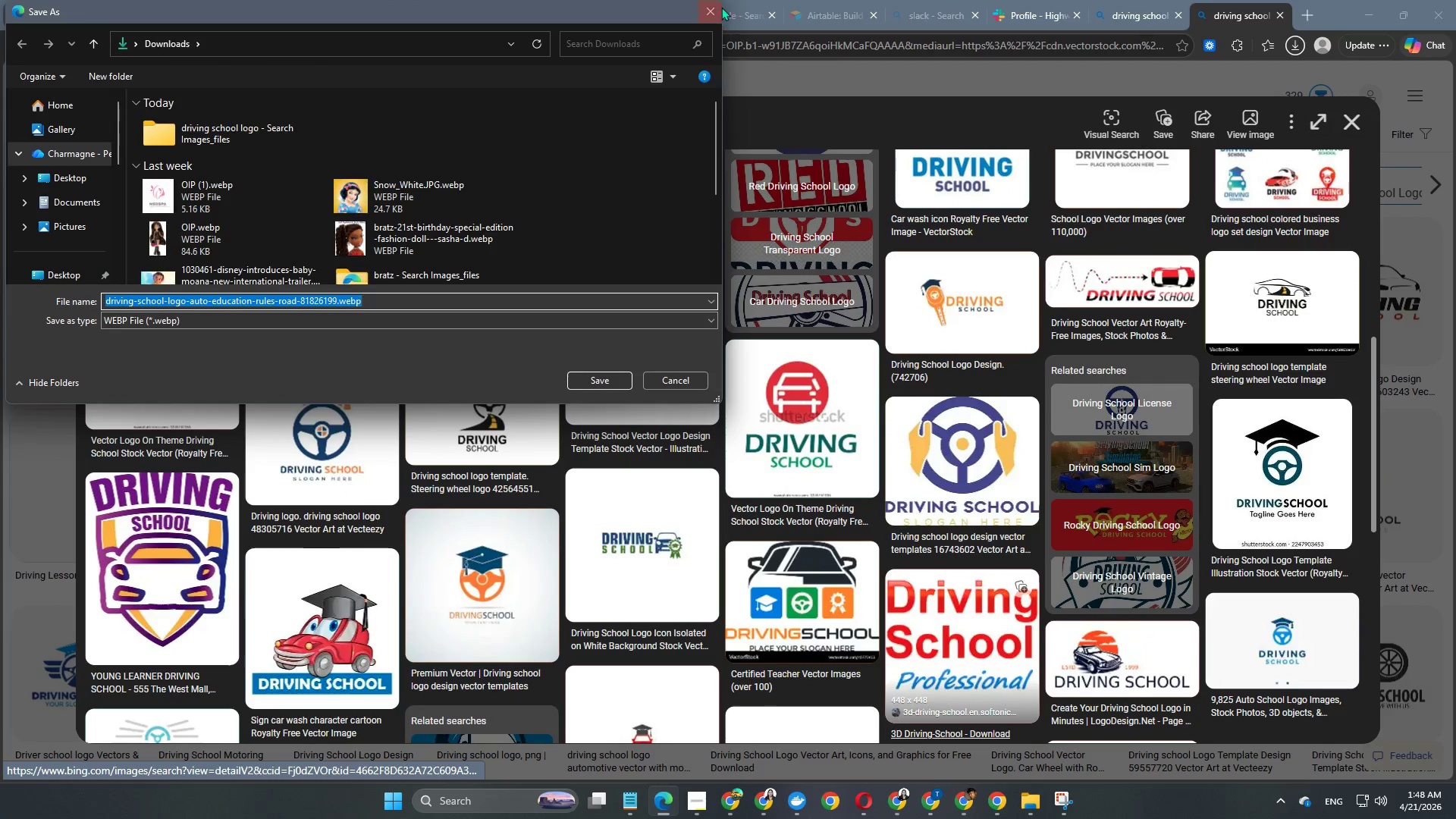 
left_click([717, 7])
 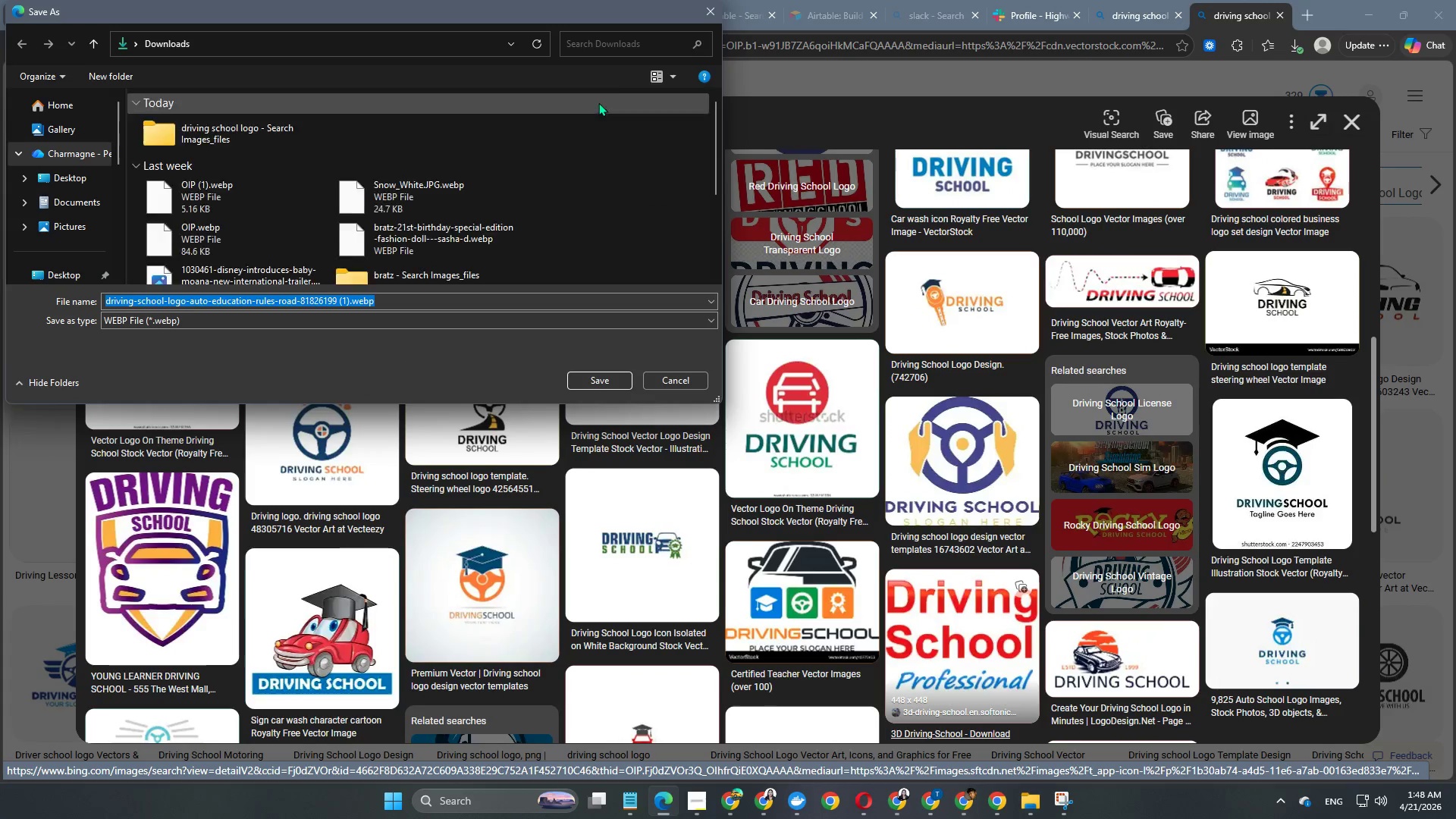 
left_click([707, 10])
 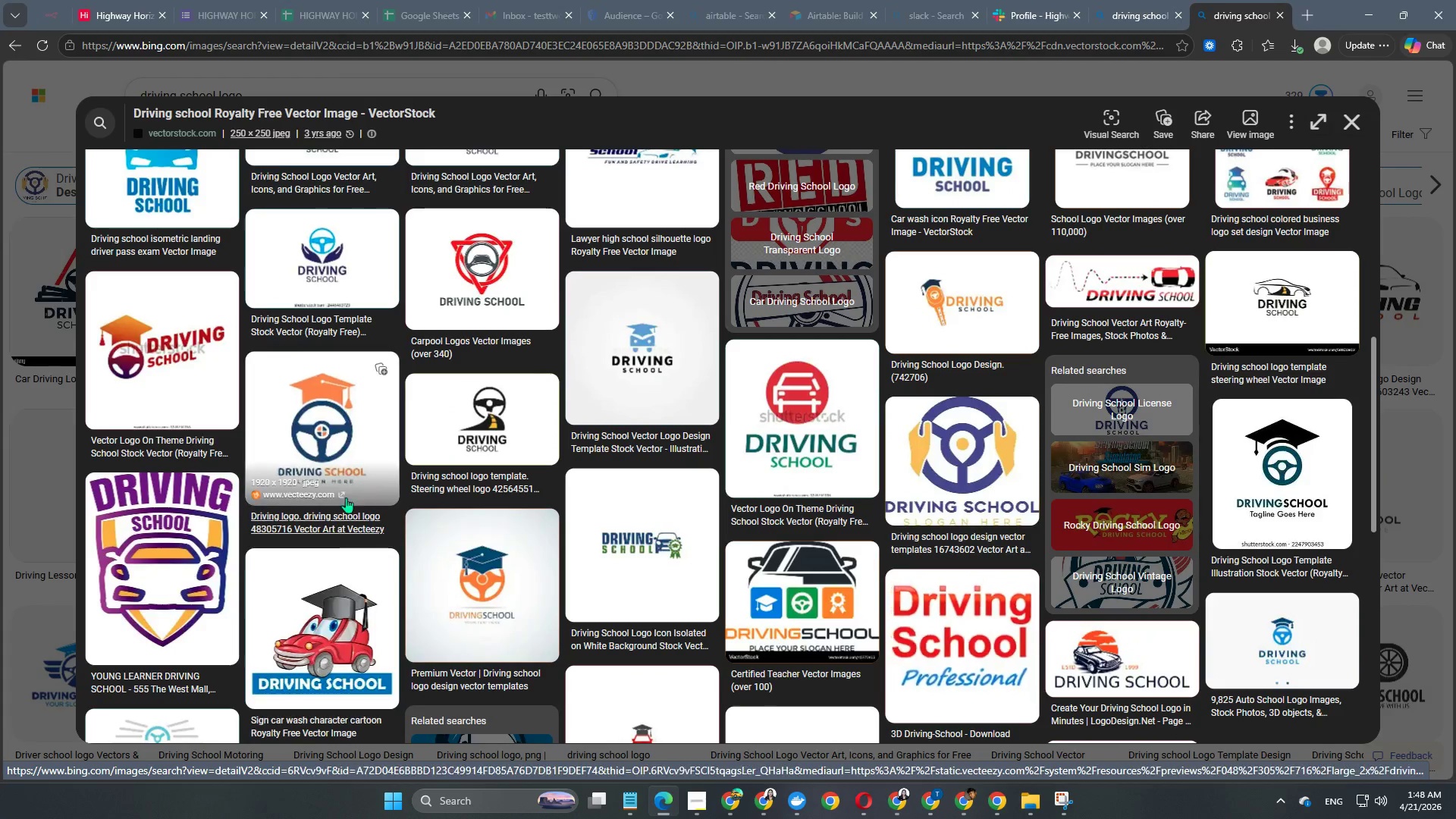 
left_click([331, 470])
 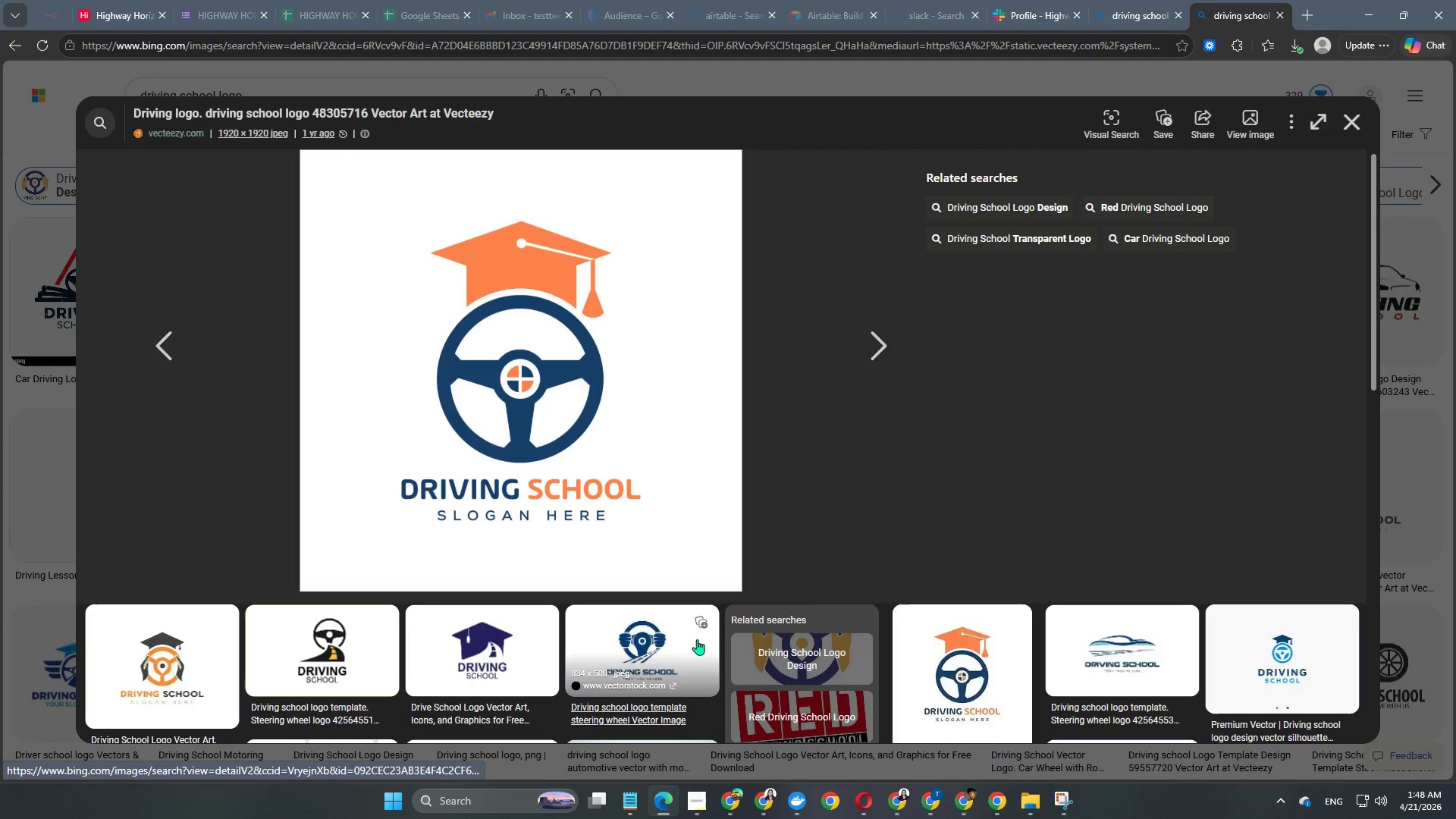 
right_click([504, 303])
 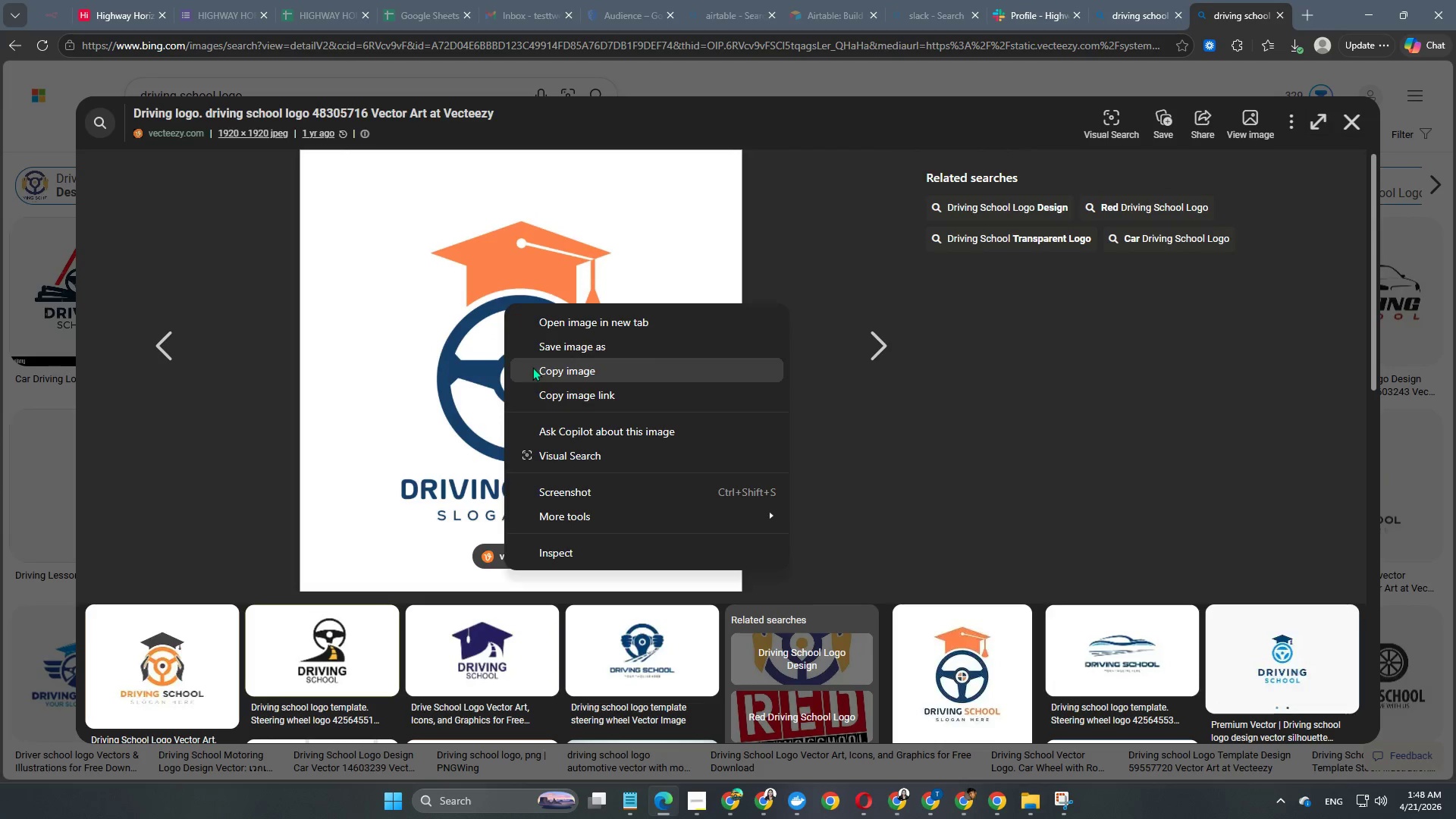 
left_click([566, 348])
 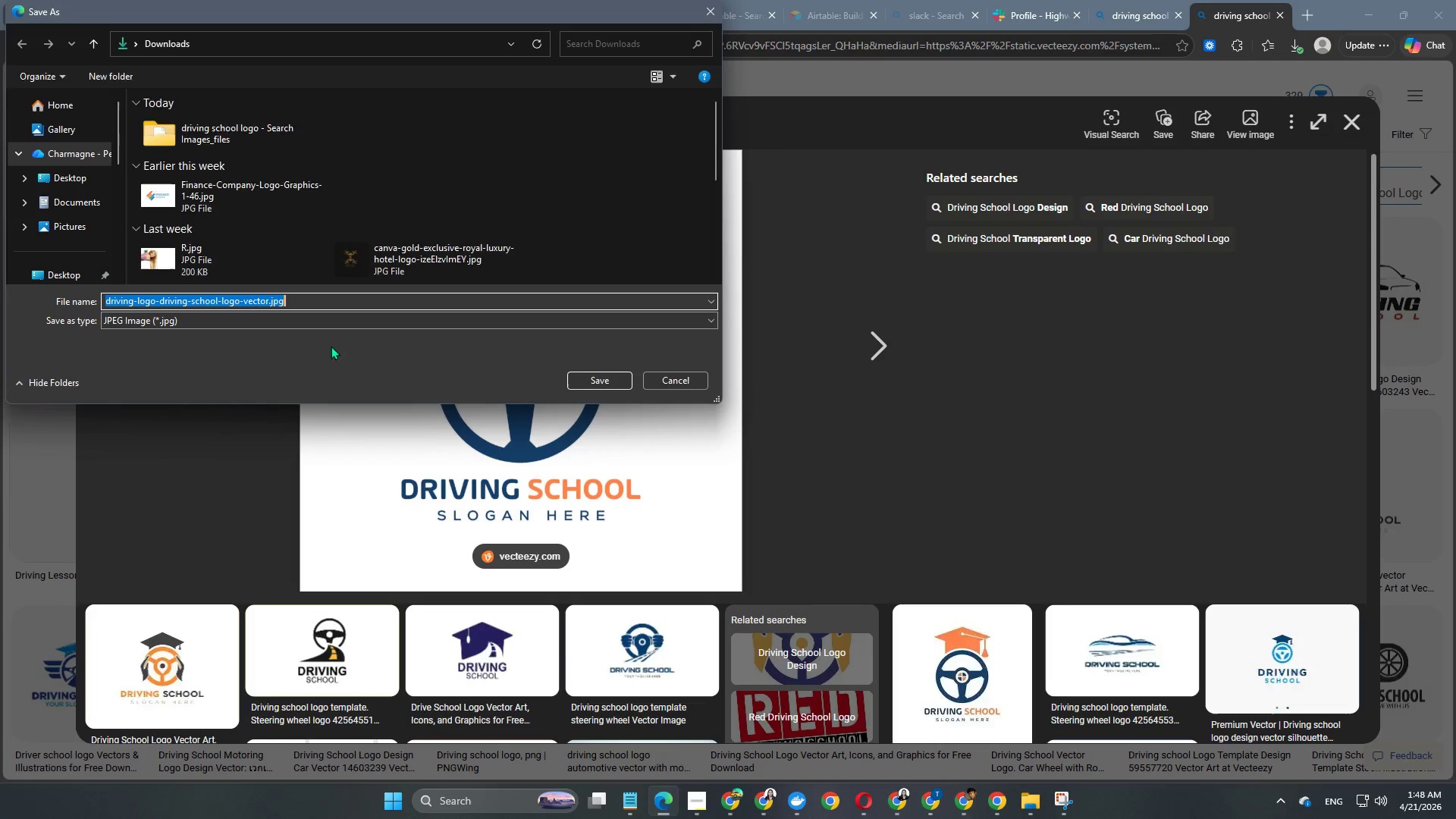 
scroll: coordinate [82, 209], scroll_direction: down, amount: 2.0
 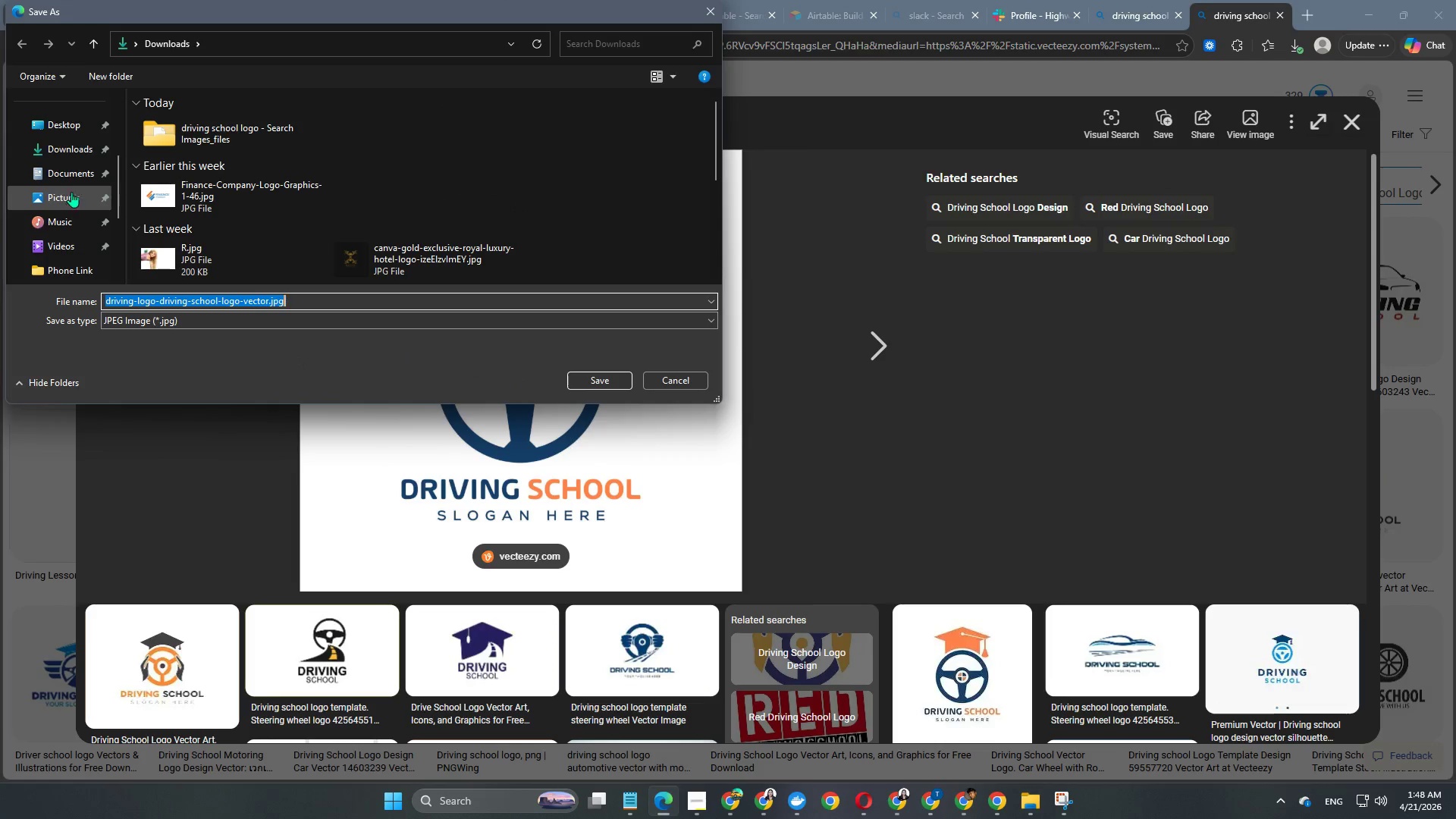 
left_click([79, 152])
 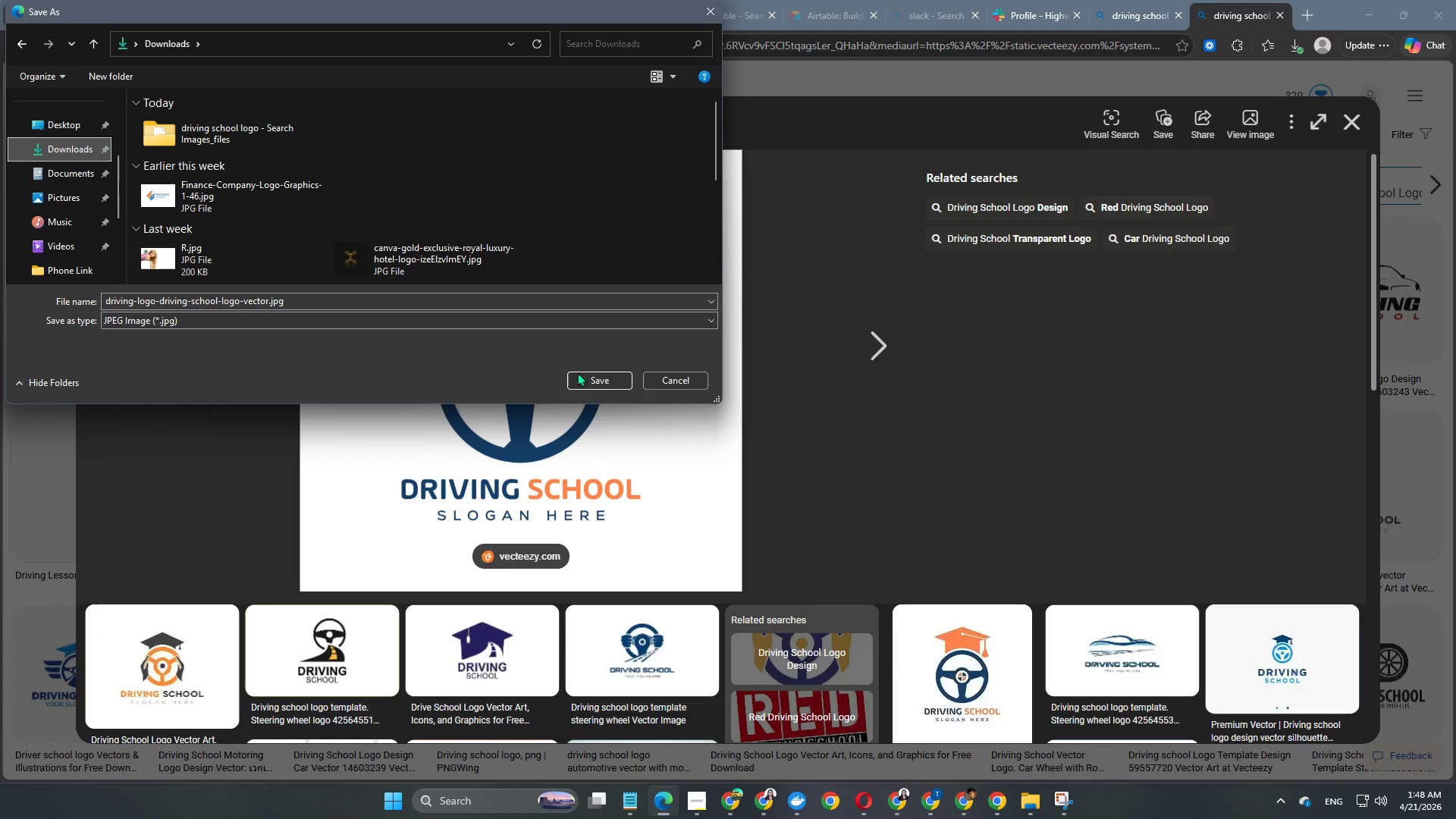 
left_click([586, 384])
 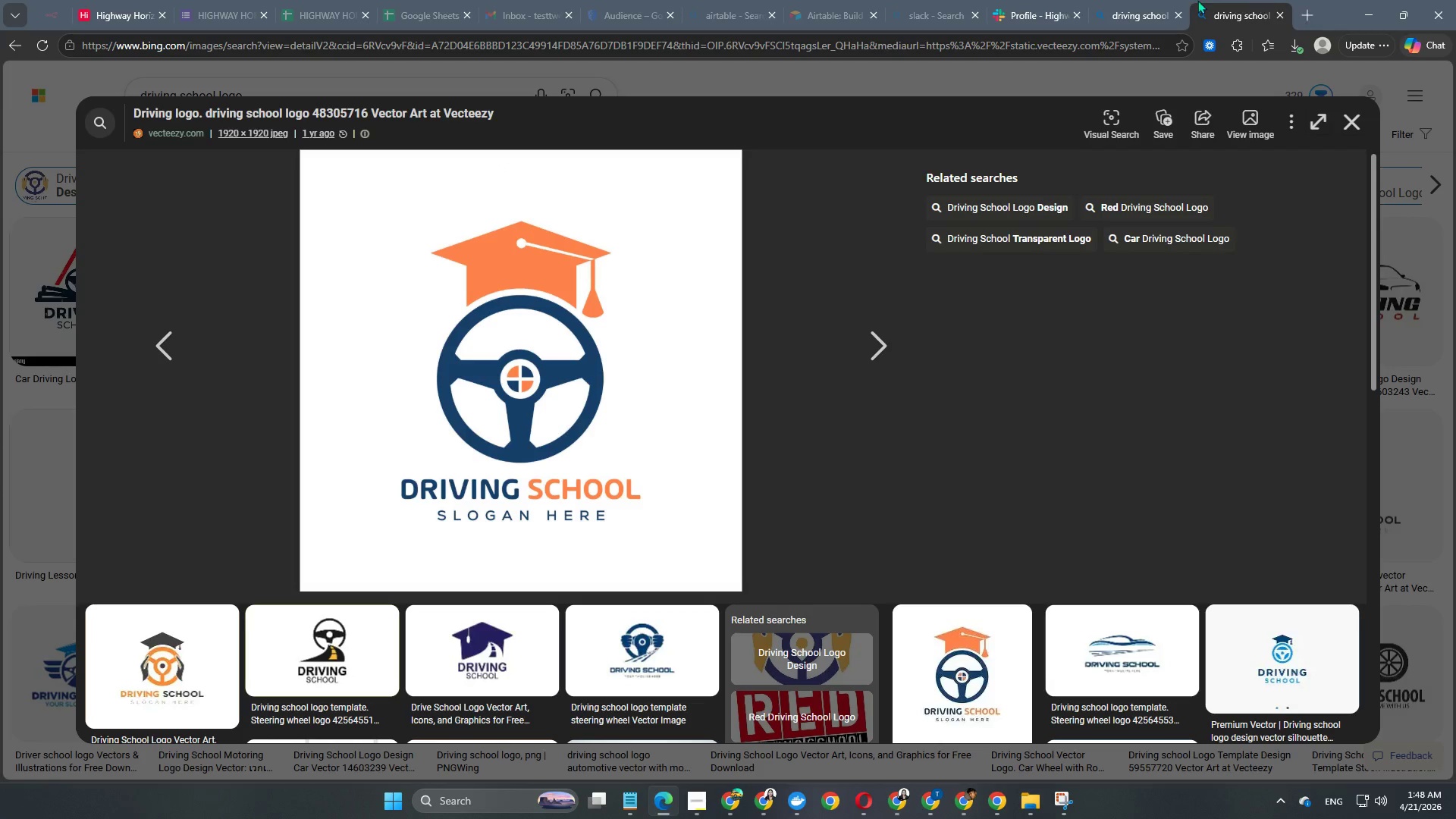 
left_click([1023, 5])
 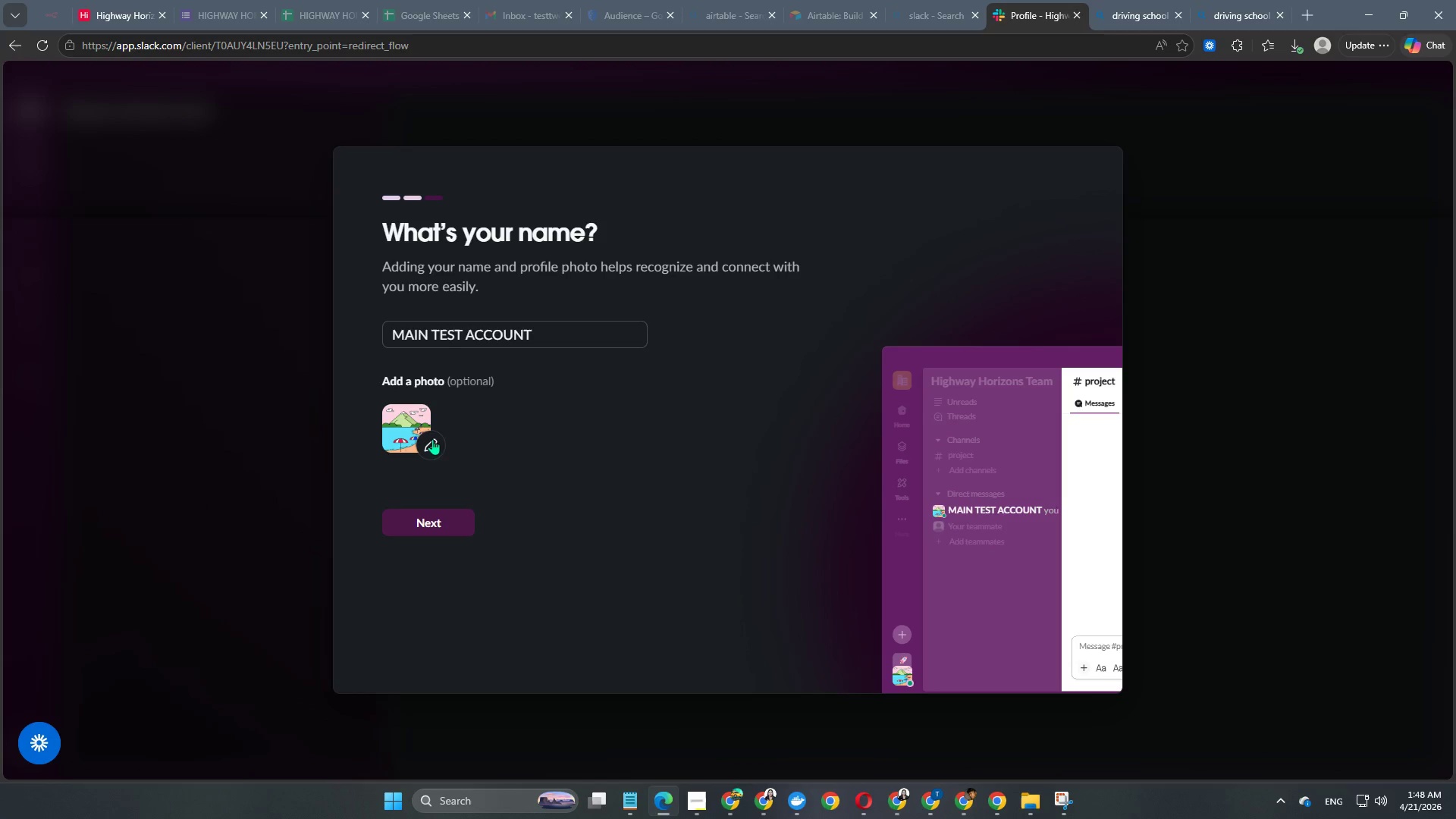 
left_click([435, 437])
 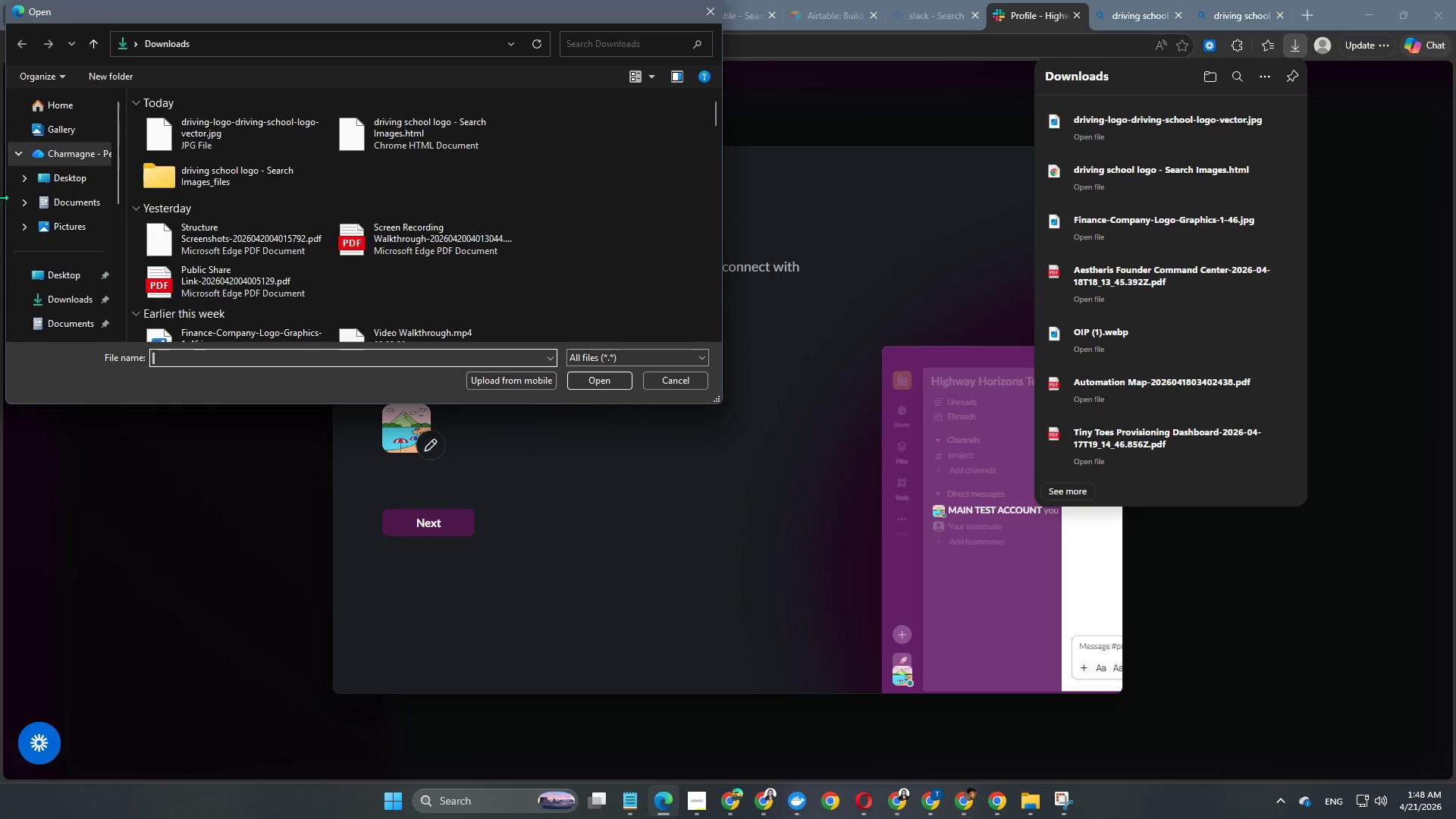 
scroll: coordinate [42, 259], scroll_direction: down, amount: 2.0
 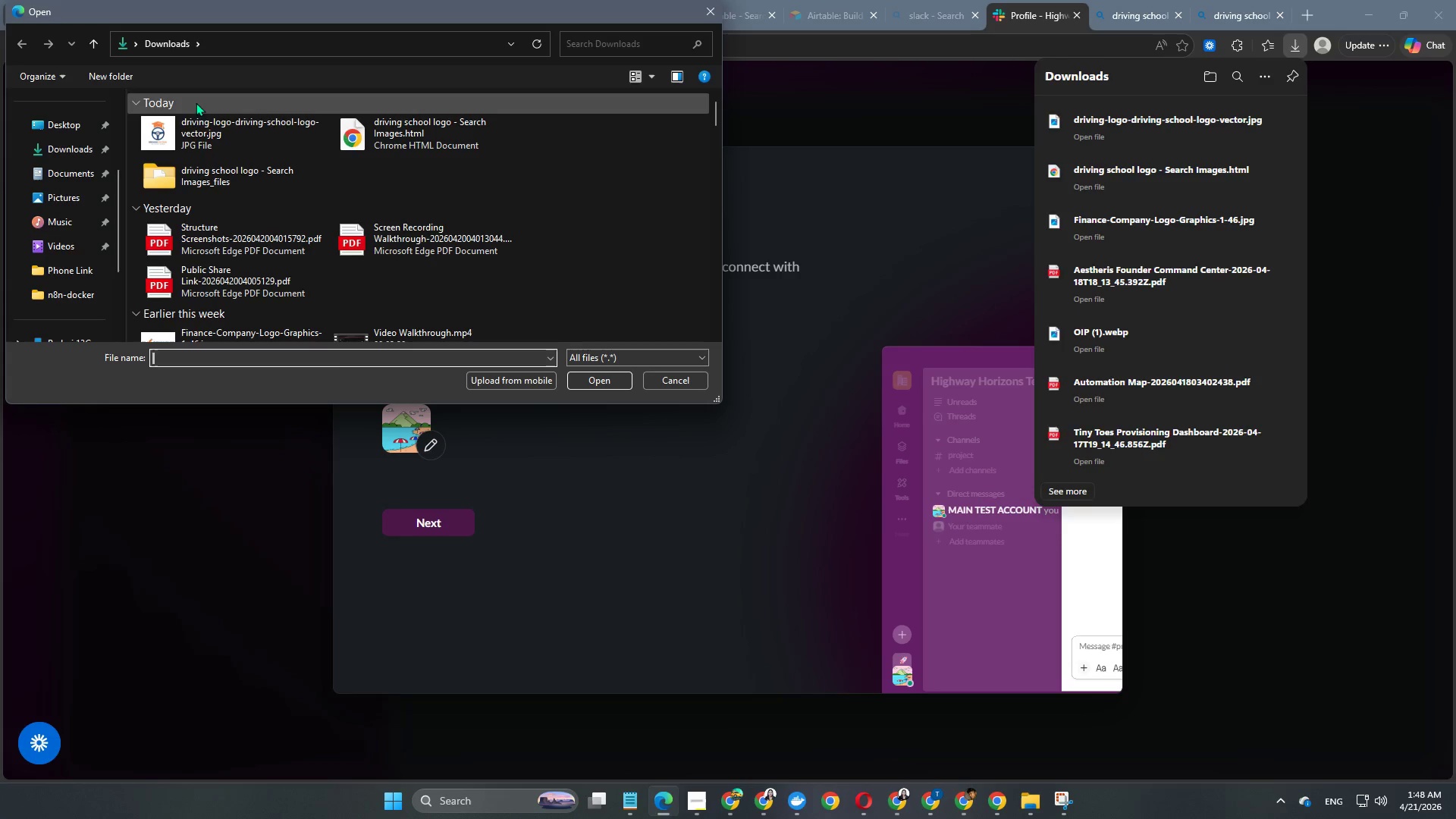 
left_click([195, 141])
 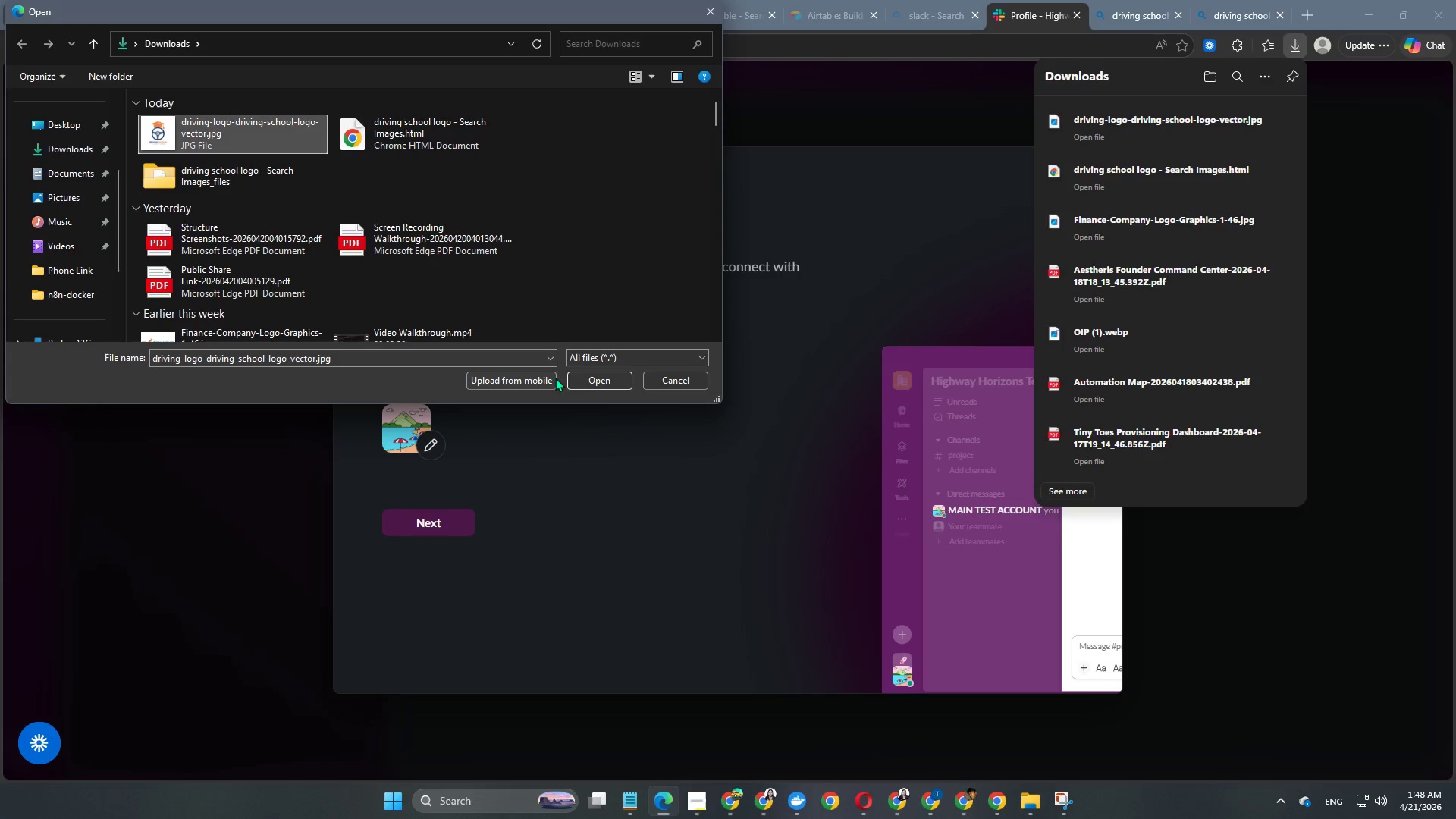 
left_click([586, 379])
 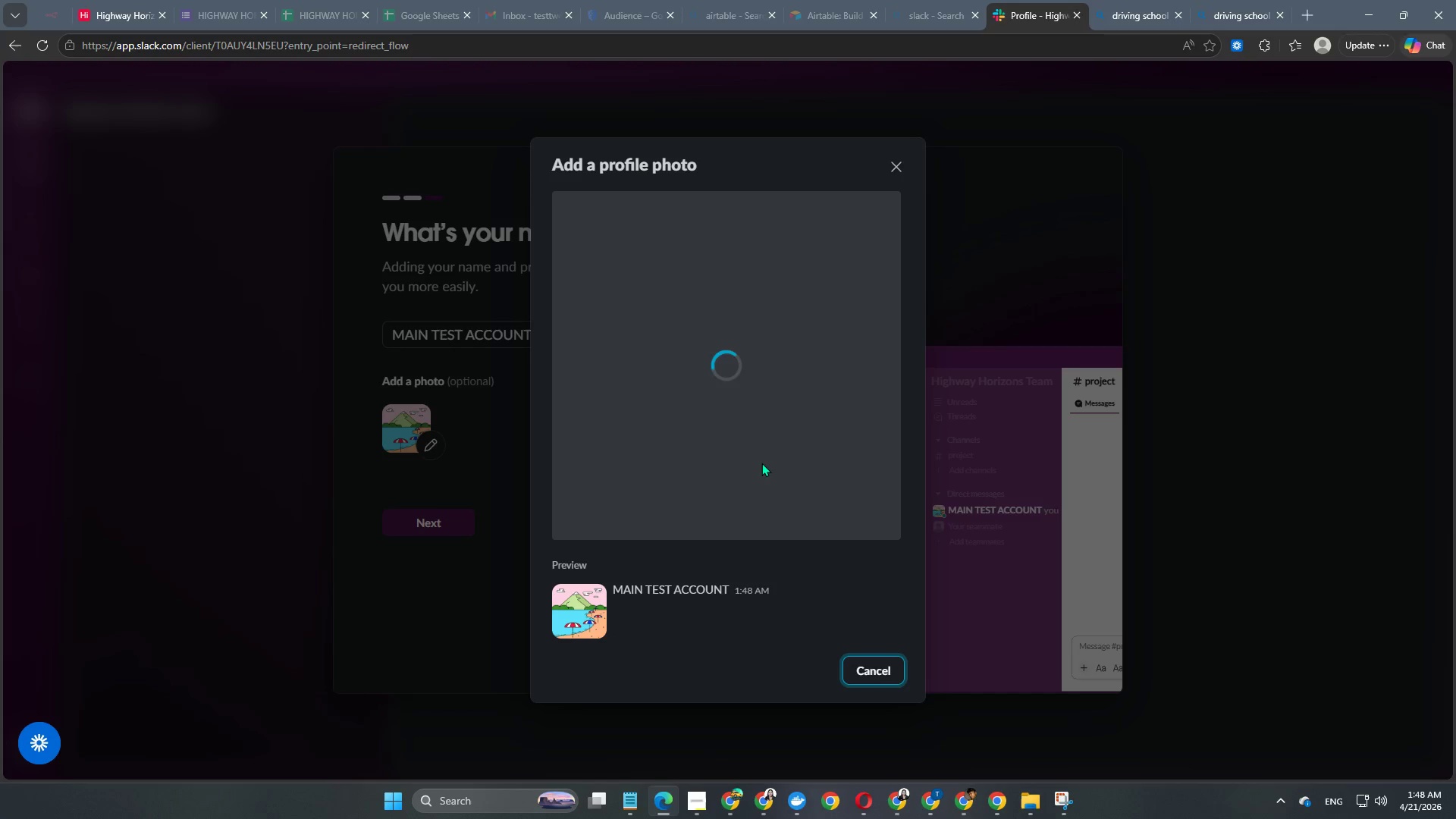 
wait(6.81)
 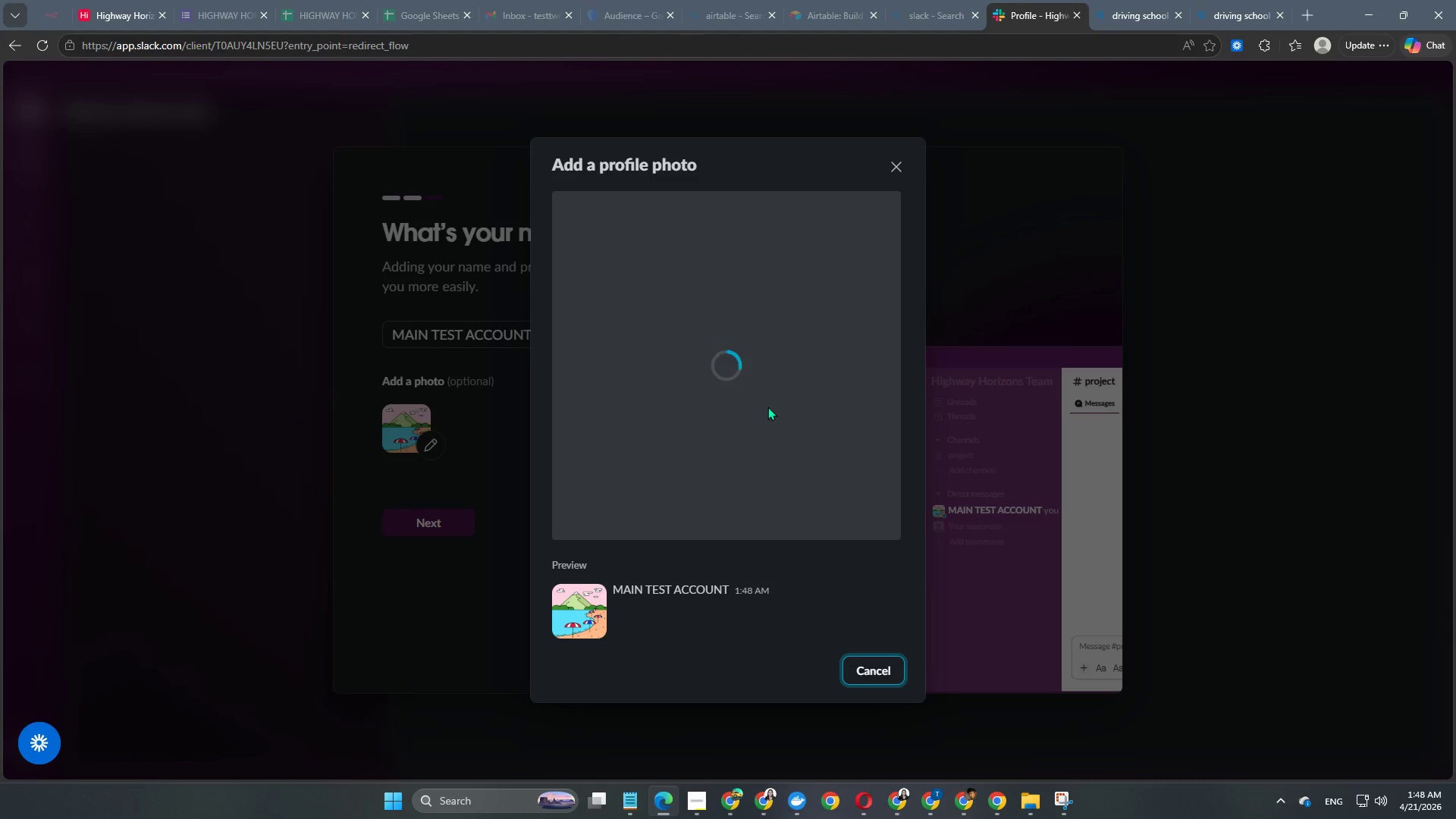 
scroll: coordinate [748, 465], scroll_direction: down, amount: 3.0
 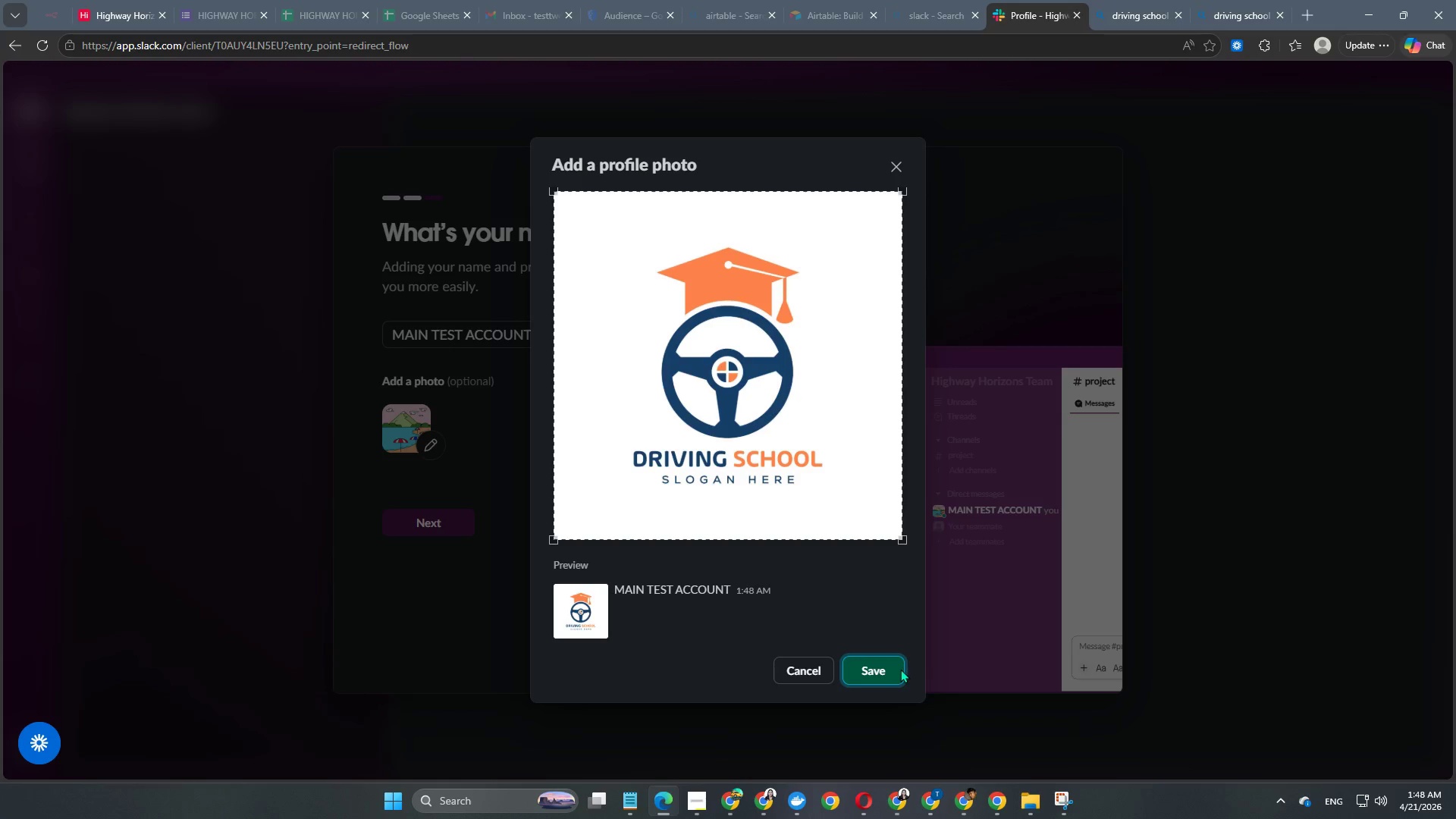 
left_click([887, 673])
 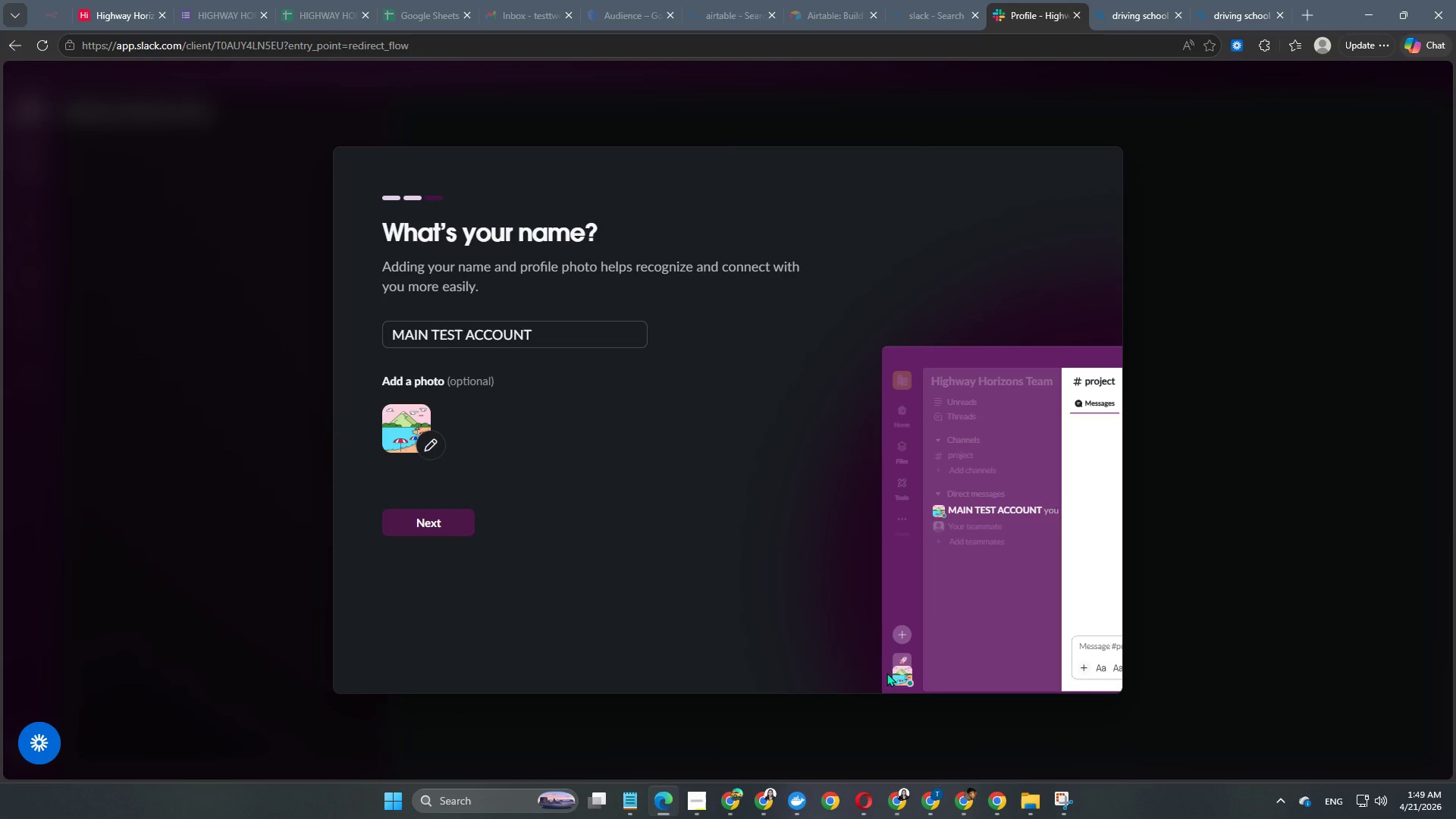 
left_click([489, 325])
 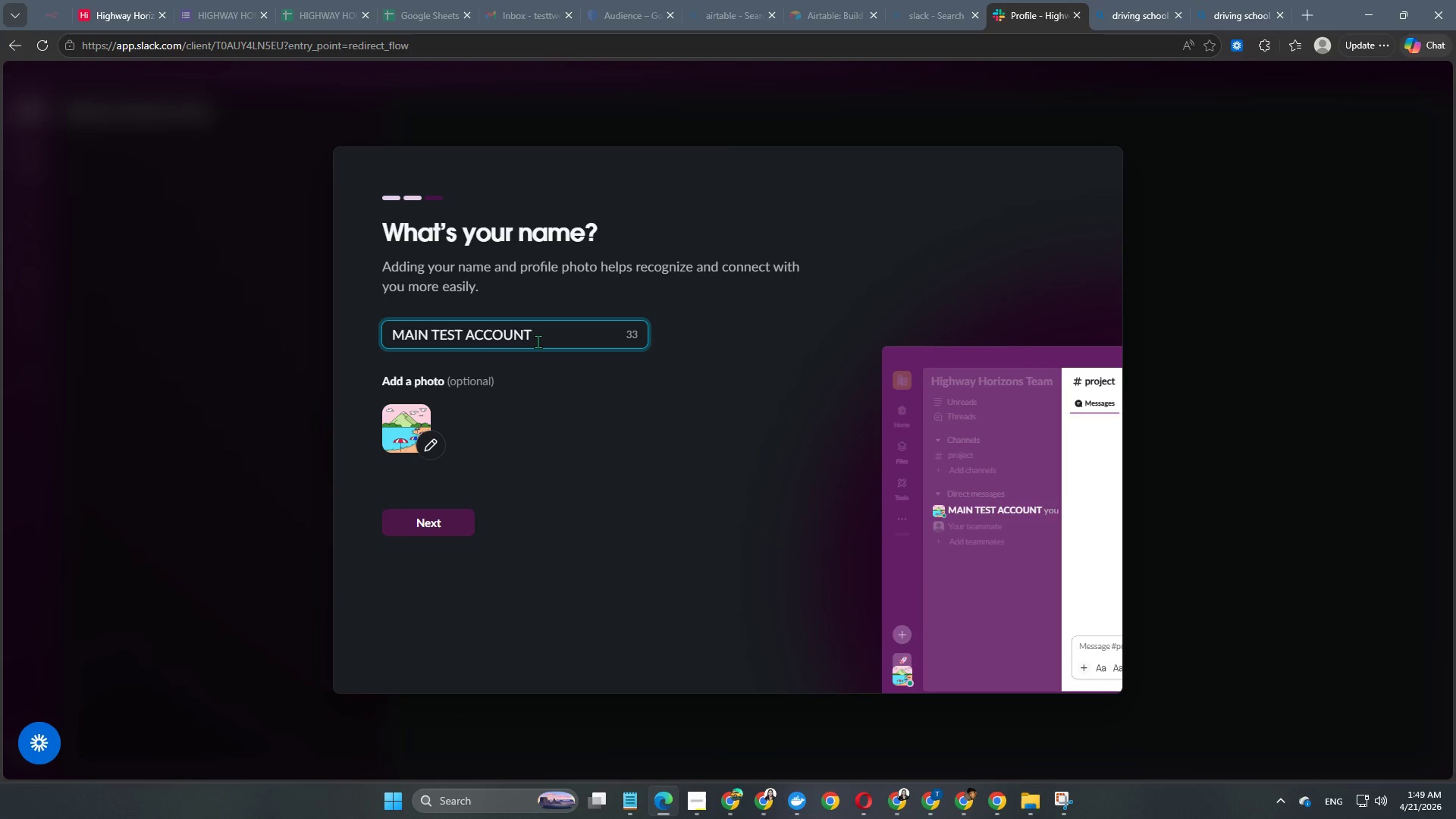 
left_click_drag(start_coordinate=[538, 341], to_coordinate=[372, 348])
 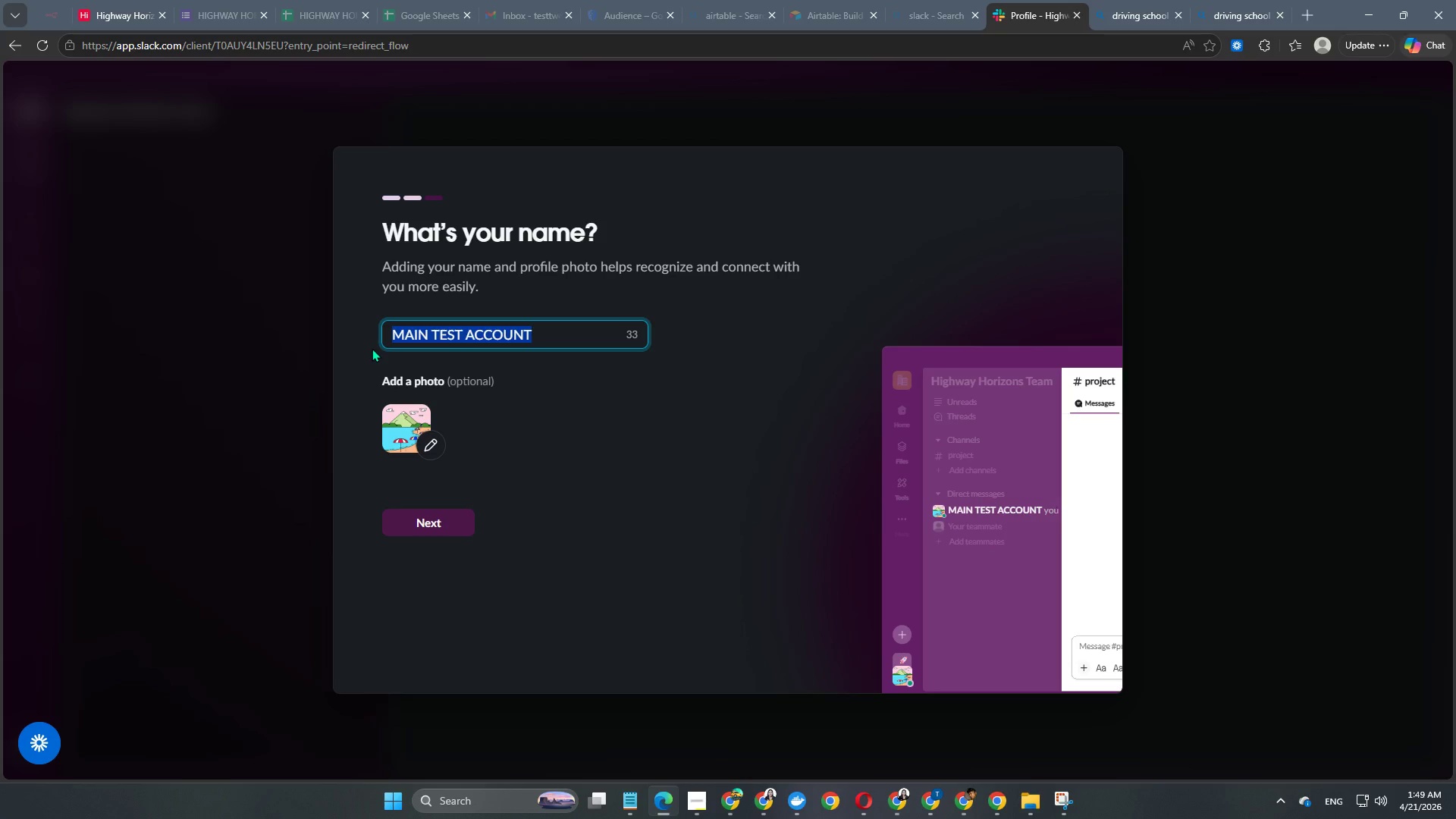 
type(n8n)
key(Backspace)
key(Backspace)
key(Backspace)
type(Ho)
key(Backspace)
type(i)
key(Backspace)
type(ighway HOri)
key(Backspace)
key(Backspace)
key(Backspace)
type(orizons )
 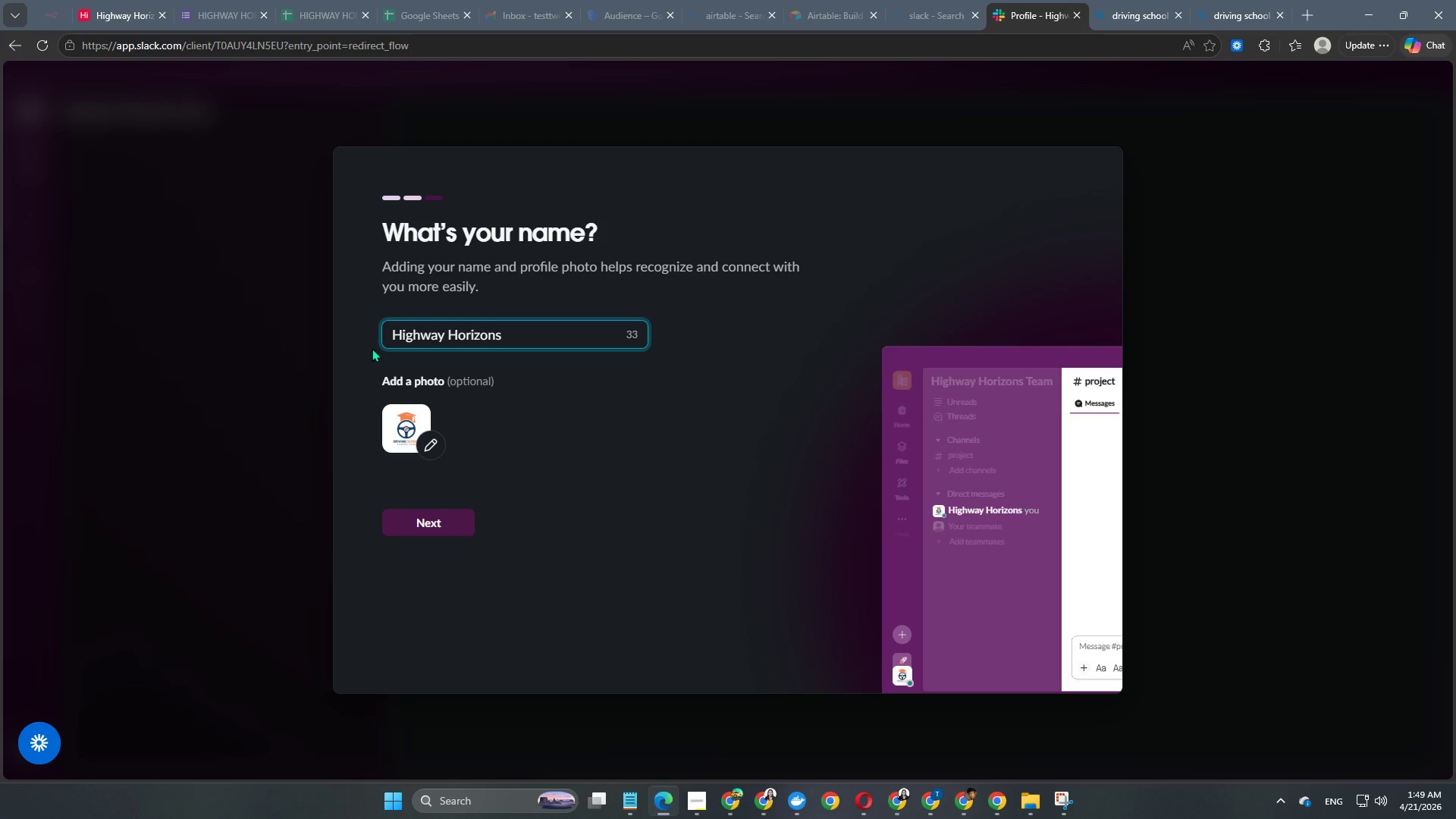 
hold_key(key=ShiftLeft, duration=1.84)
 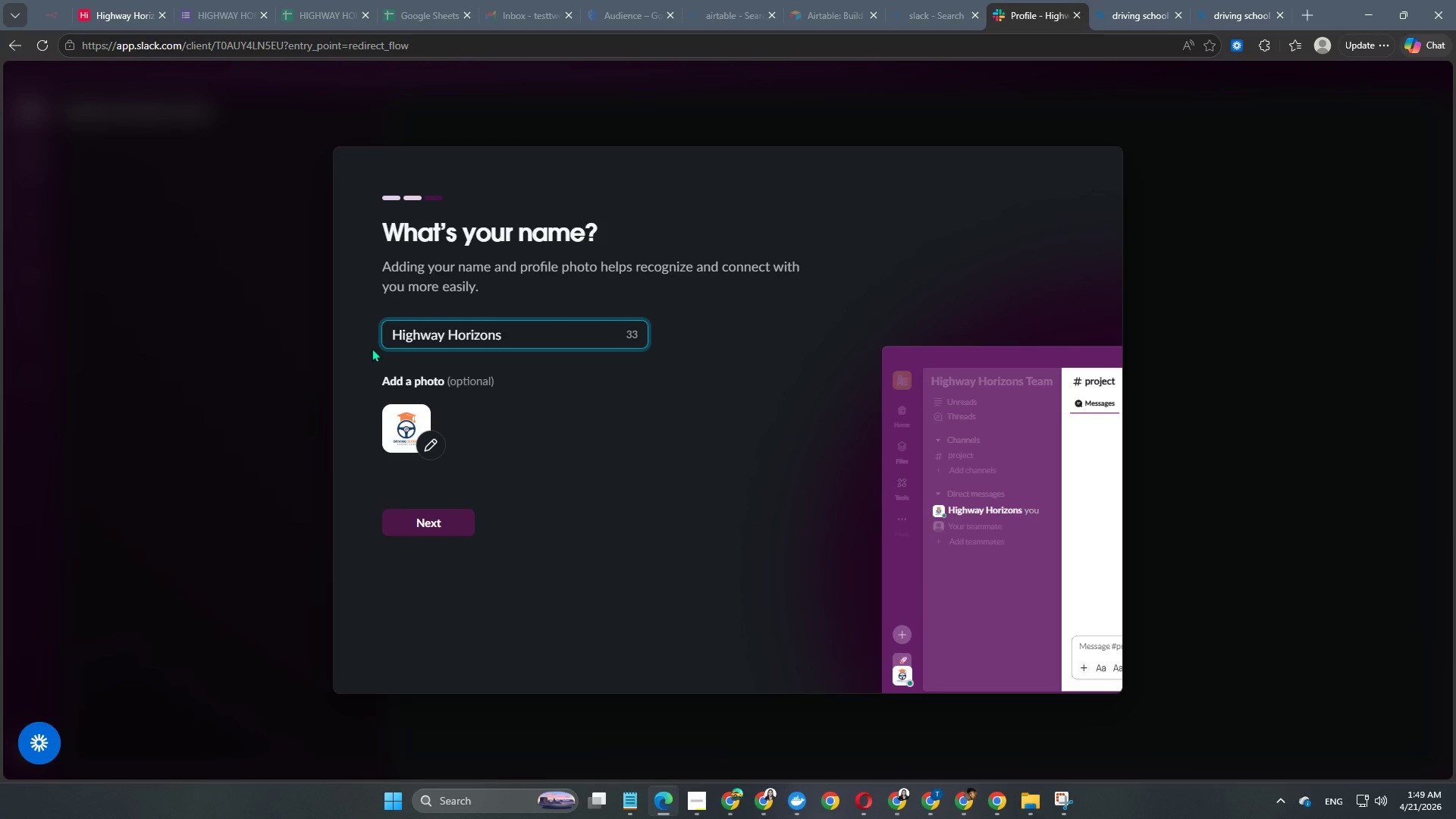 
key(N)
 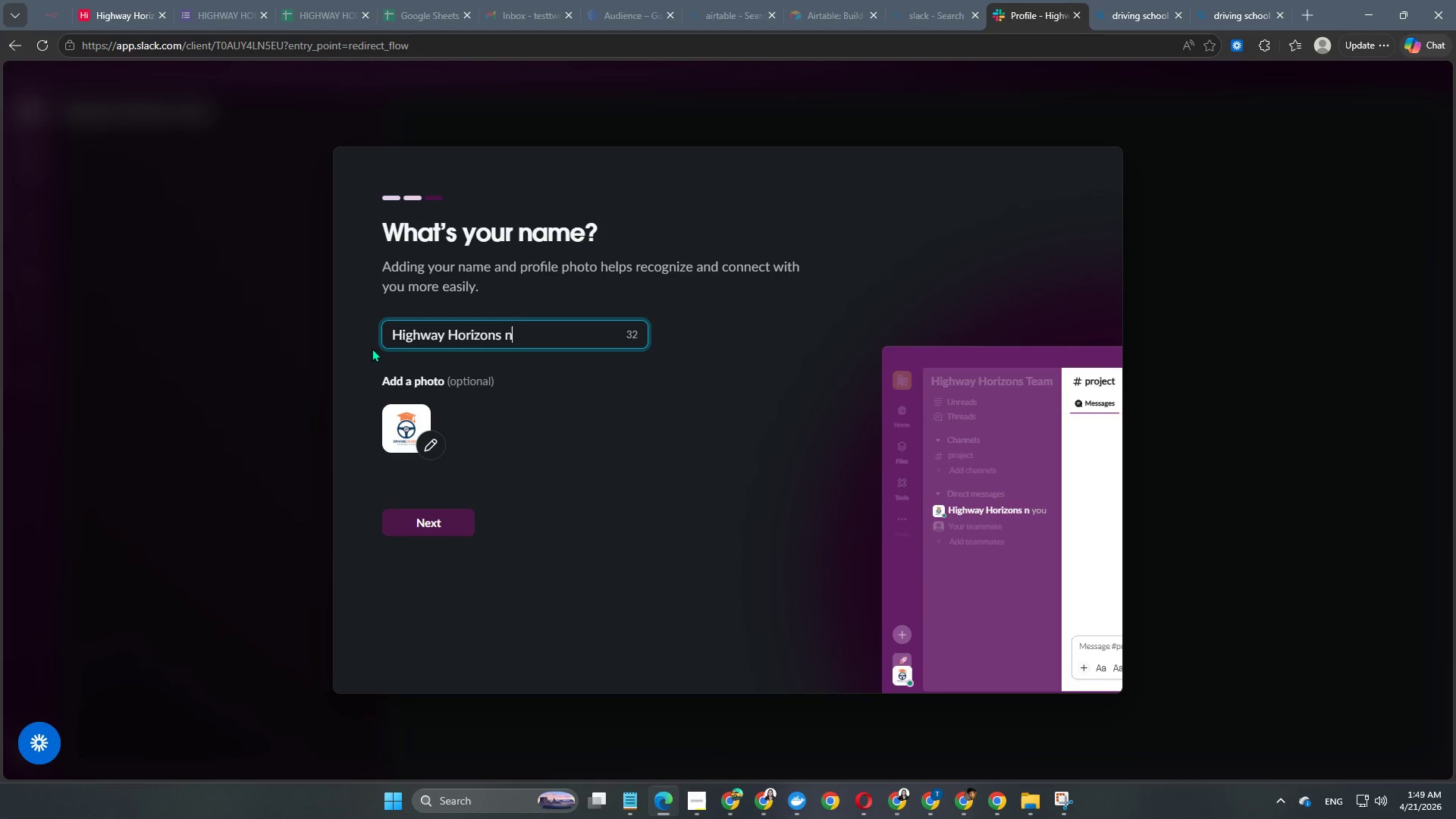 
key(Numpad8)
 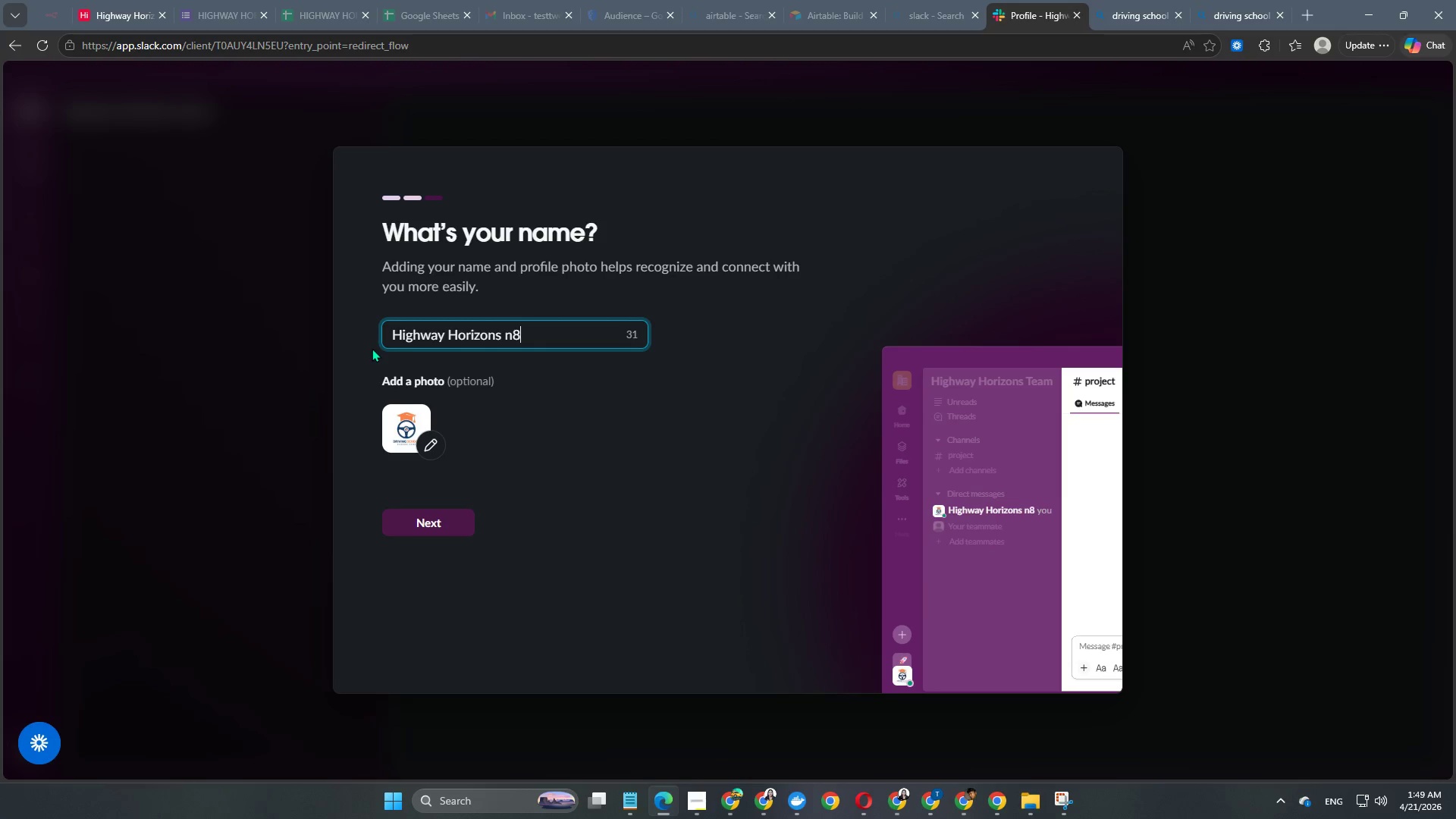 
key(N)
 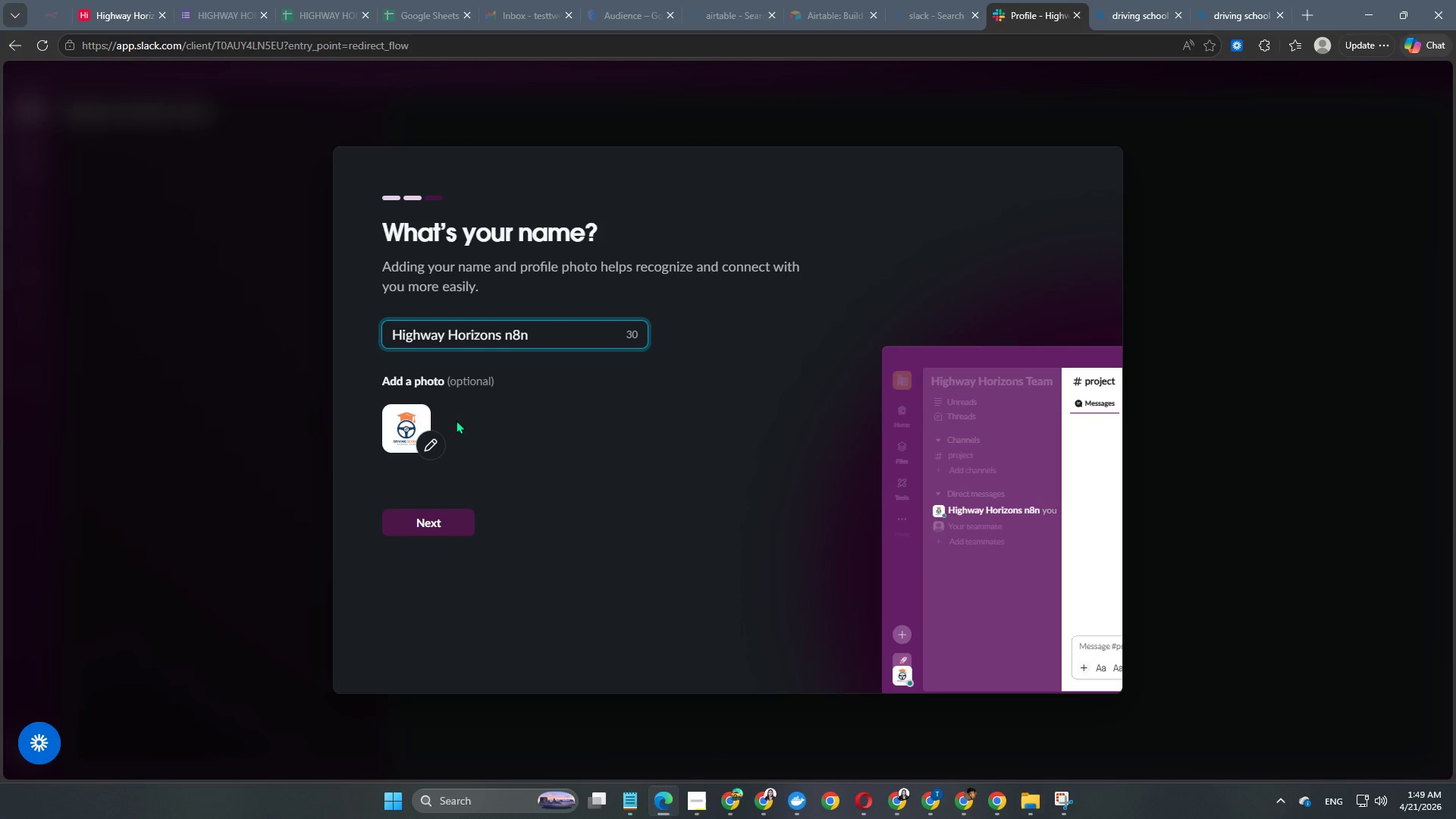 
scroll: coordinate [516, 371], scroll_direction: down, amount: 2.0
 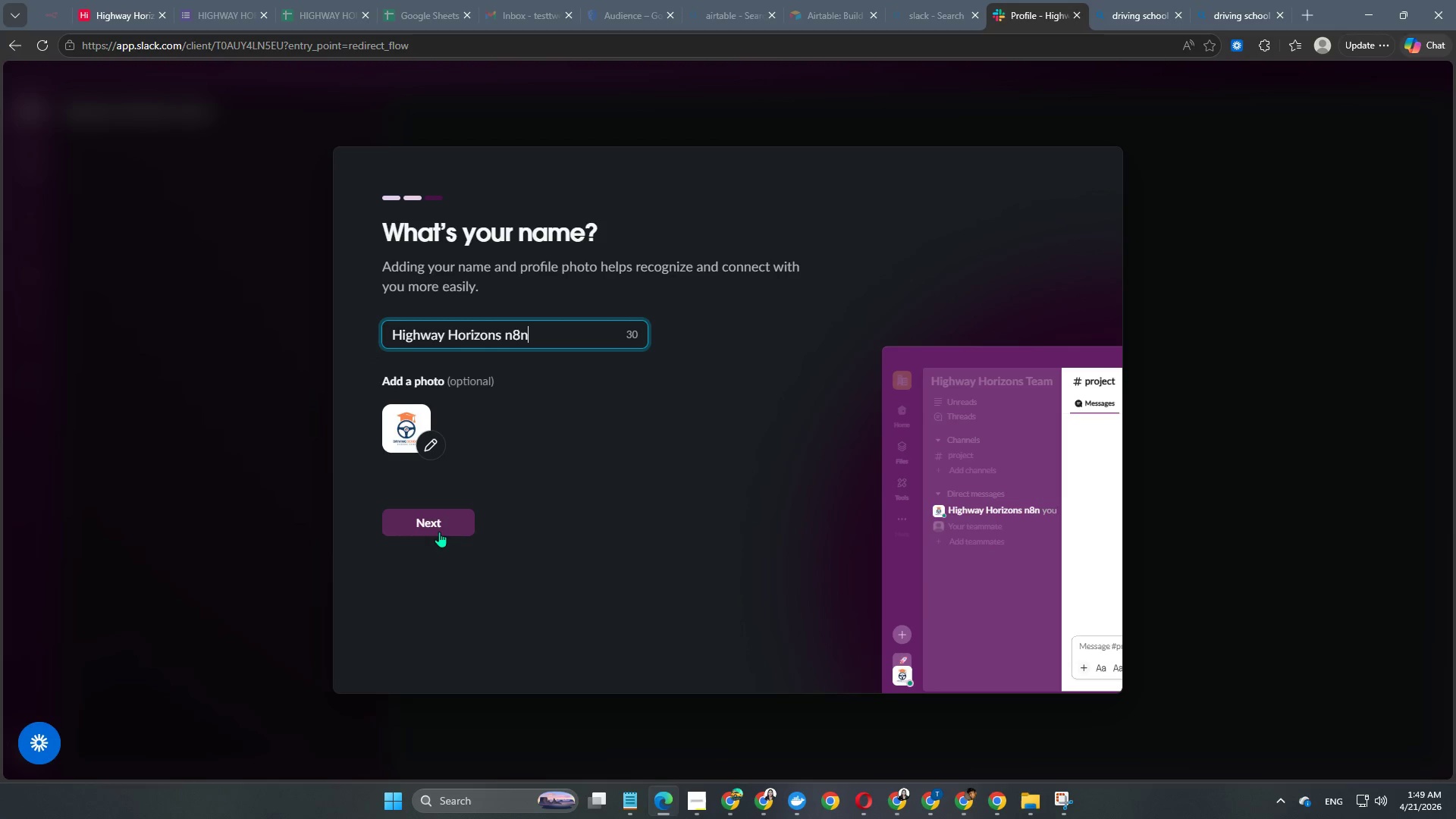 
left_click([439, 529])
 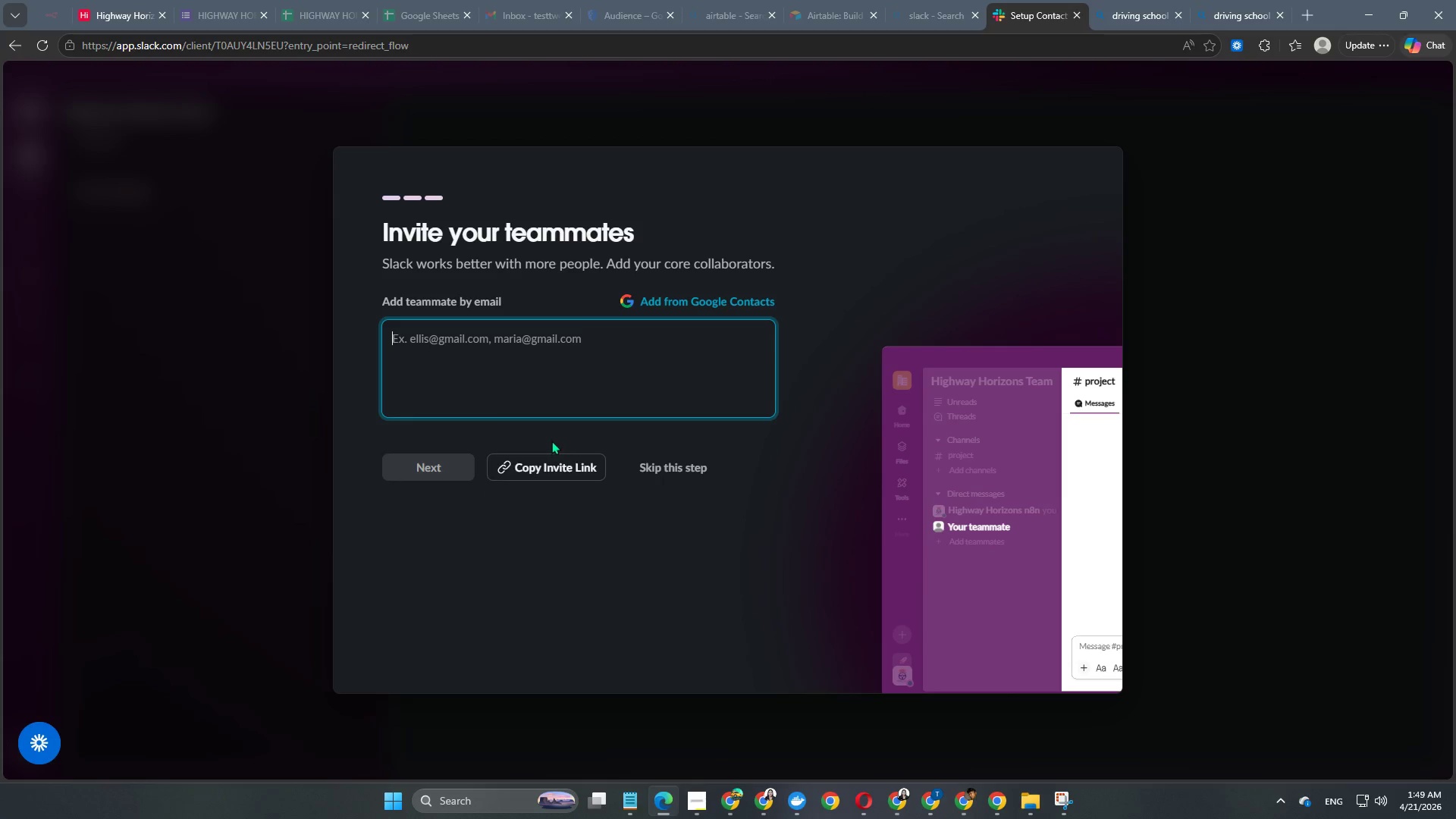 
wait(5.84)
 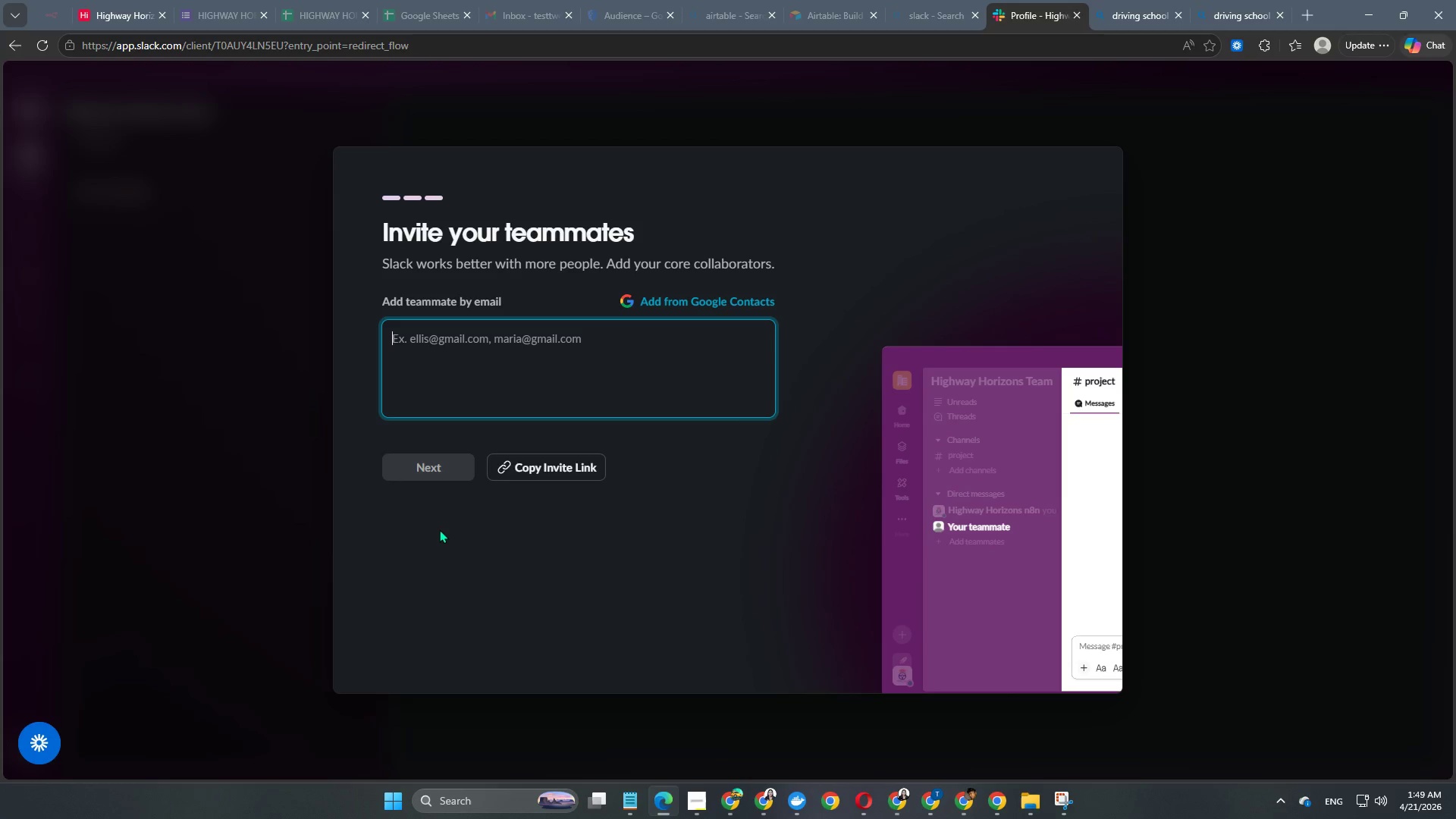 
type(testtwo)
key(Backspace)
key(Backspace)
key(Backspace)
key(Backspace)
type(tonean8n@gmail.com)
 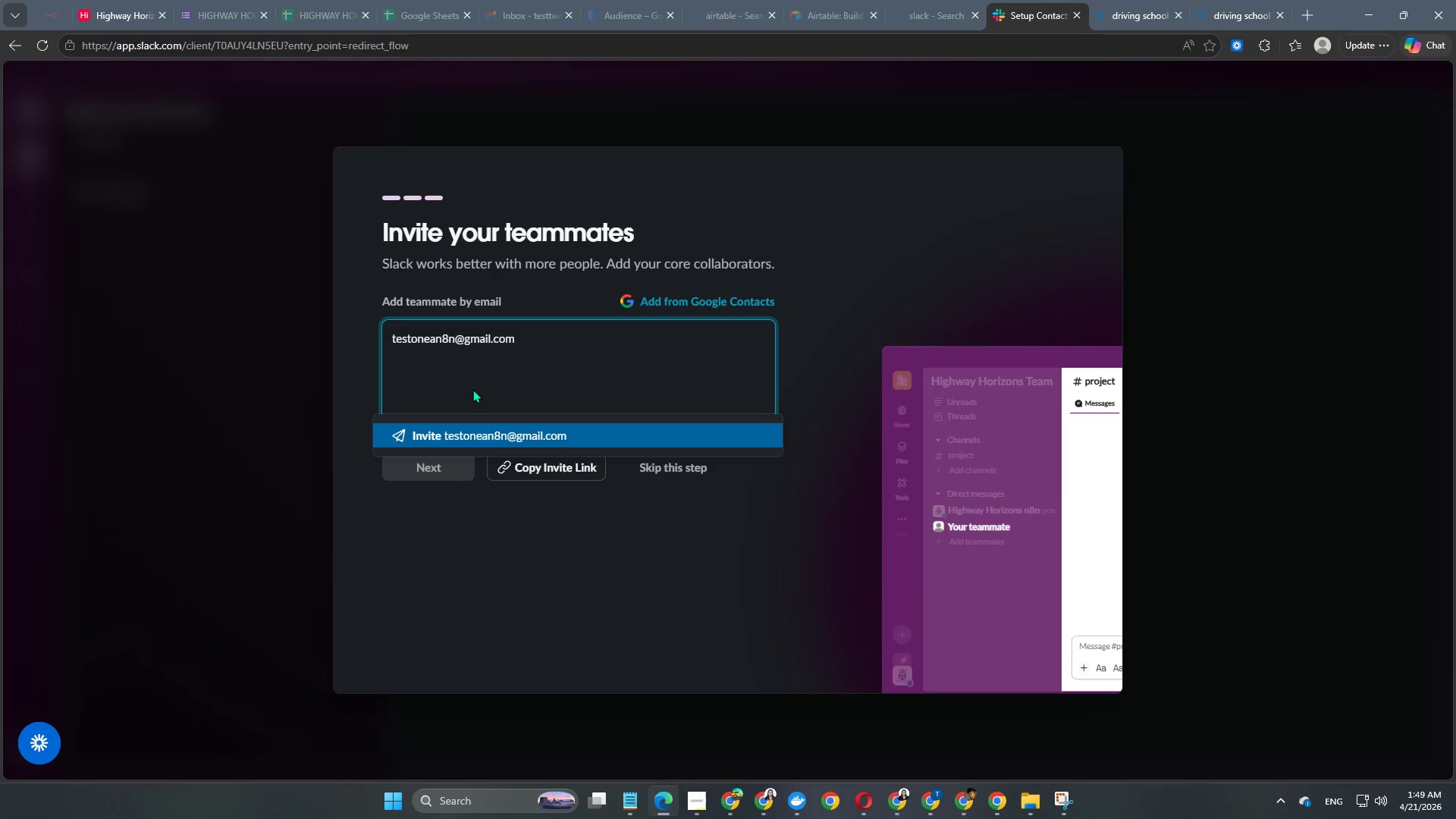 
wait(5.69)
 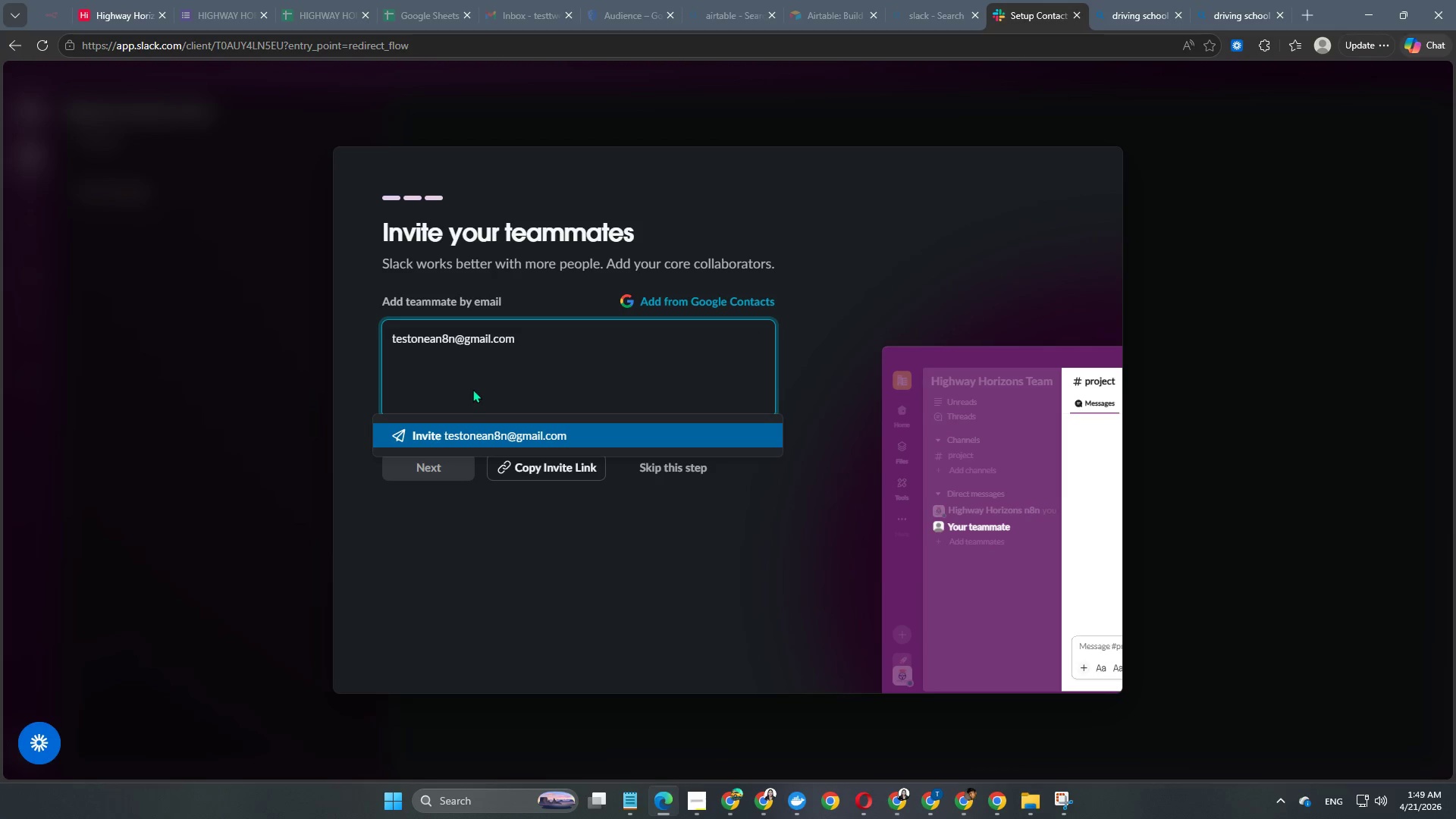 
left_click([546, 438])
 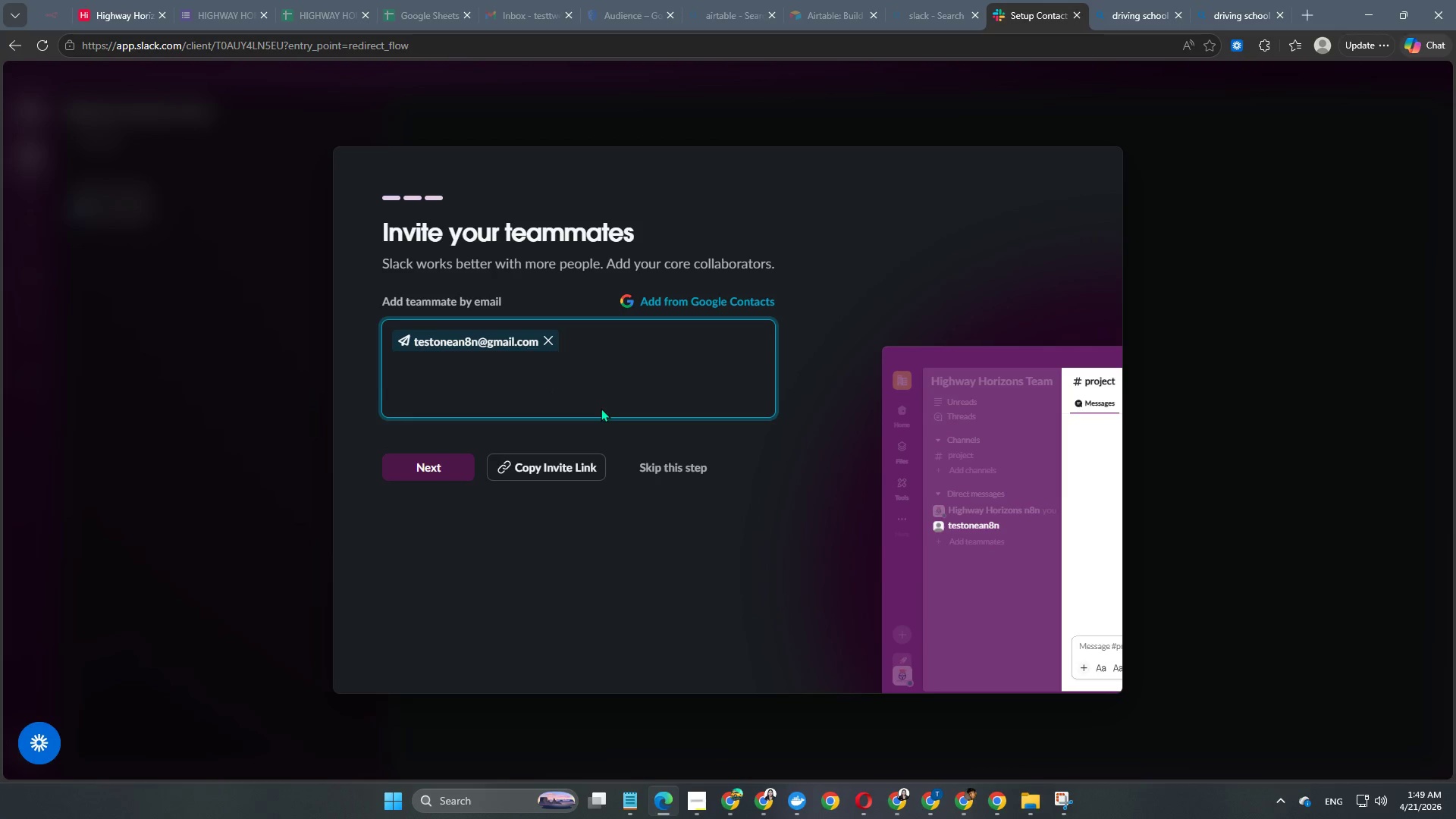 
type(testtwoan8n@gmail.com)
 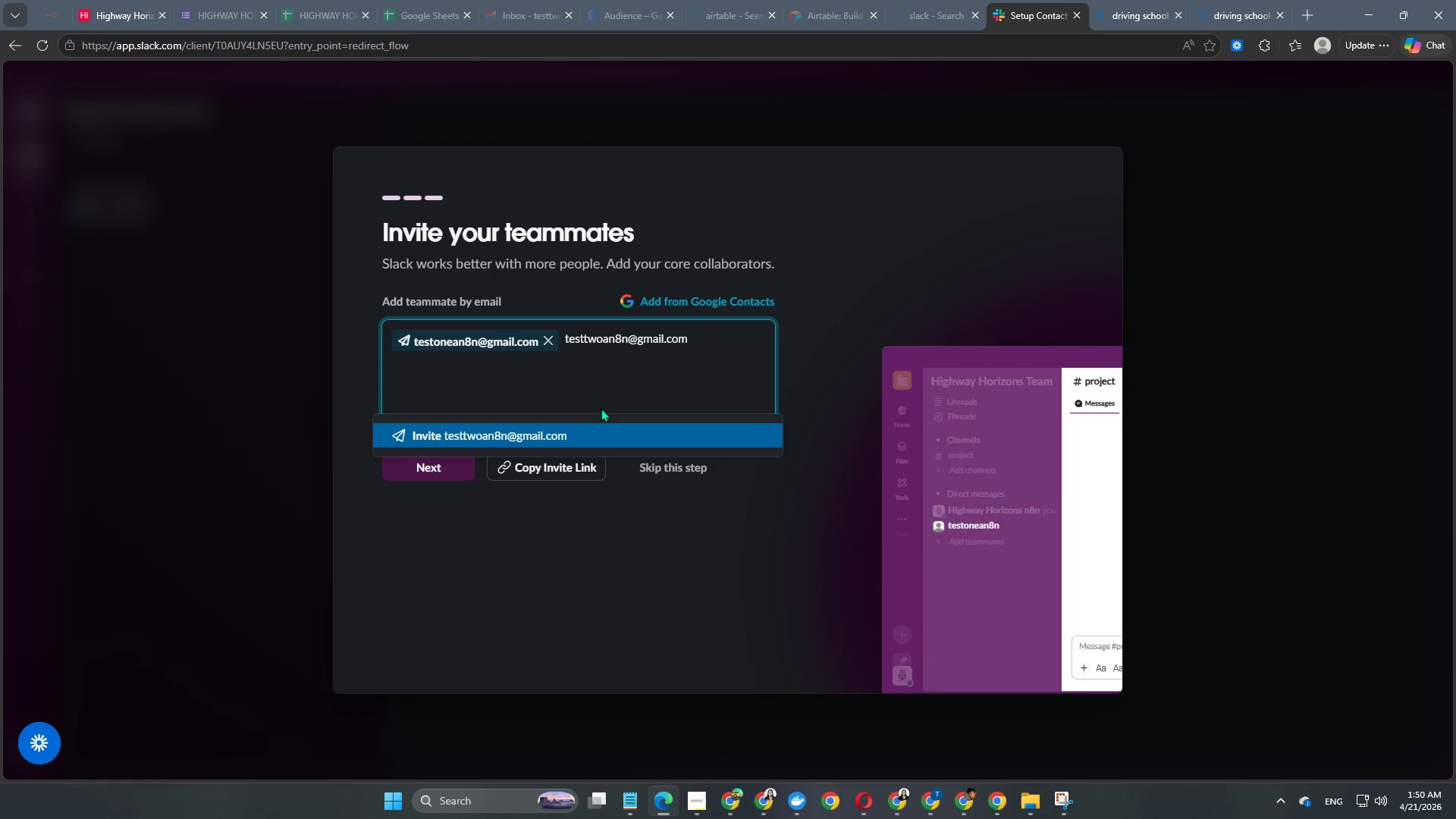 
left_click([582, 432])
 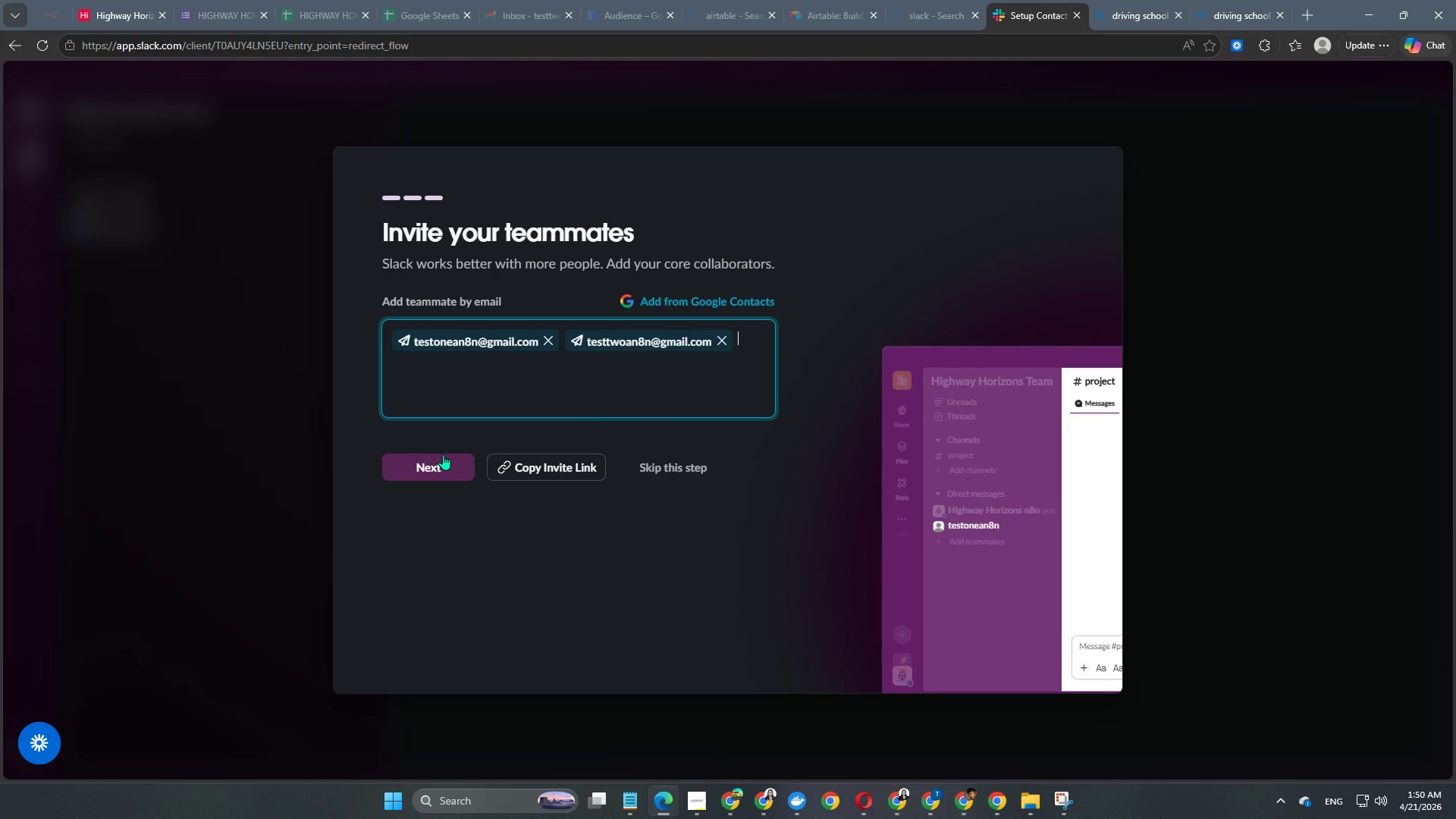 
wait(5.97)
 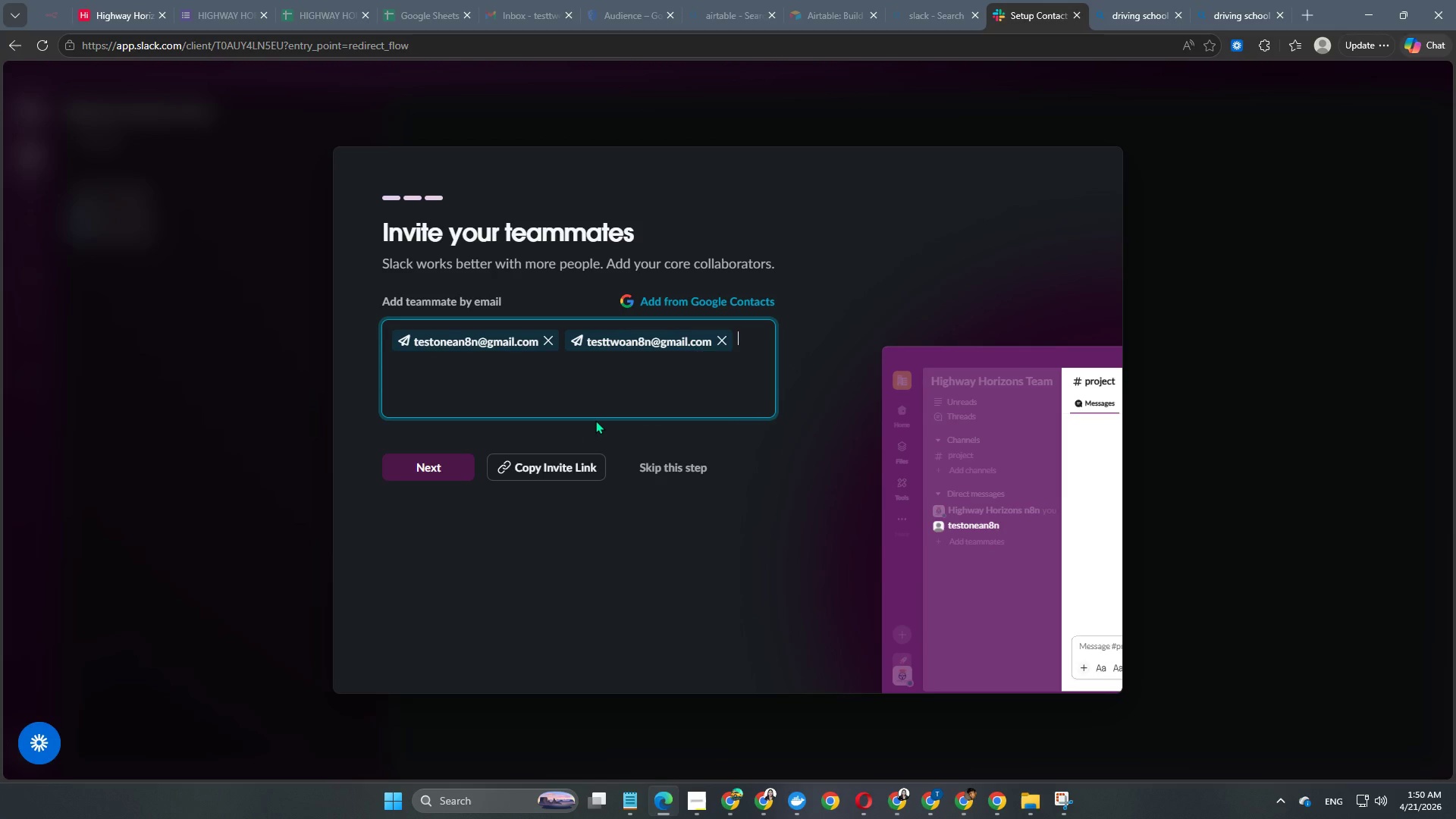 
left_click([441, 475])
 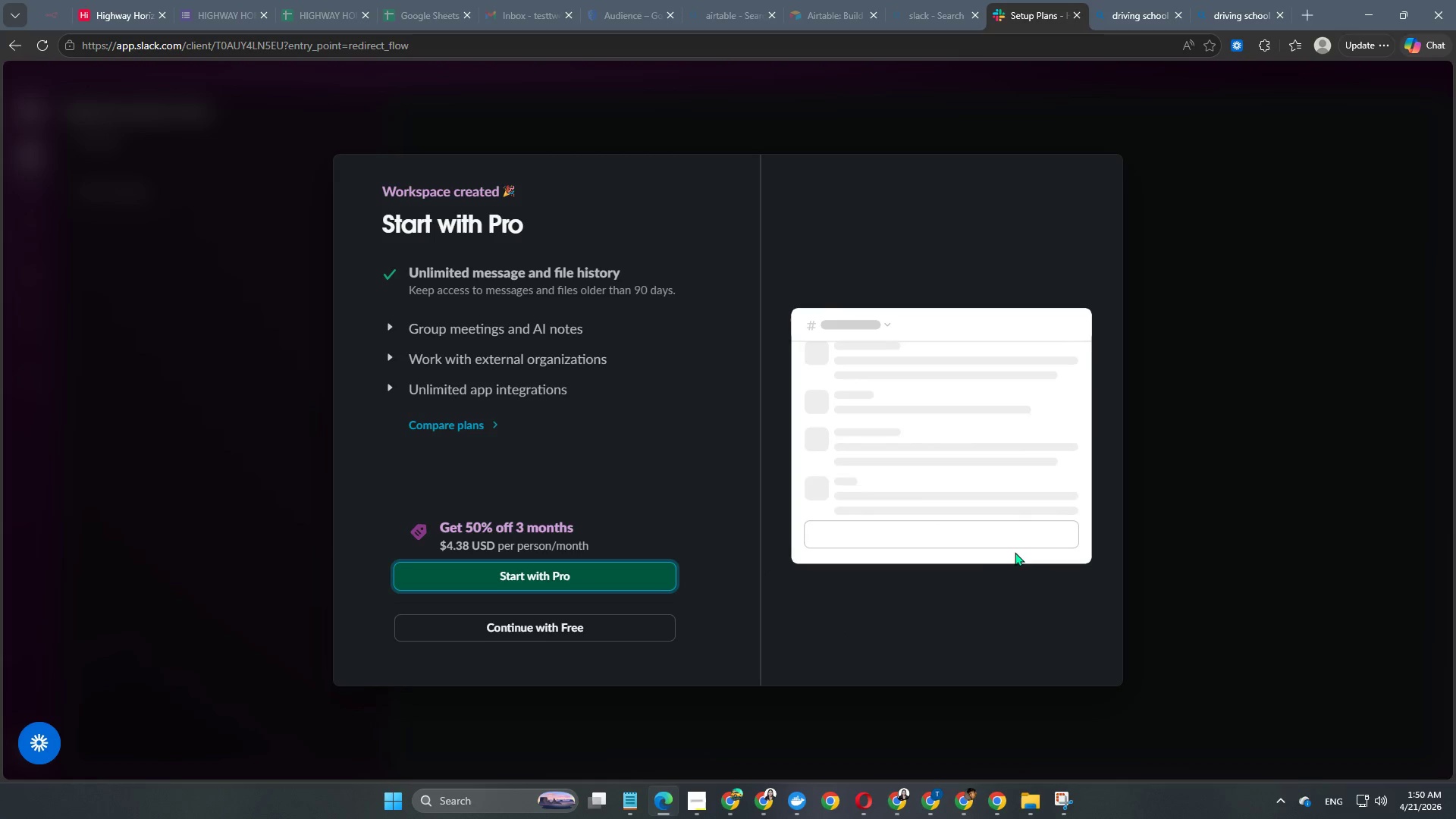 
wait(5.8)
 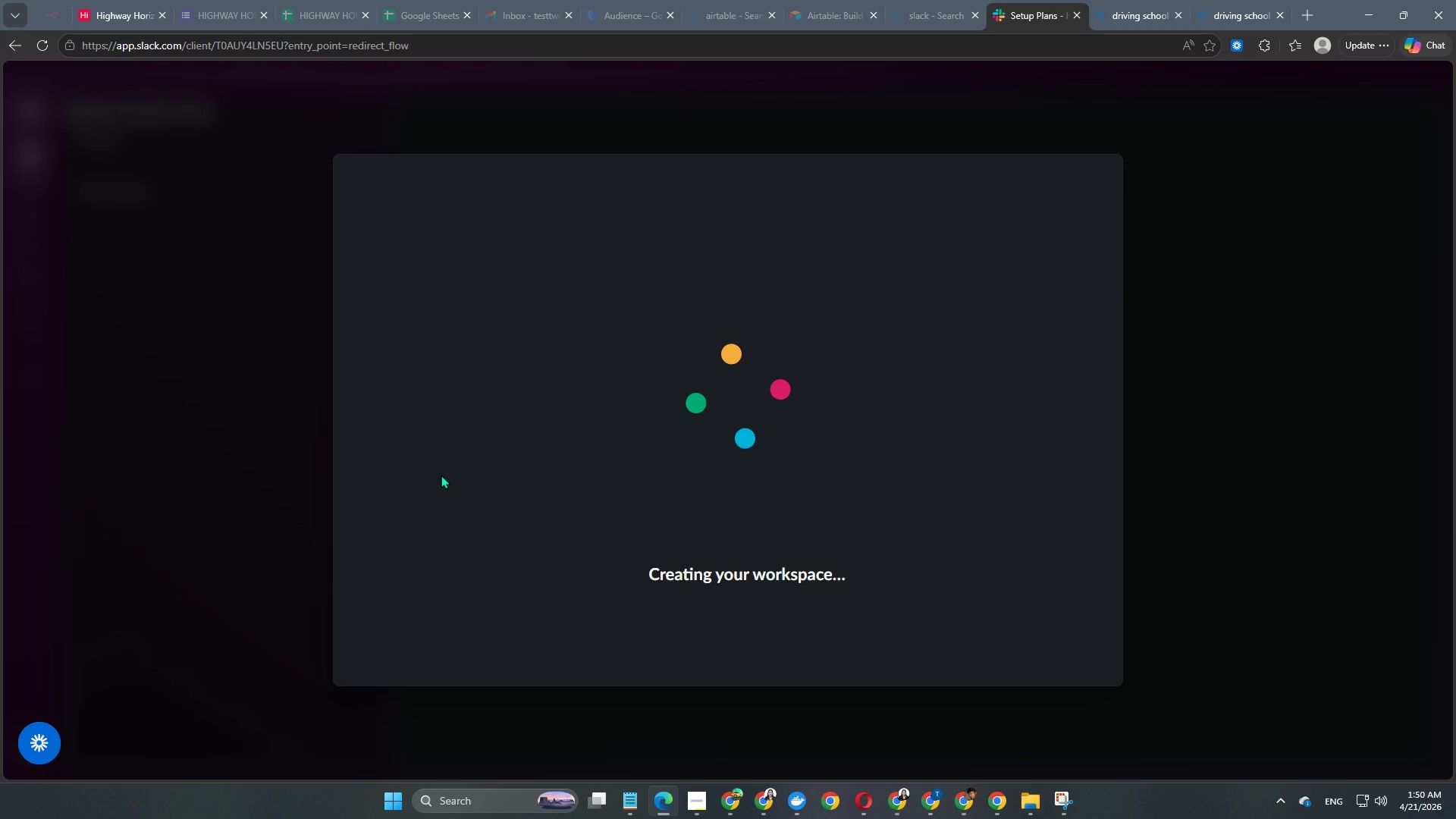 
left_click([592, 620])
 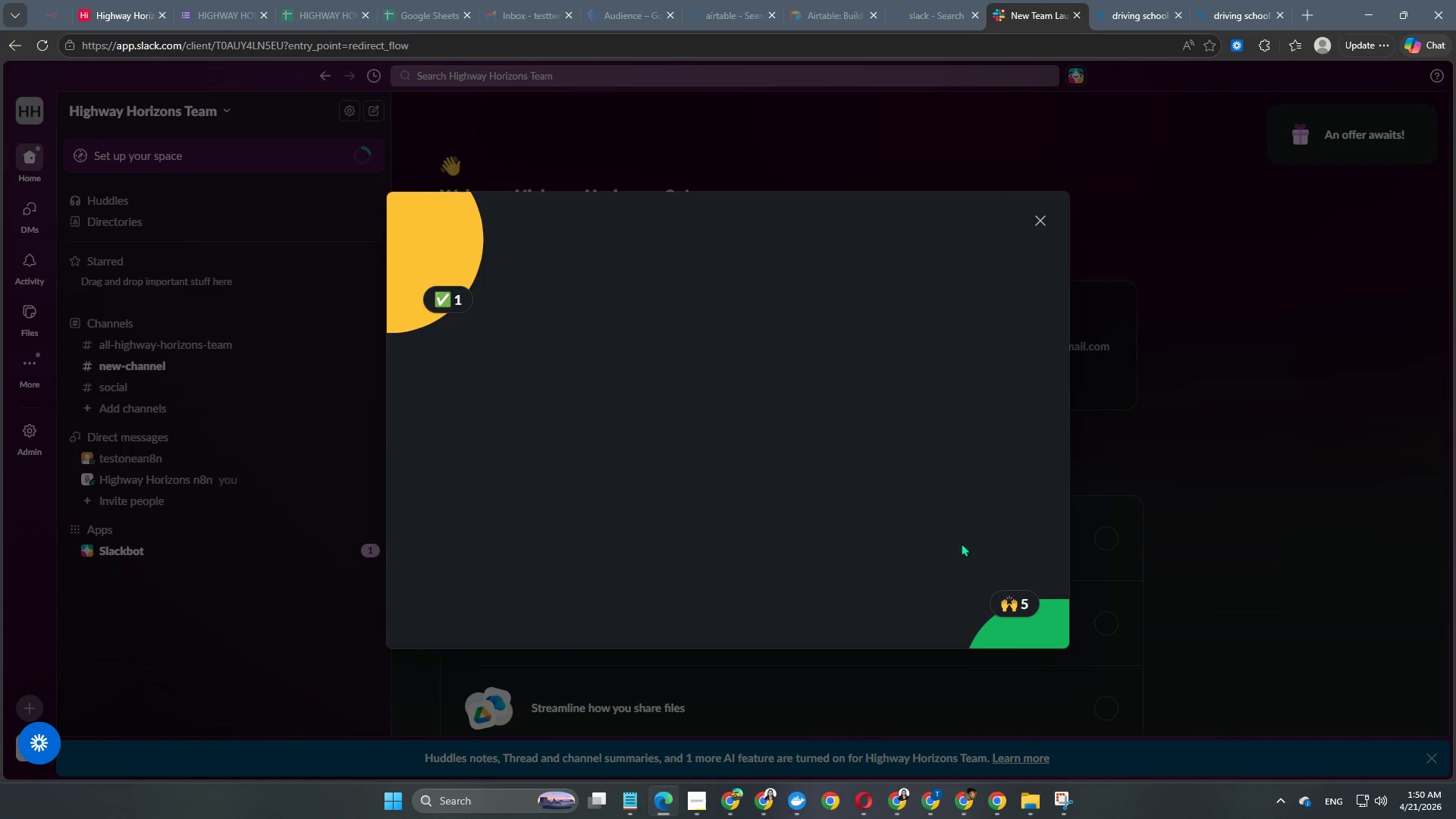 
wait(7.91)
 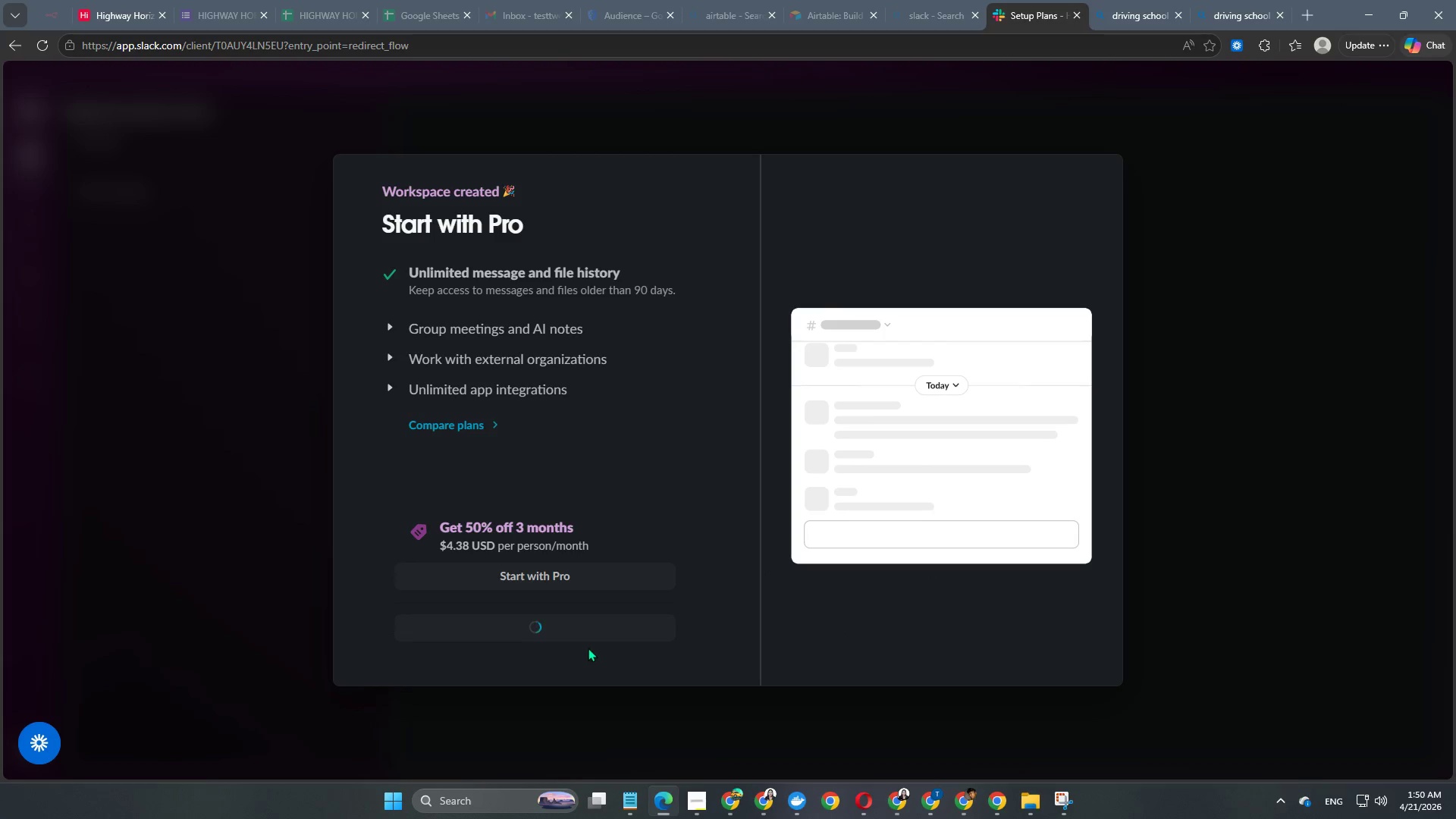 
left_click([1036, 225])
 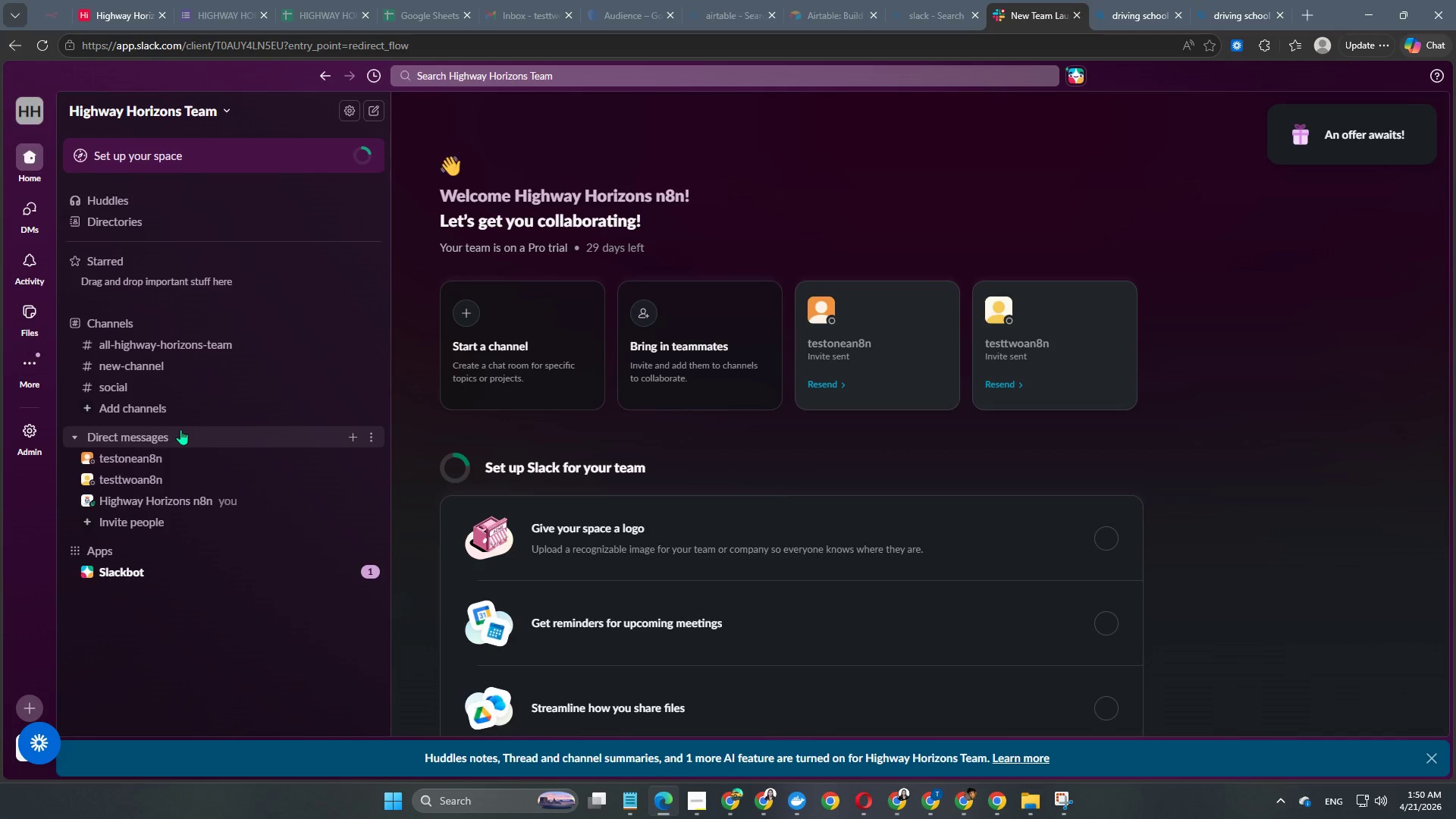 
wait(7.08)
 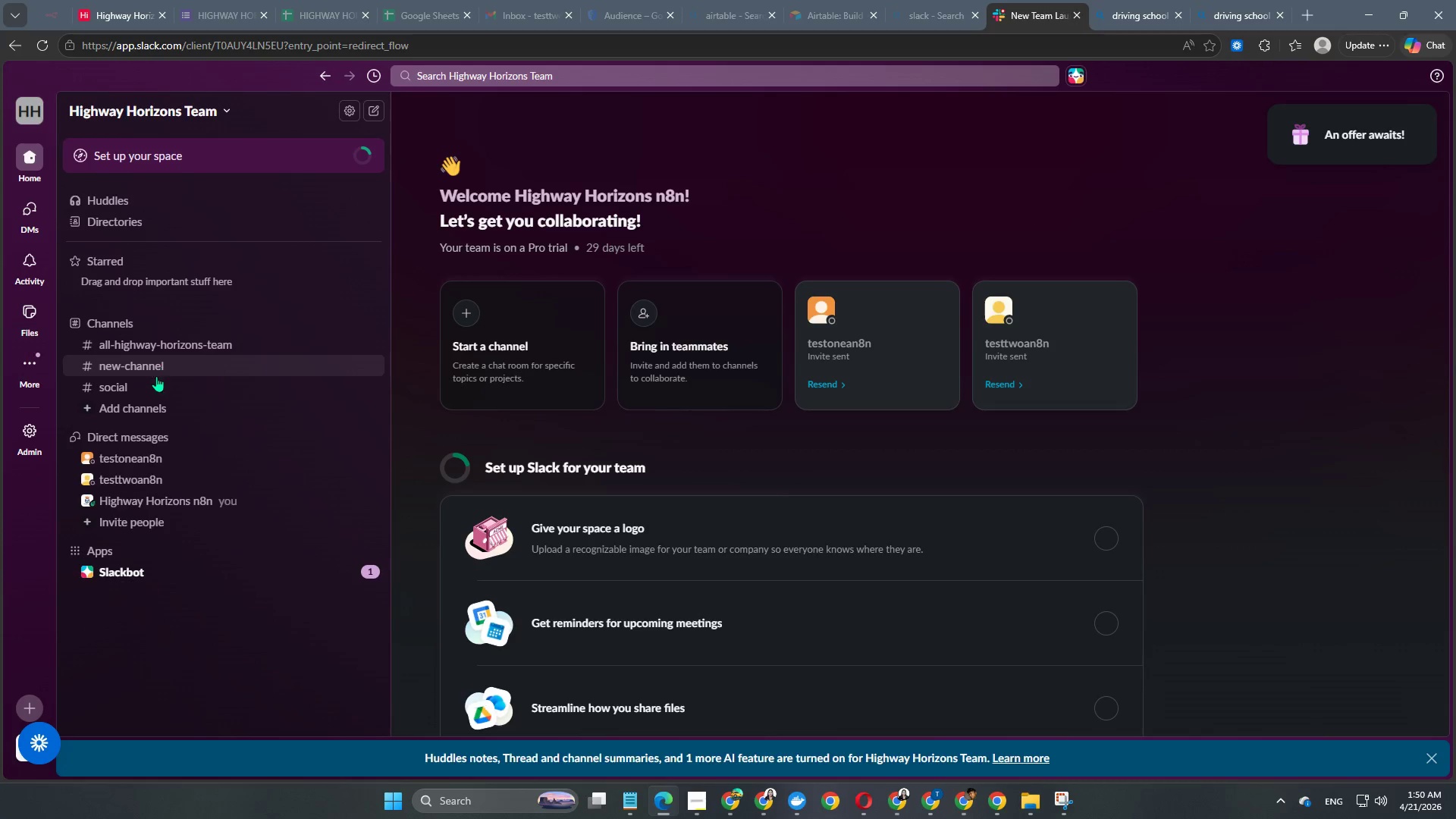 
left_click([133, 366])
 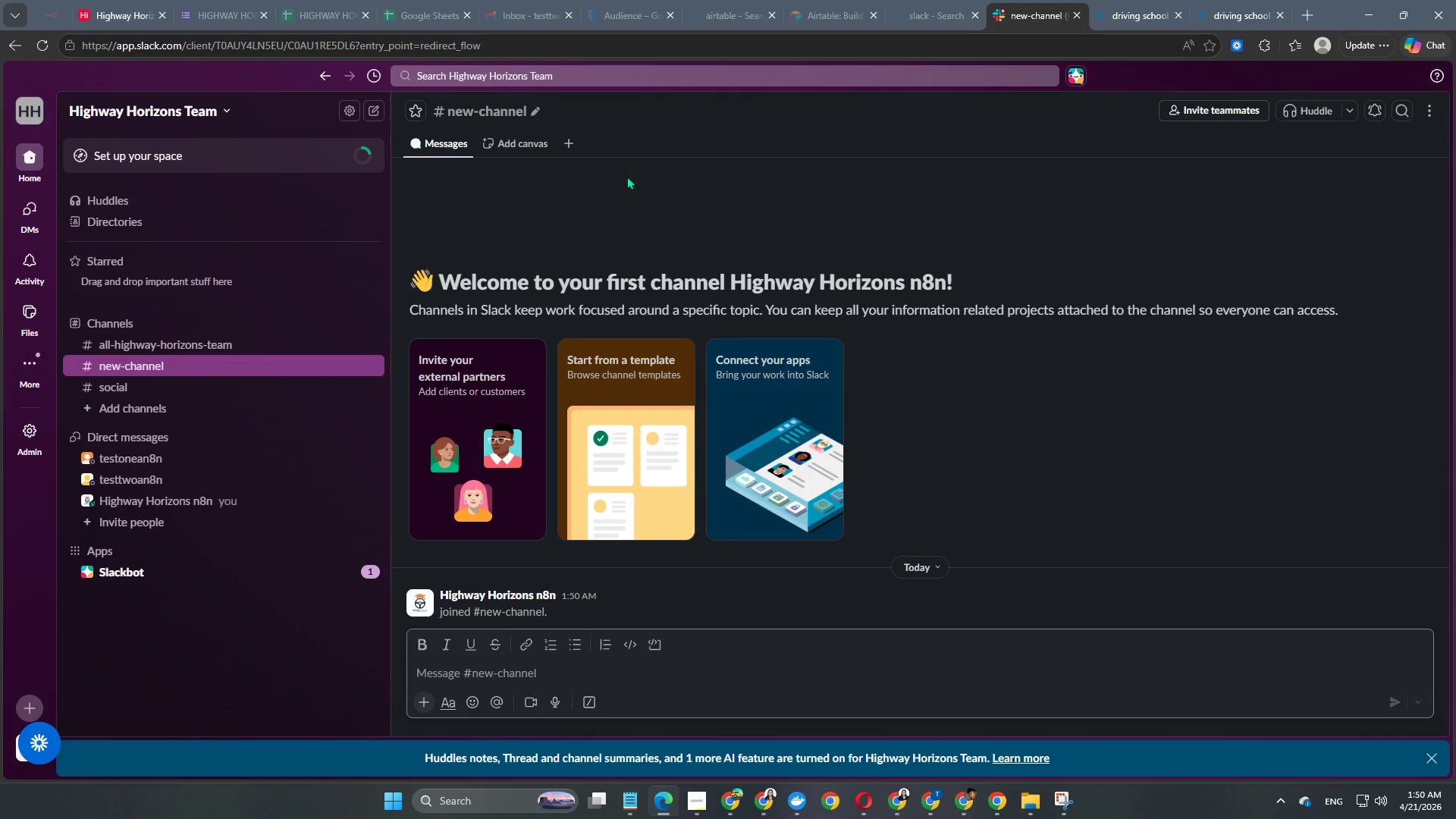 
left_click([492, 109])
 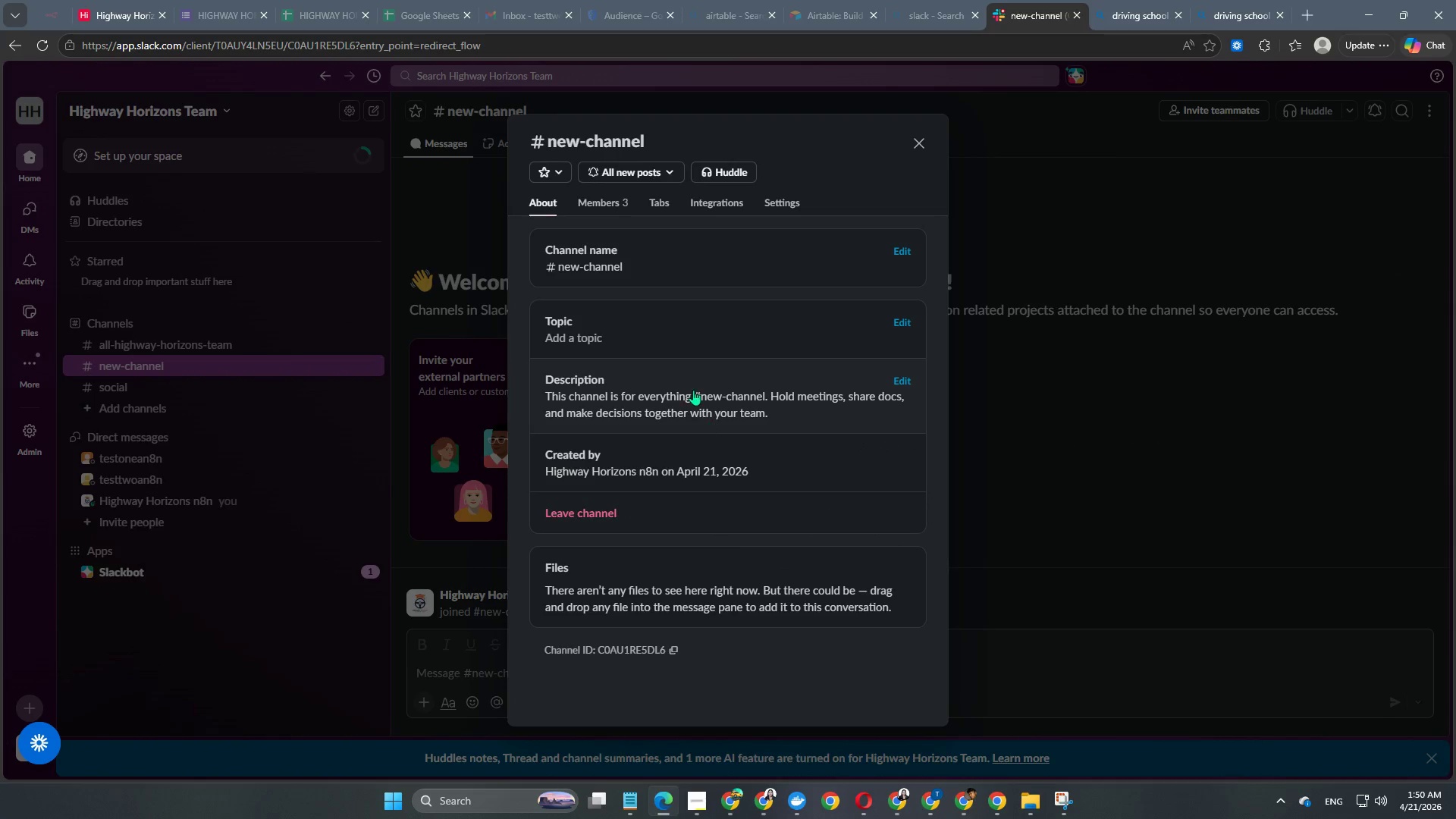 
left_click([657, 259])
 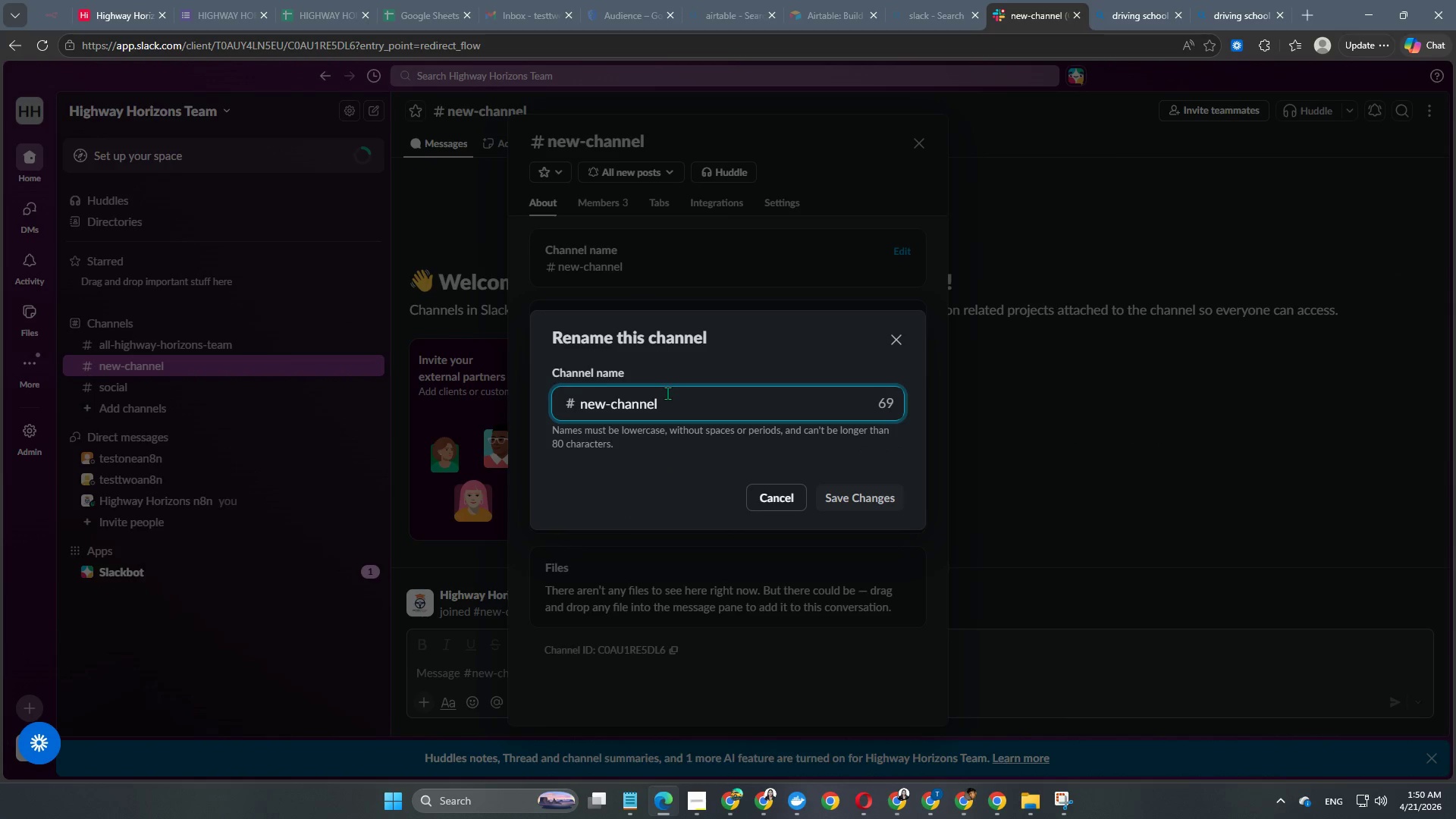 
left_click_drag(start_coordinate=[676, 403], to_coordinate=[494, 389])
 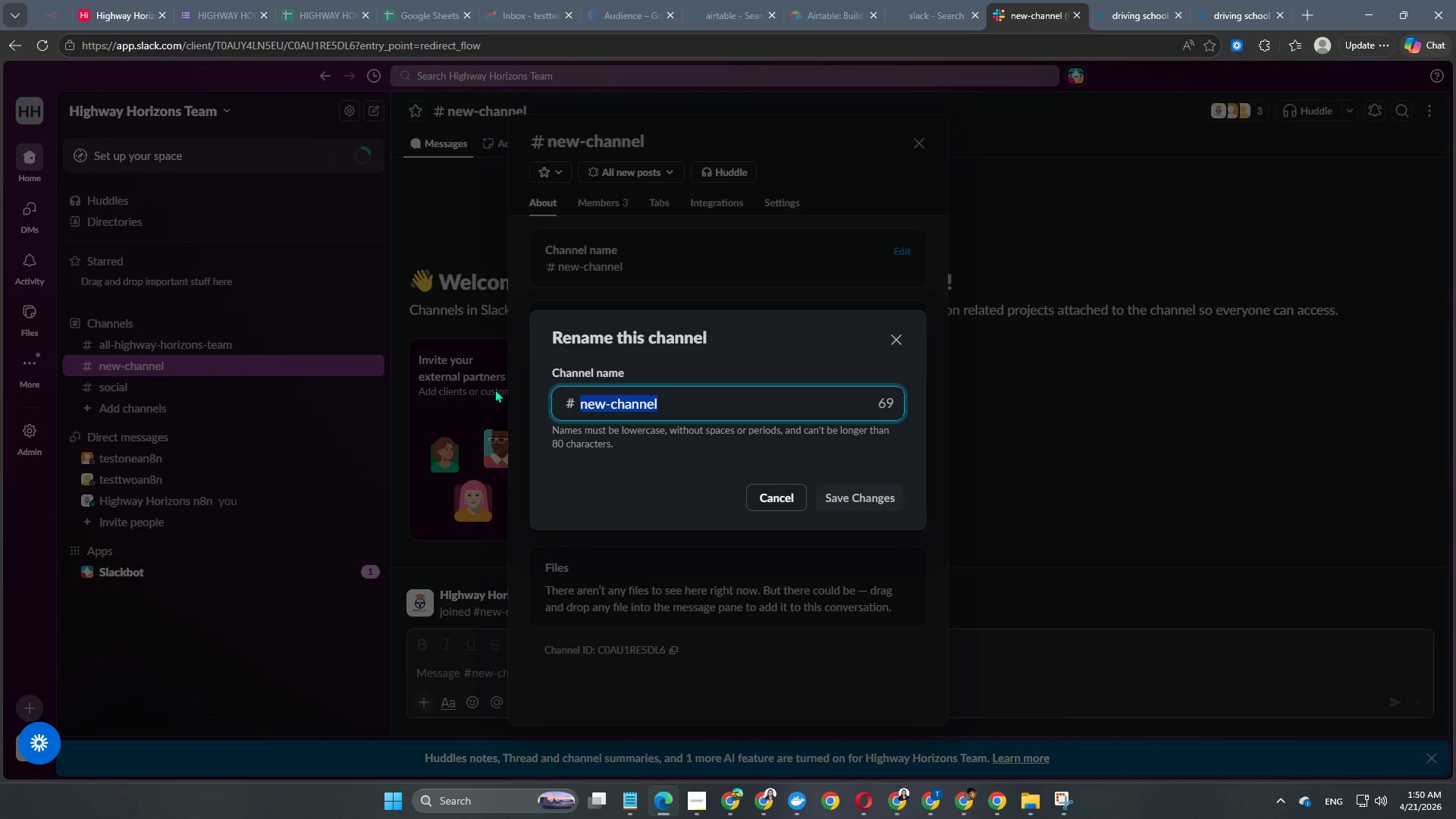 
type(admissions)
 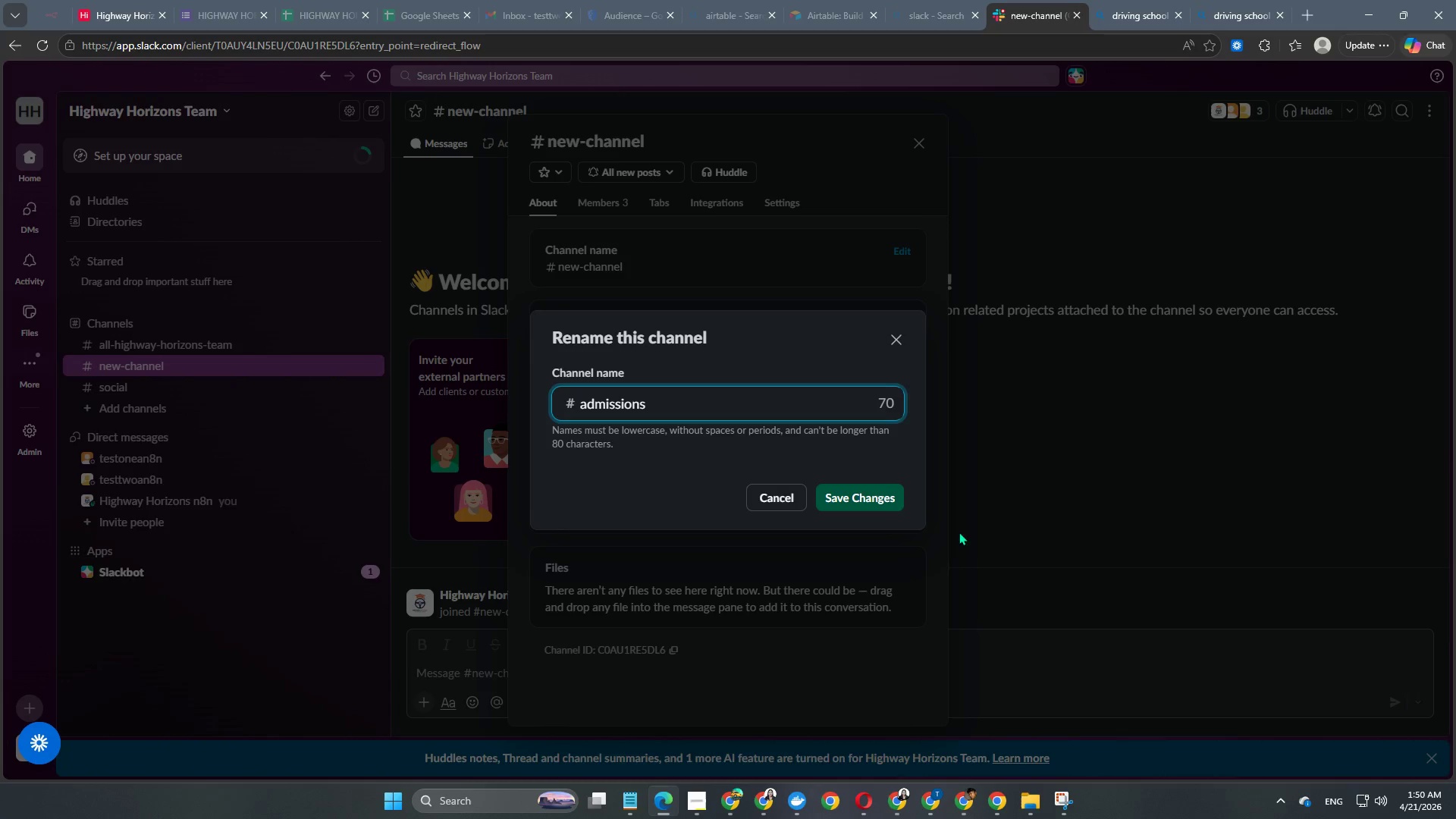 
left_click([893, 493])
 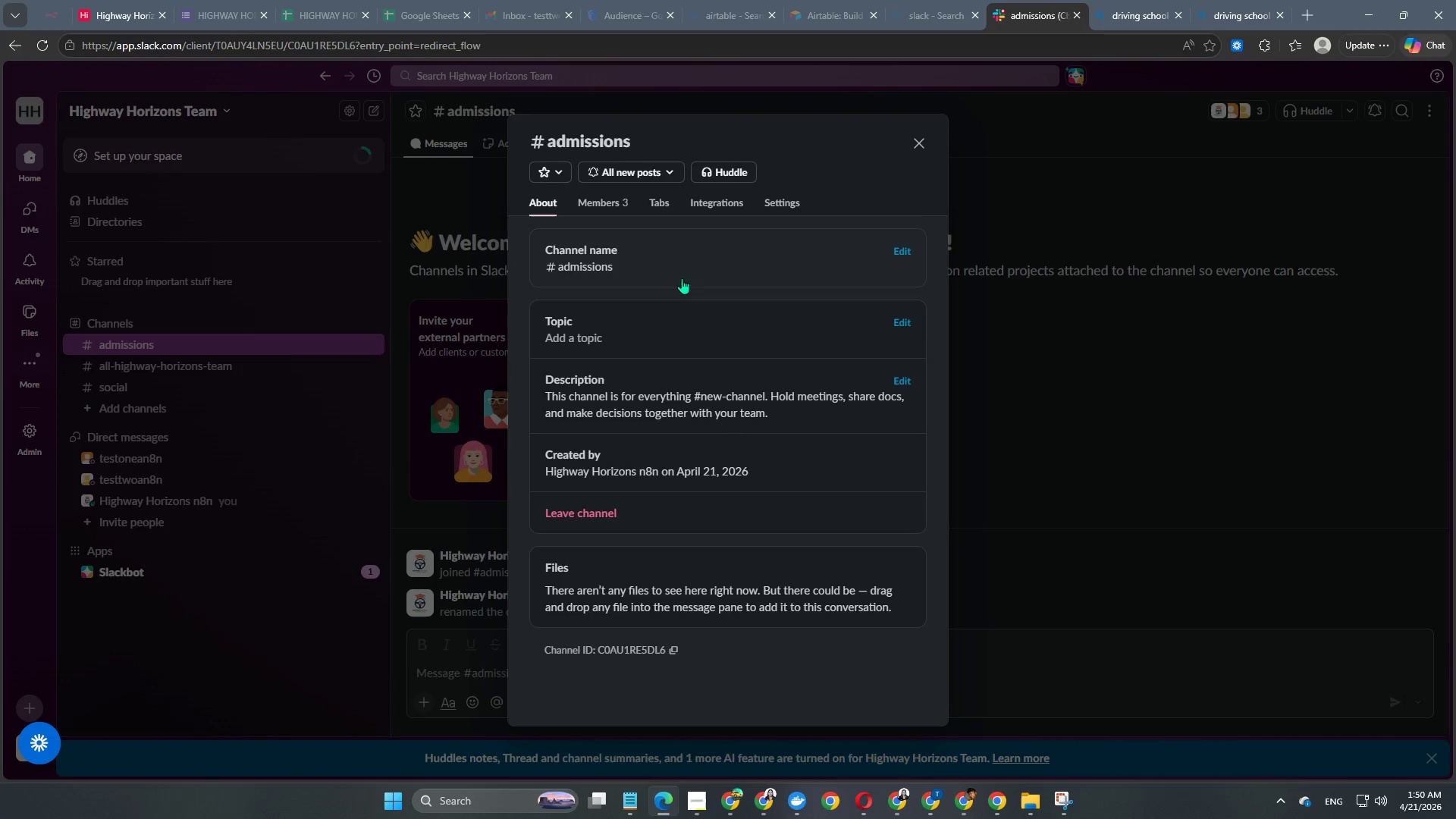 
left_click([889, 340])
 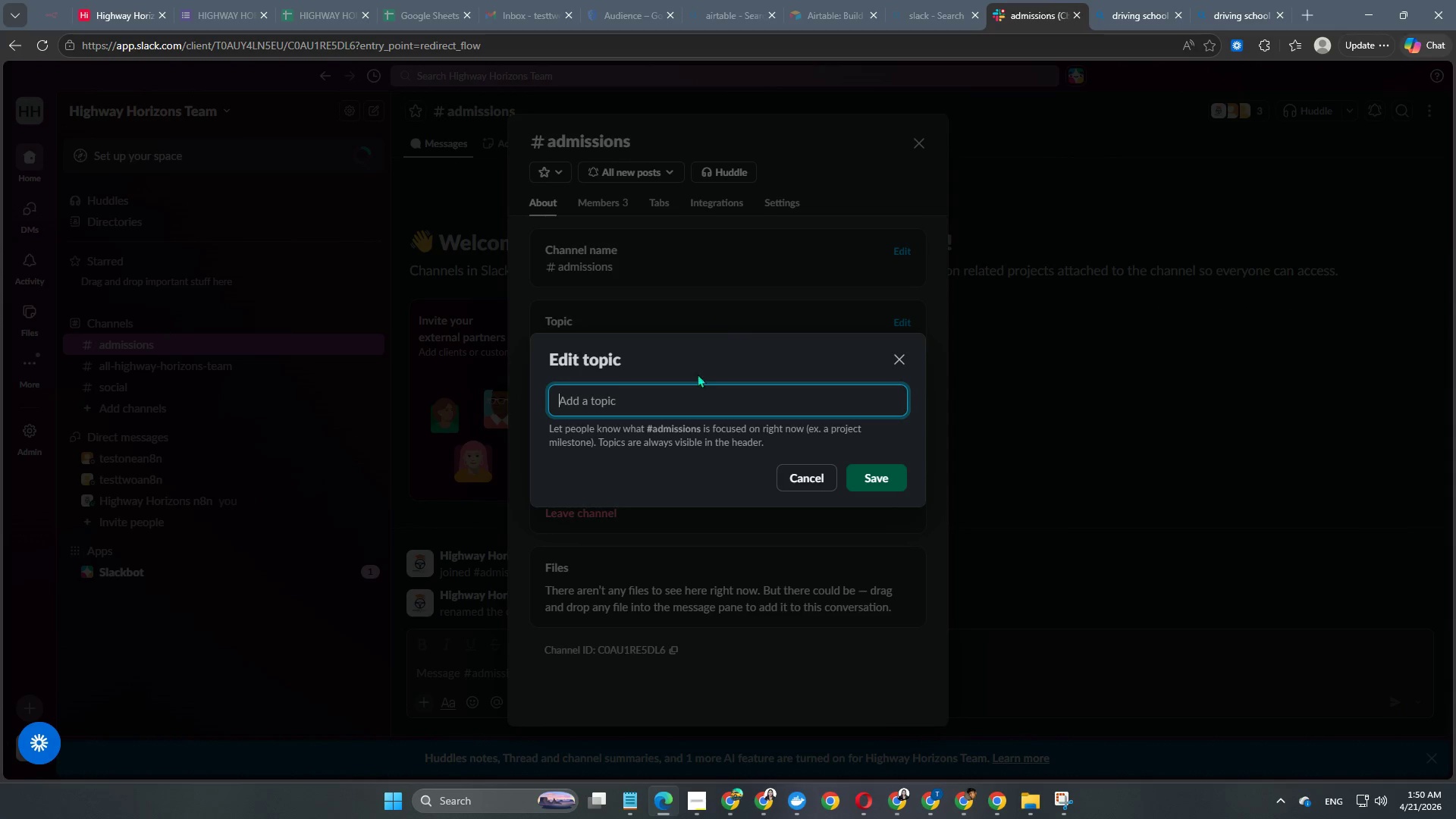 
type(High Priority Status)
 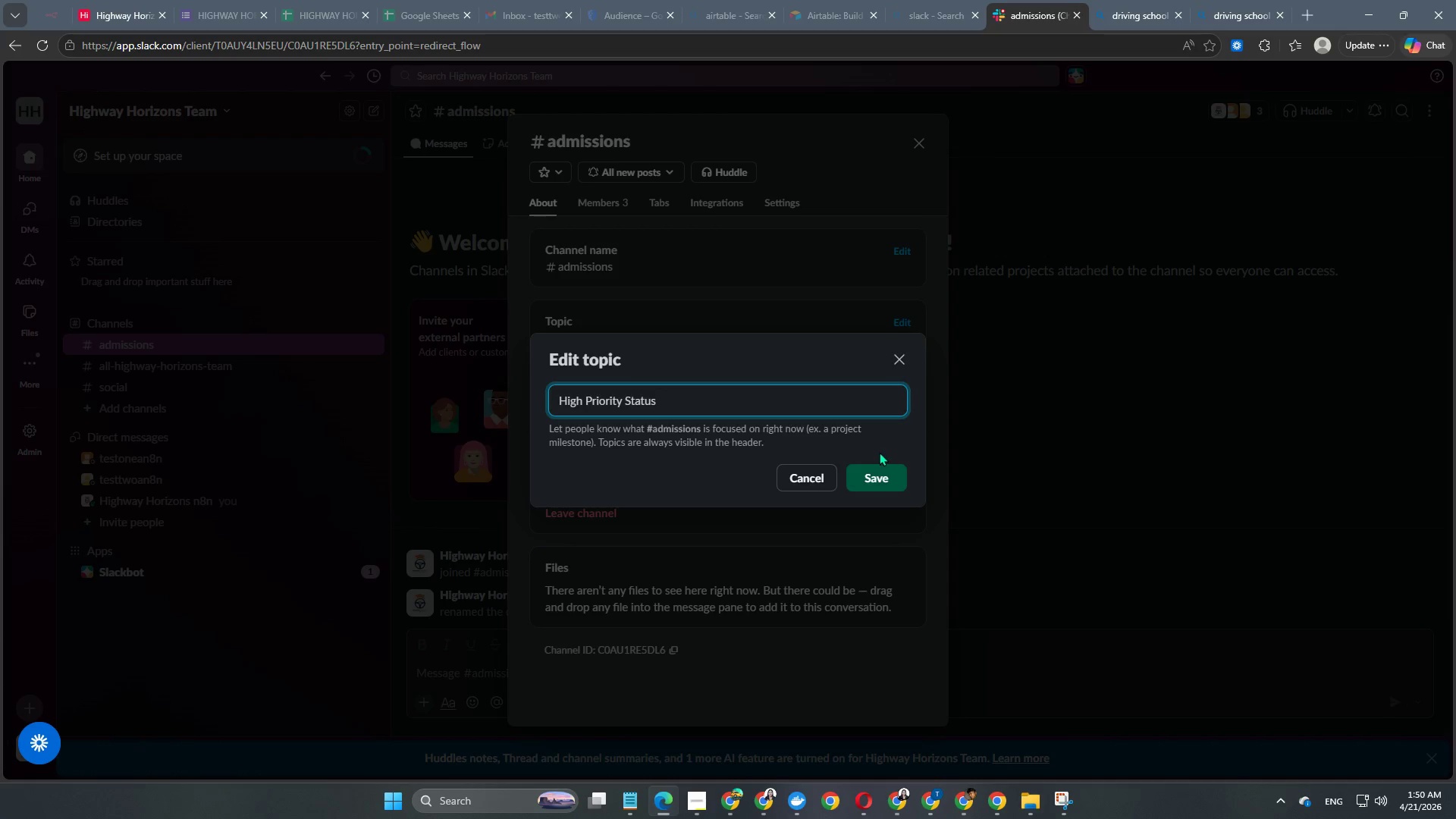 
left_click([876, 479])
 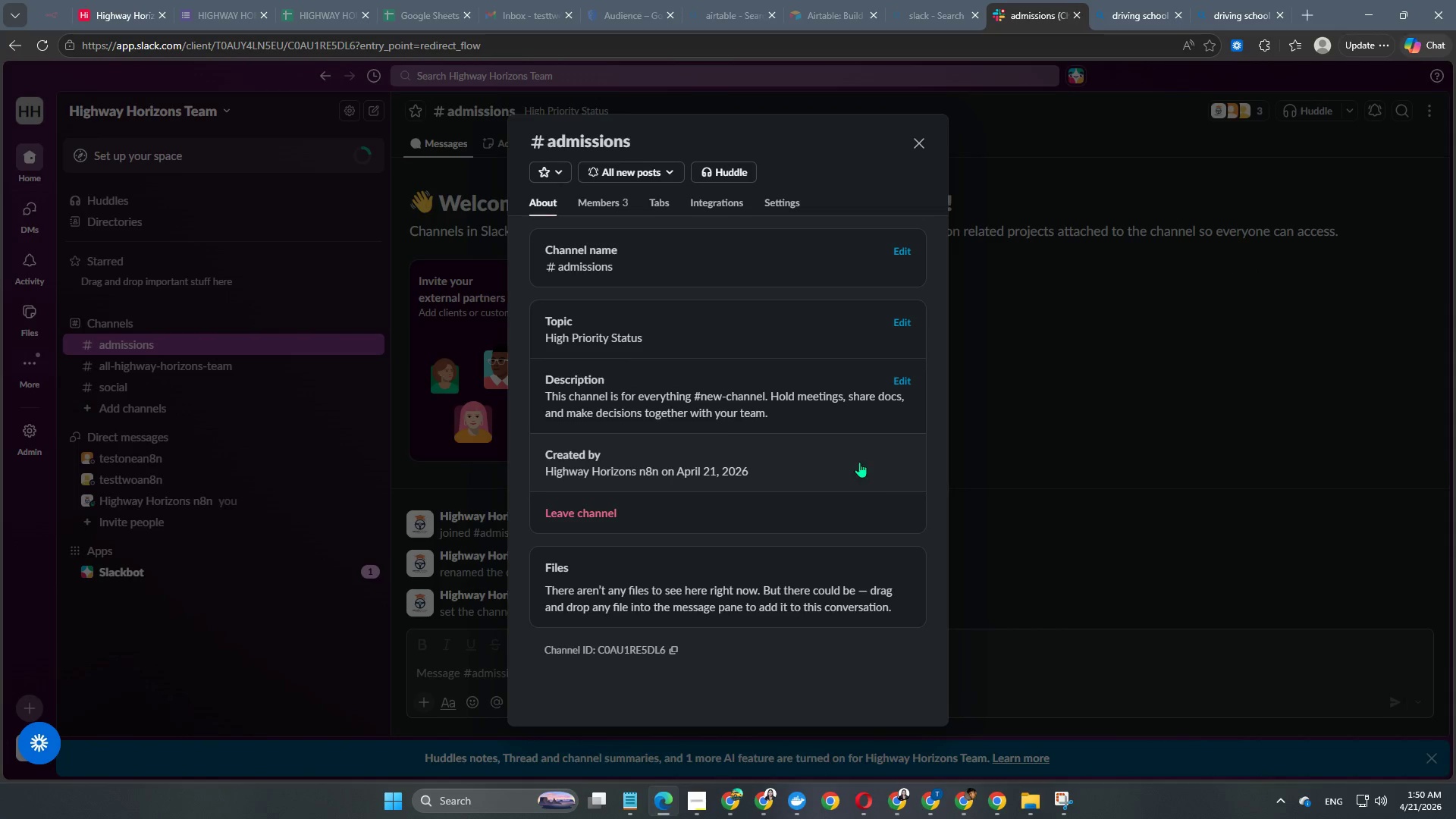 
scroll: coordinate [735, 408], scroll_direction: down, amount: 2.0
 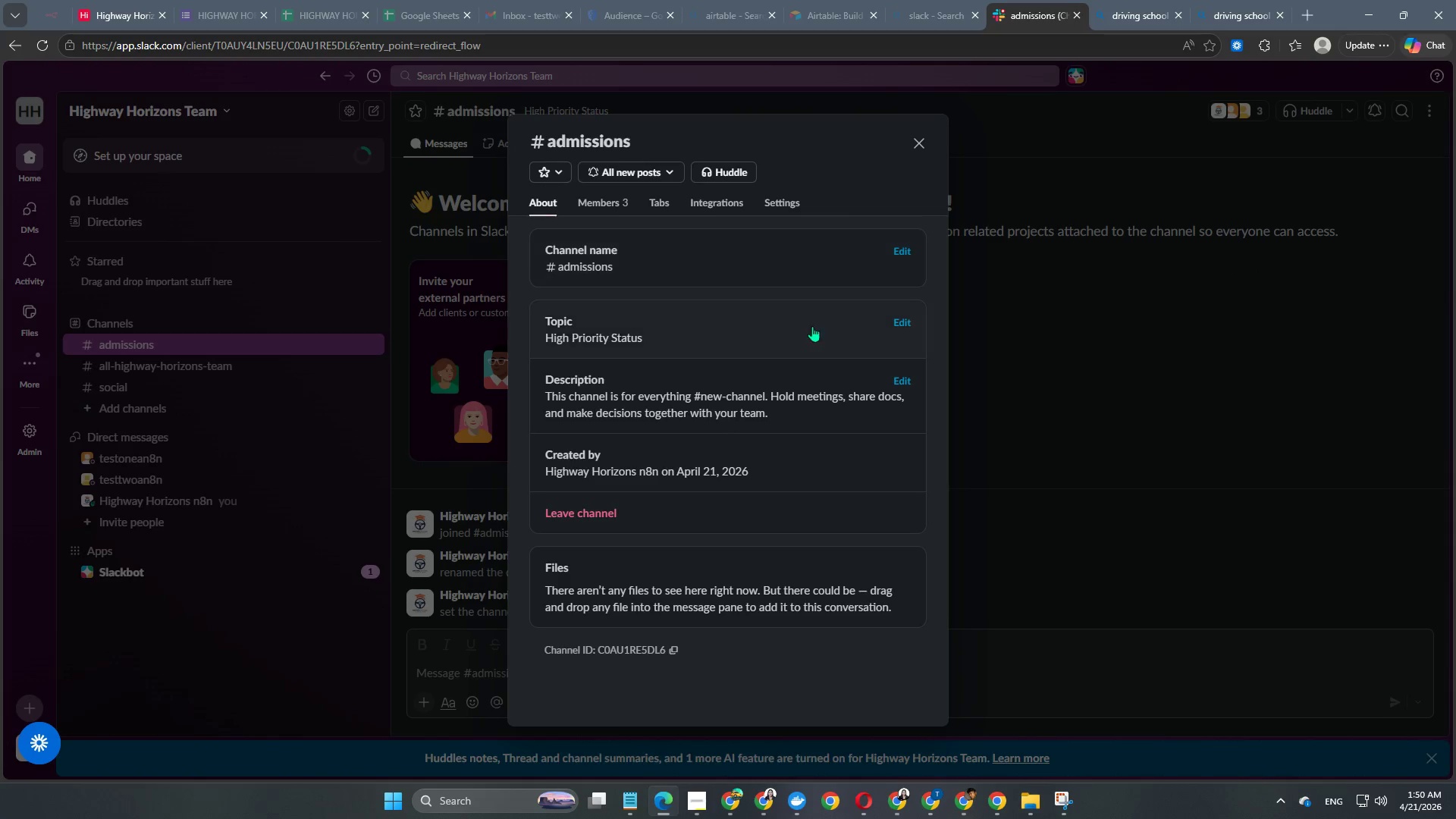 
left_click([836, 404])
 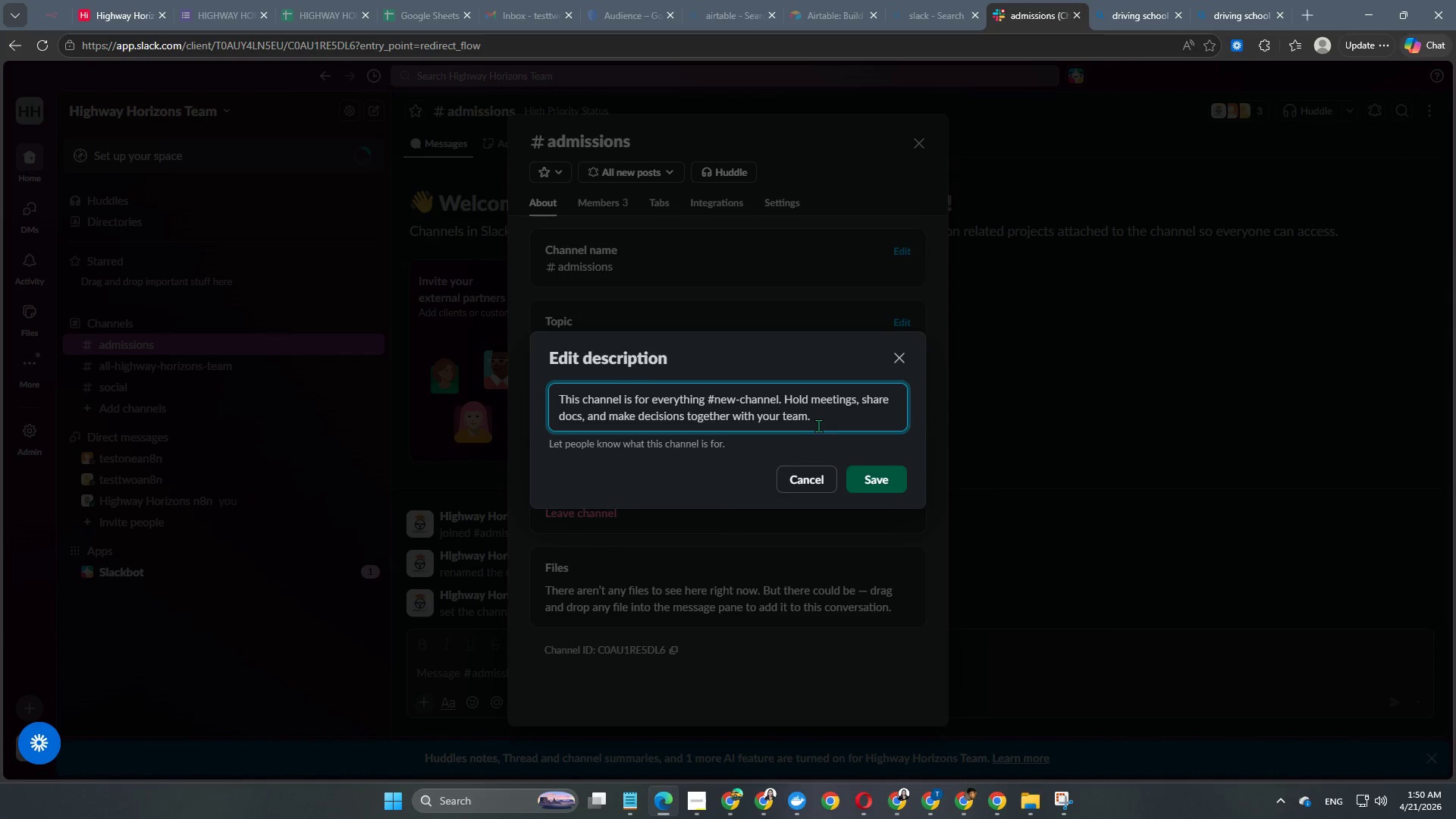 
left_click_drag(start_coordinate=[839, 416], to_coordinate=[506, 364])
 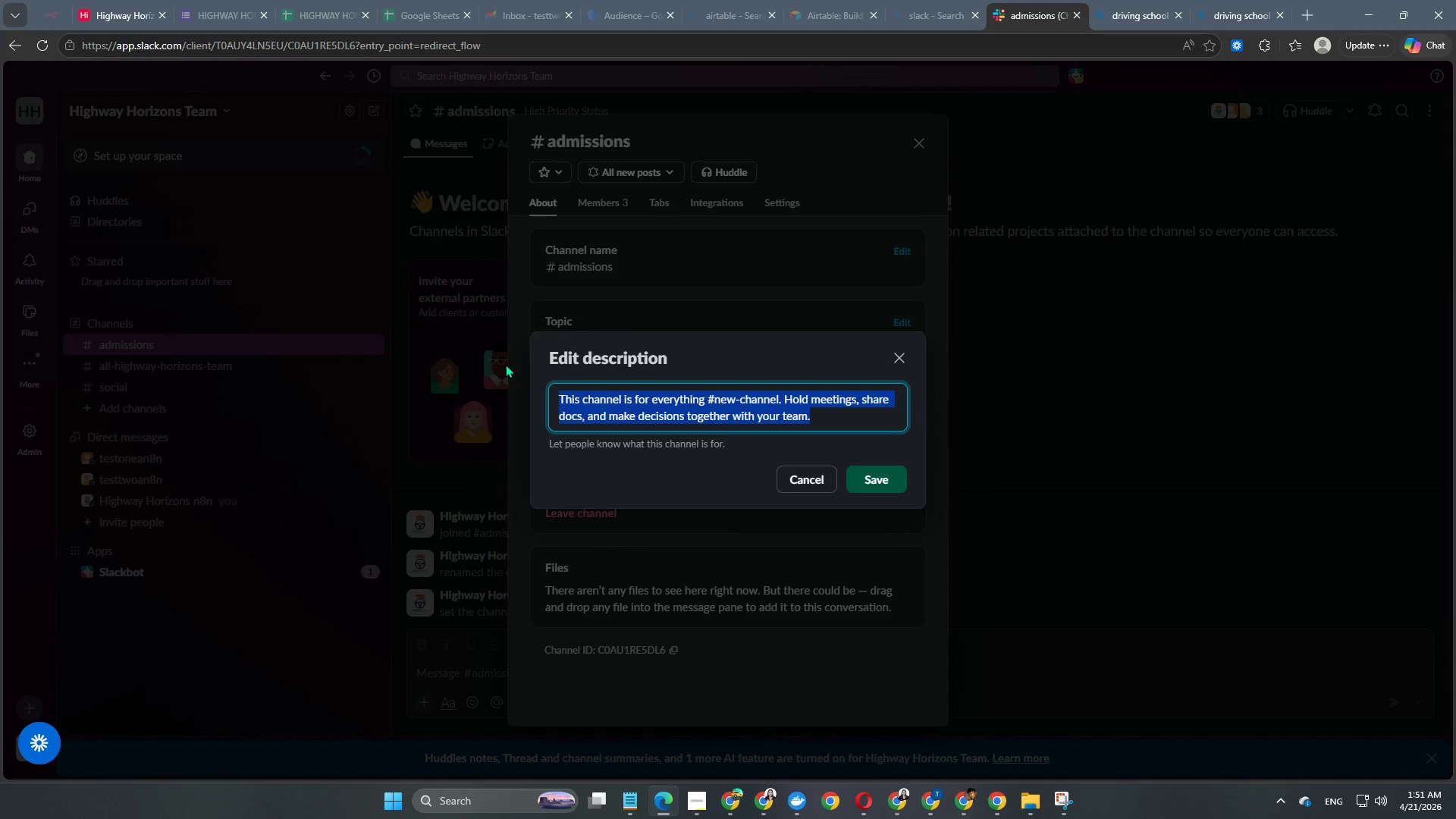 
key(Backspace)
type(All leads that have "High Priority )
key(Backspace)
type(" Status )
 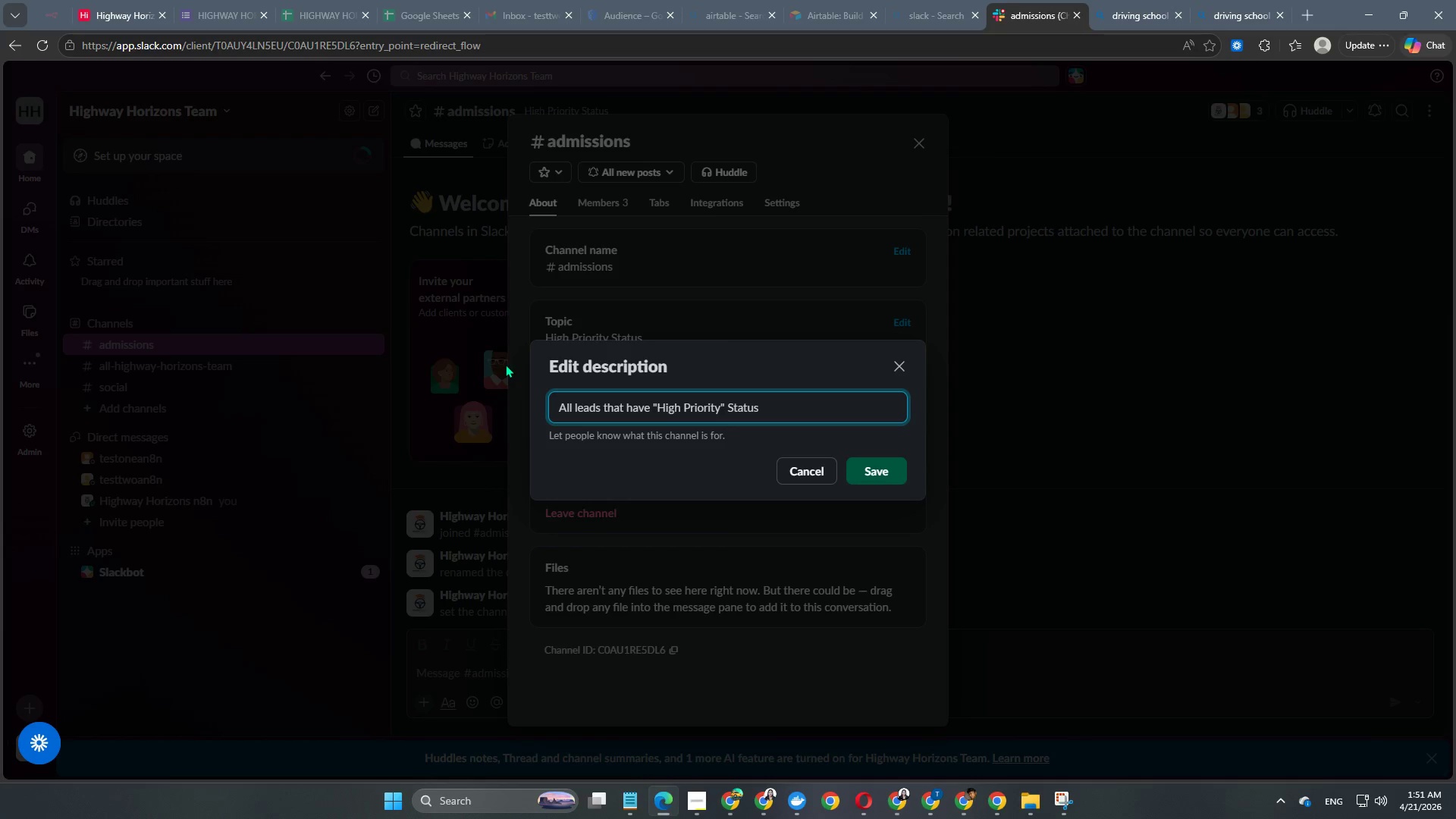 
wait(11.98)
 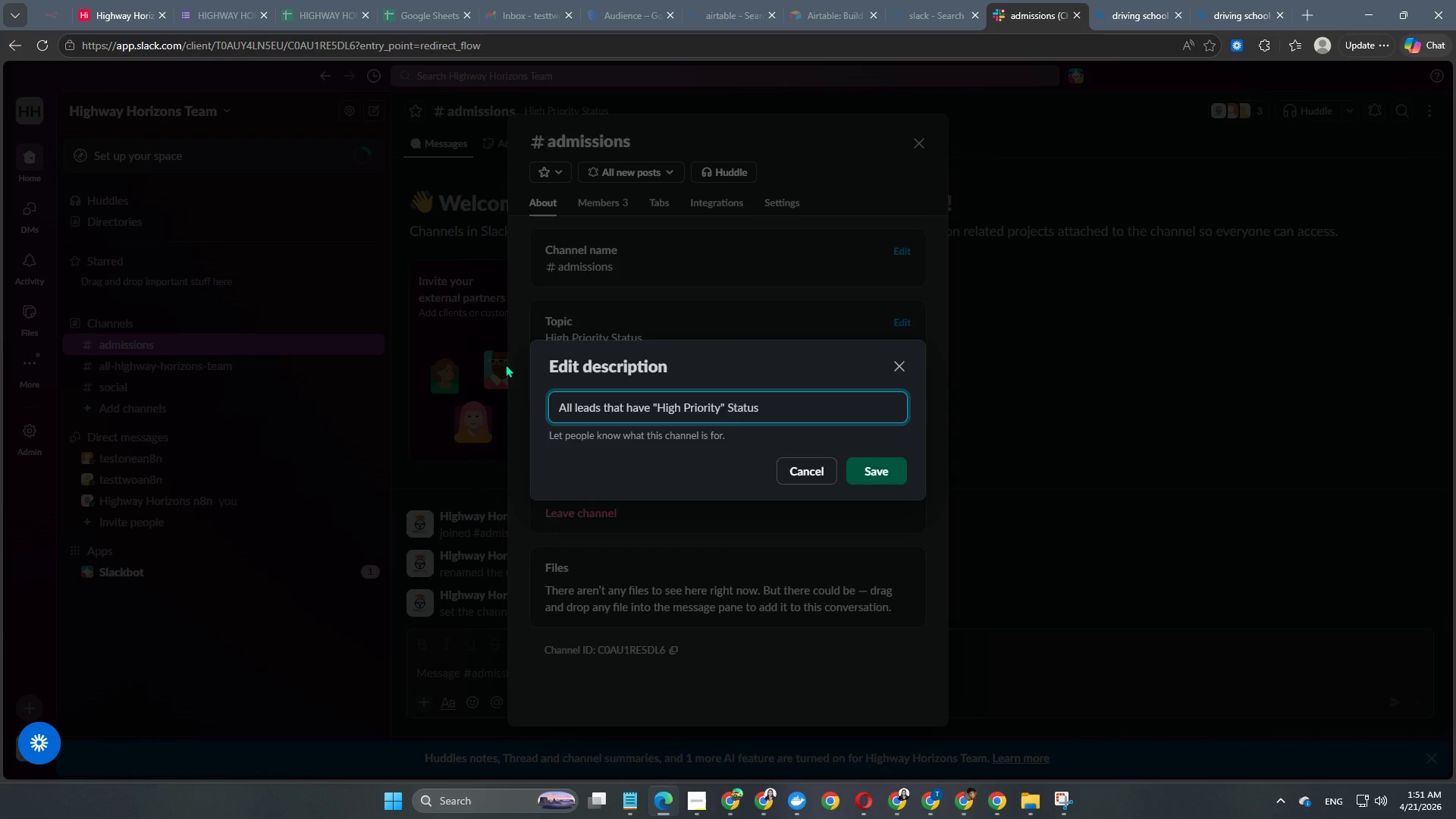 
key(Backspace)
key(Backspace)
key(Backspace)
key(Backspace)
key(Backspace)
key(Backspace)
key(Backspace)
type(status from the Airtabl e)
key(Backspace)
key(Backspace)
type(e CRM will be flagged )
key(Backspace)
key(Backspace)
key(Backspace)
key(Backspace)
type( here for quick visibility and immeidate a)
key(Backspace)
key(Backspace)
key(Backspace)
key(Backspace)
key(Backspace)
key(Backspace)
key(Backspace)
type(diate action.)
 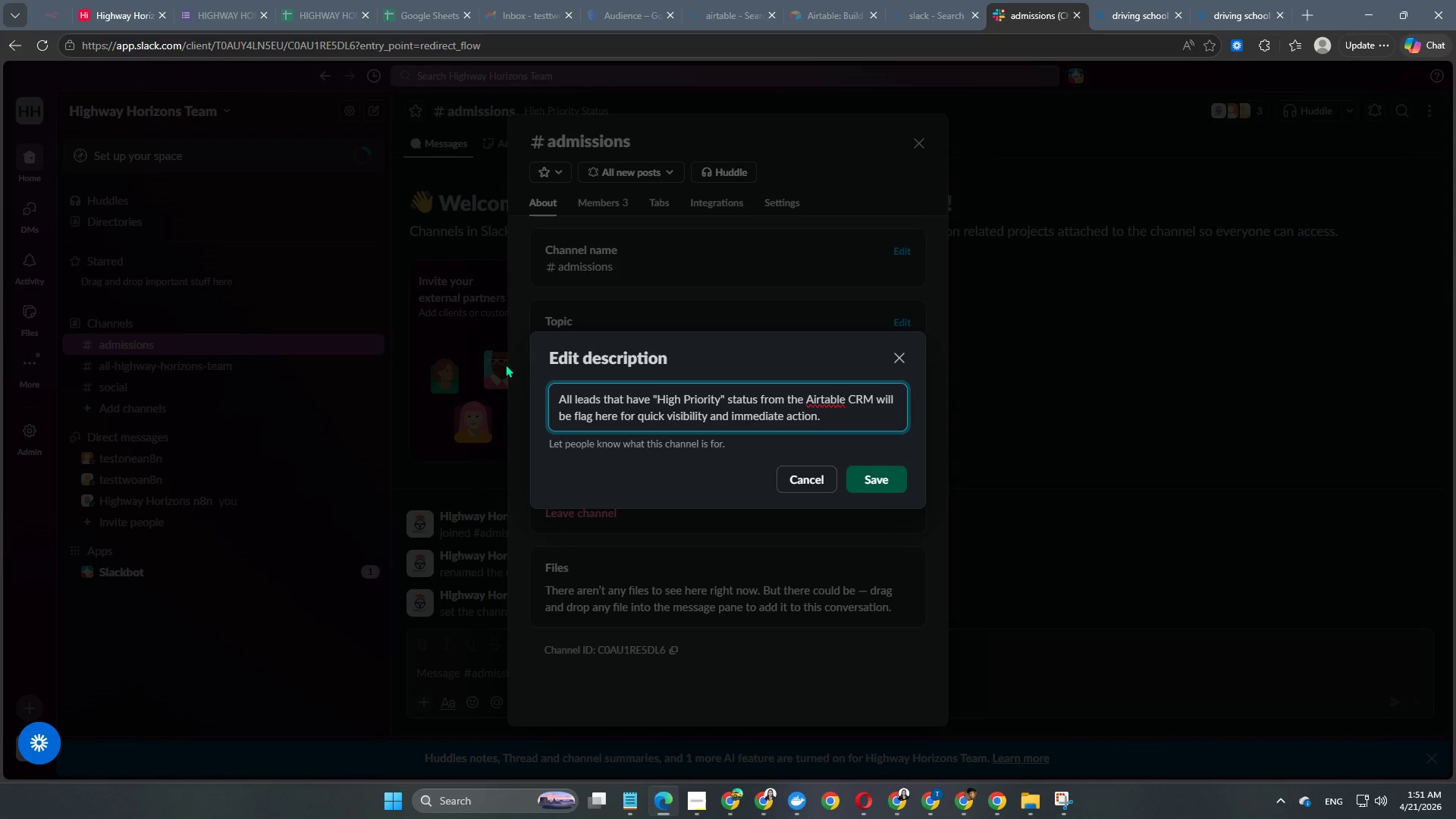 
scroll: coordinate [634, 416], scroll_direction: down, amount: 2.0
 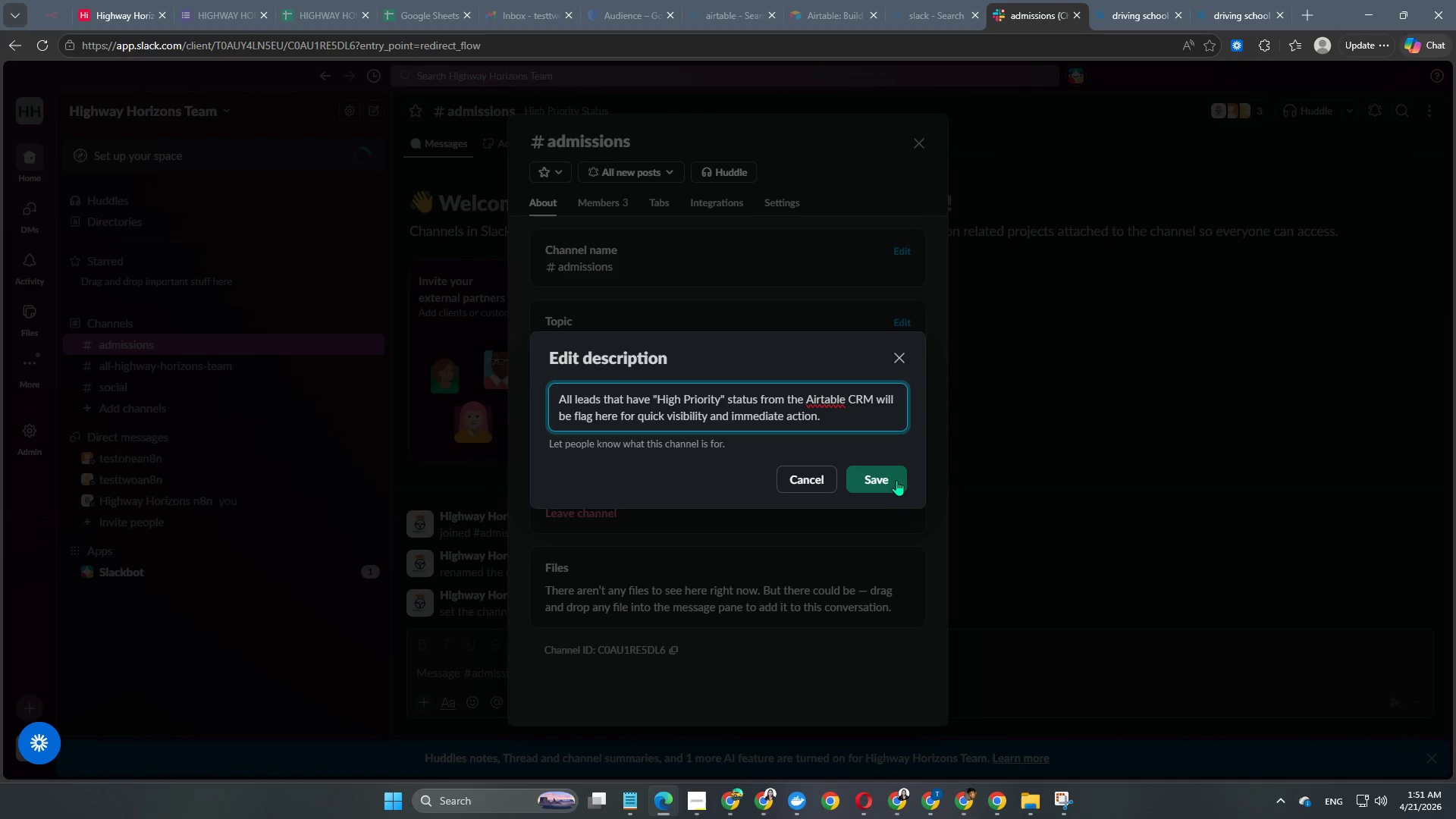 
left_click([894, 479])
 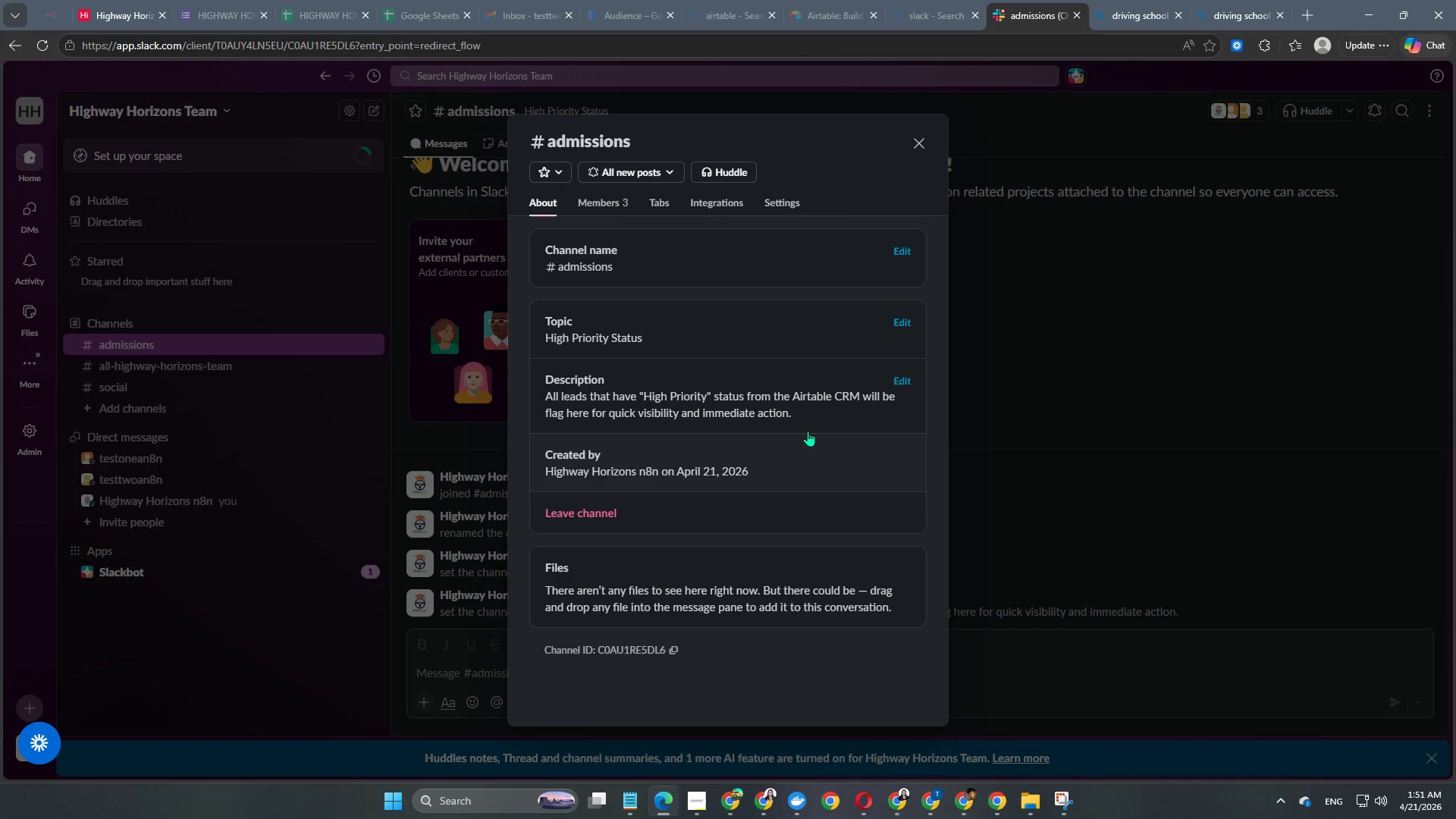 
scroll: coordinate [765, 462], scroll_direction: down, amount: 3.0
 